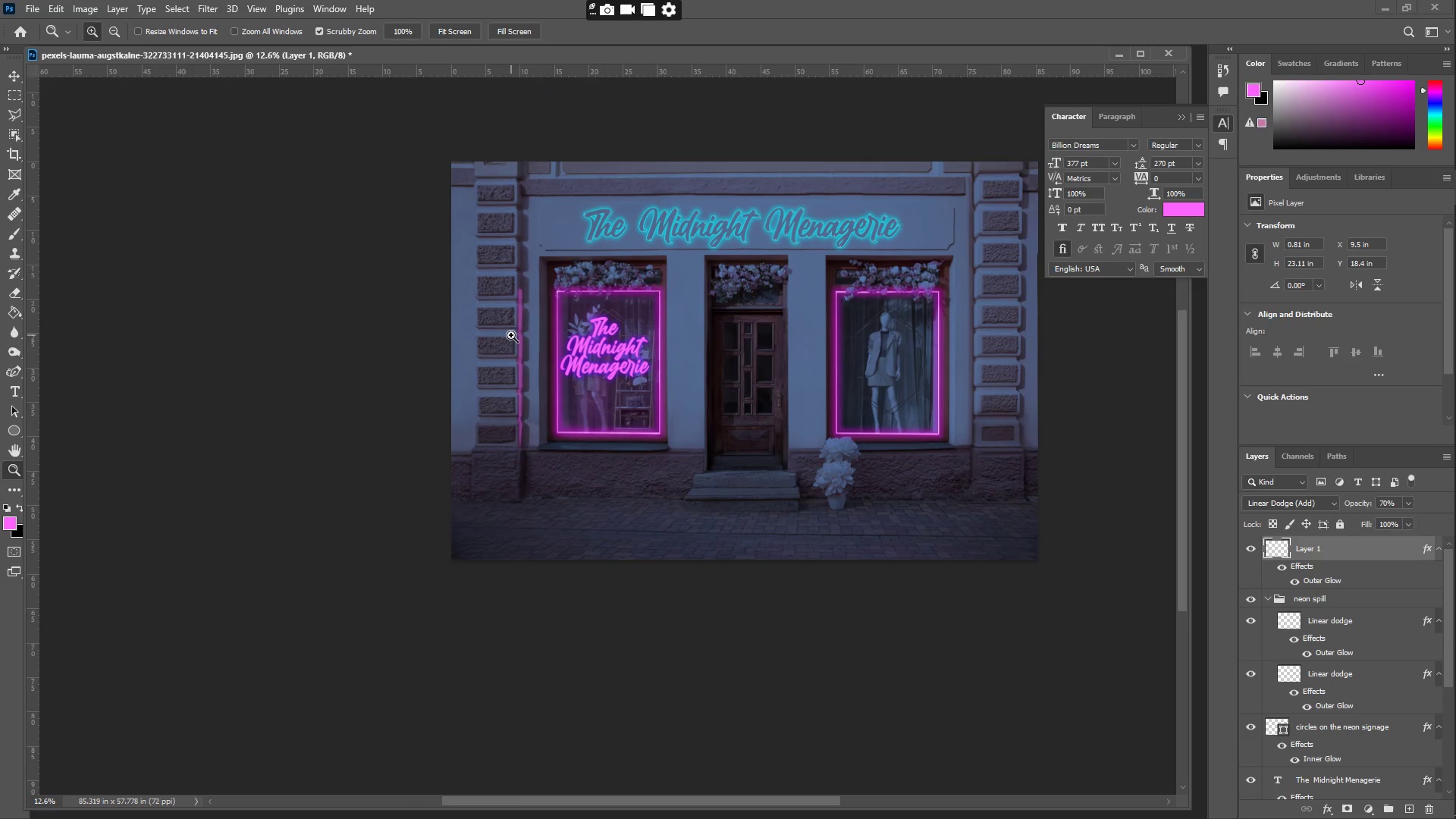 
wait(7.45)
 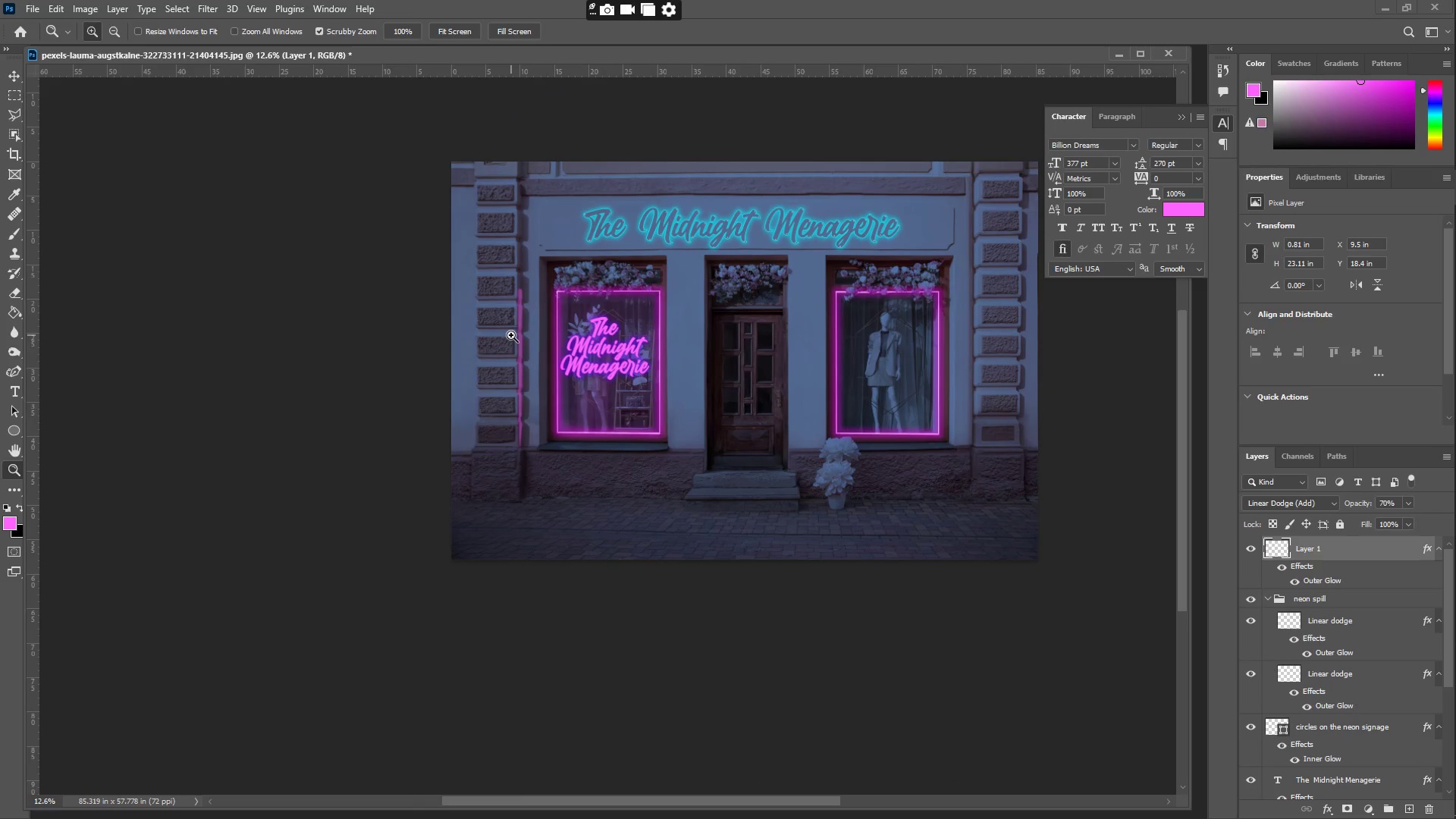 
left_click_drag(start_coordinate=[615, 473], to_coordinate=[663, 489])
 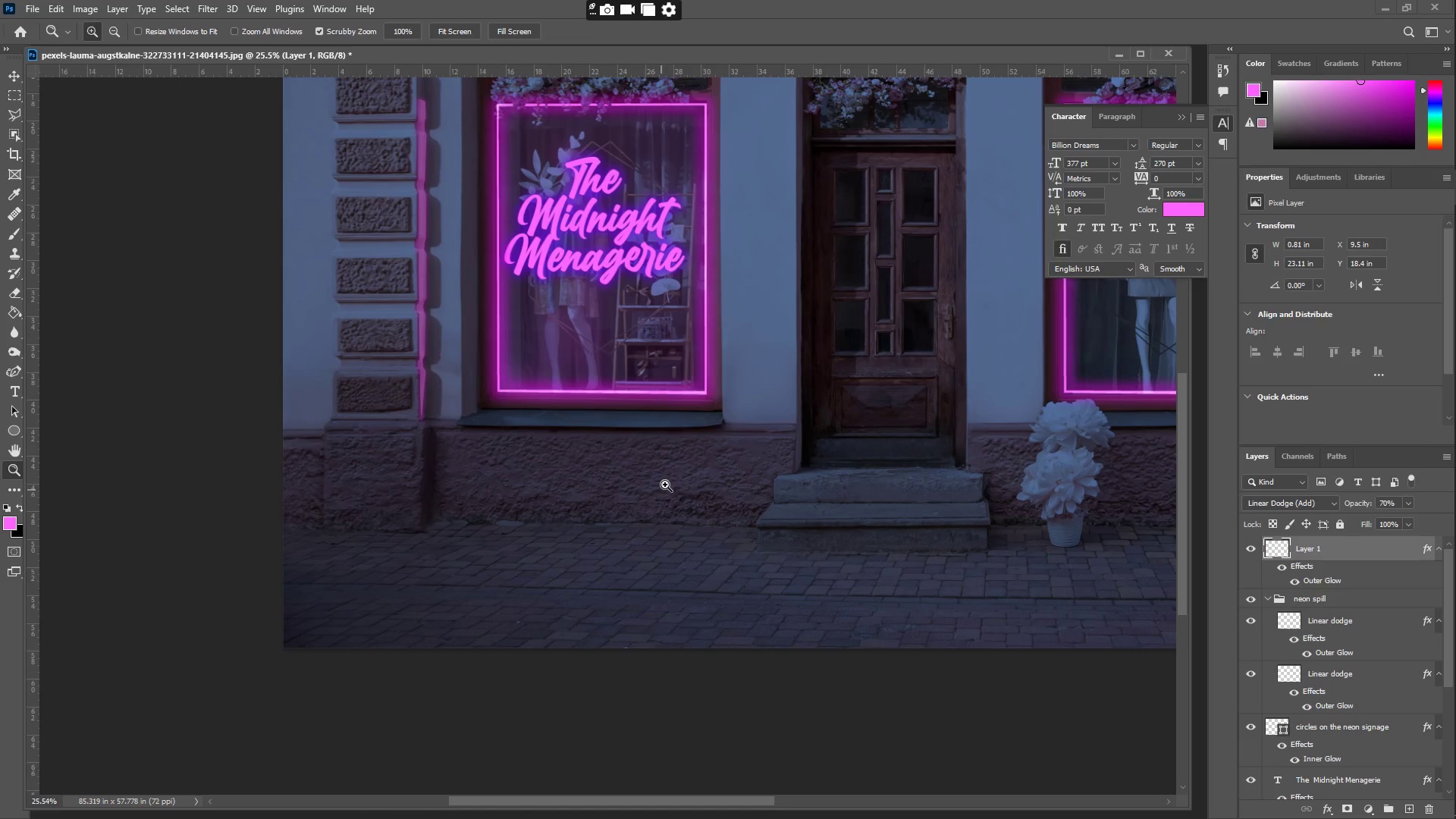 
type(bzz)
 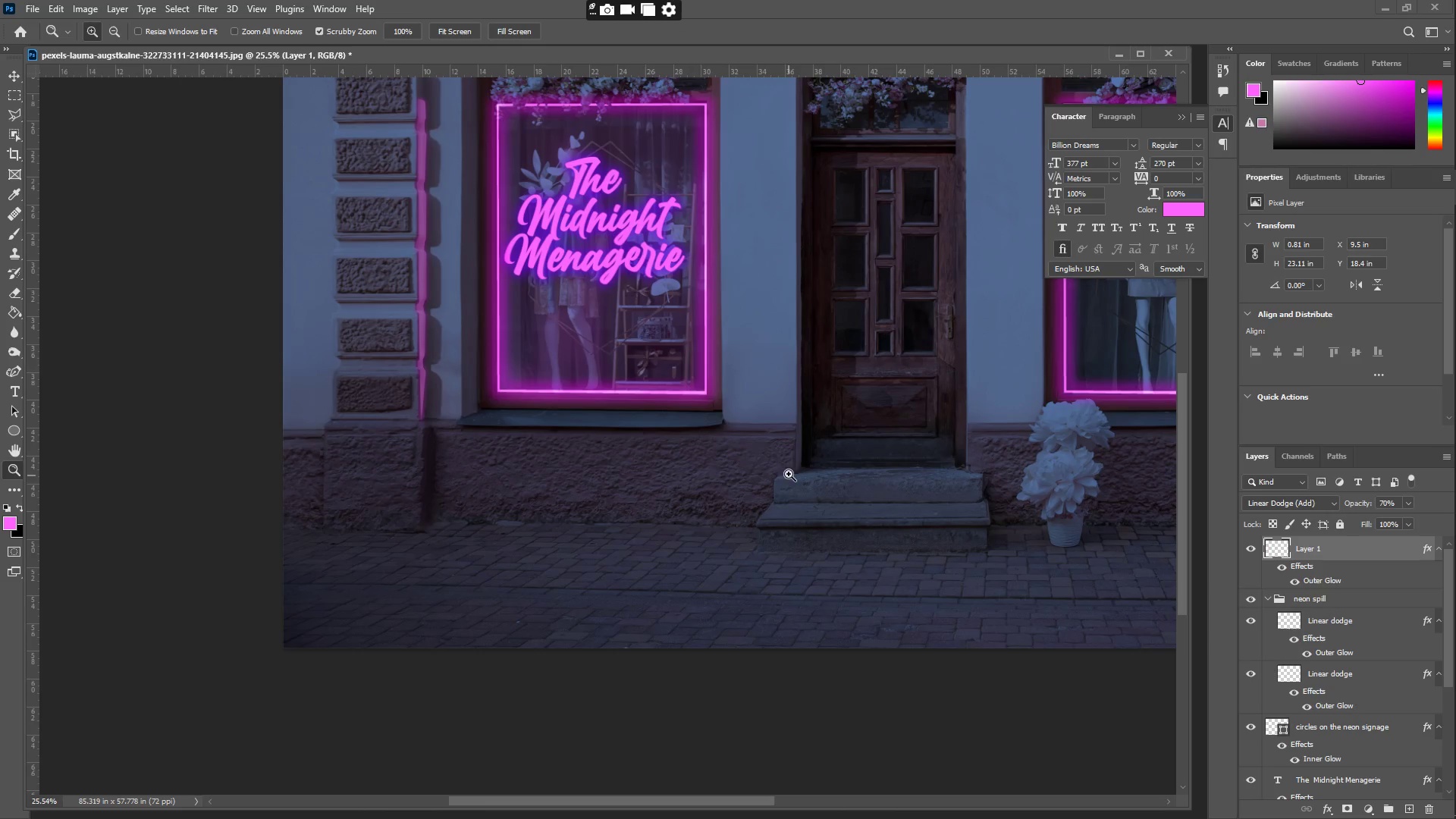 
left_click_drag(start_coordinate=[789, 464], to_coordinate=[761, 456])
 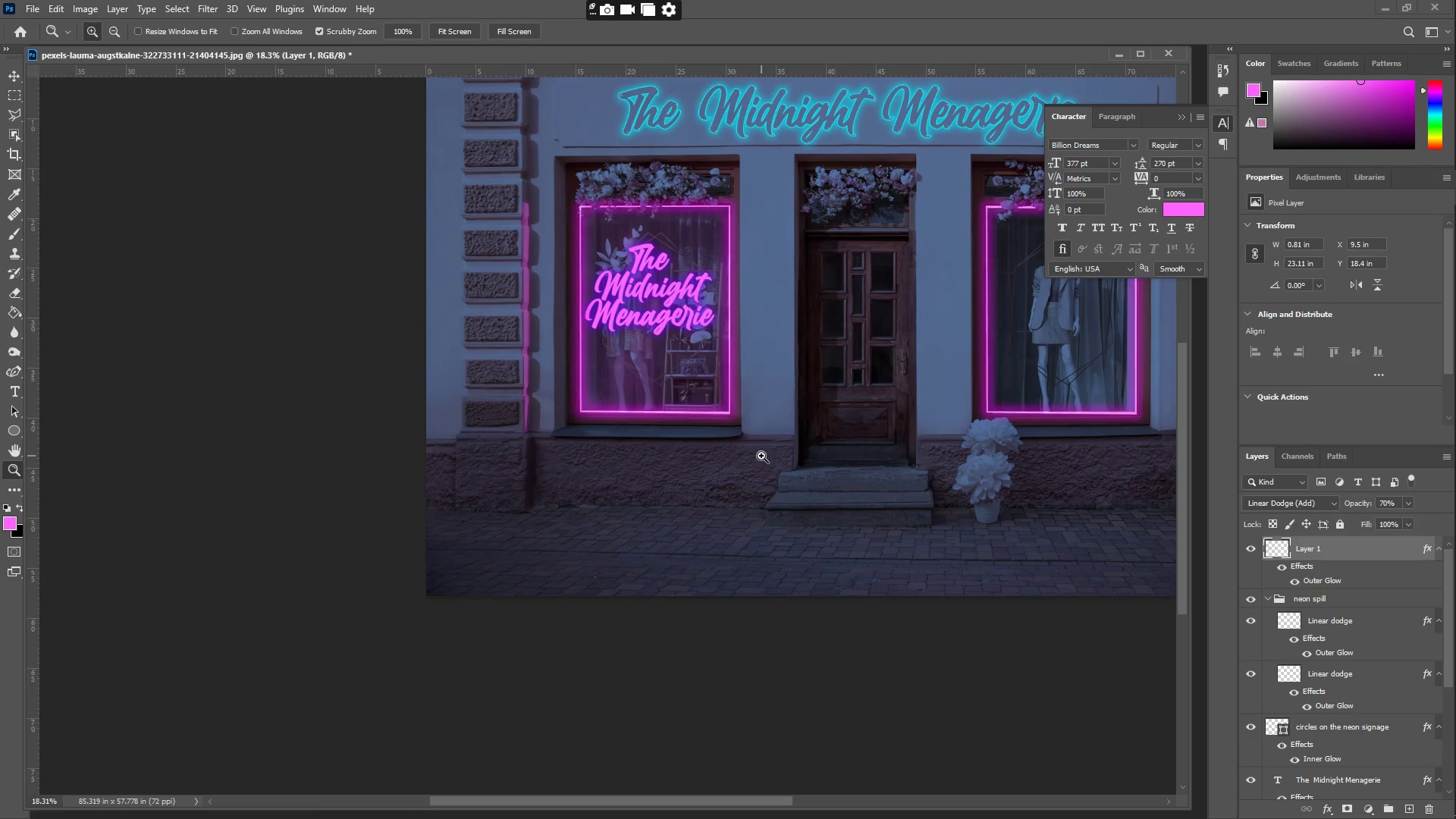 
hold_key(key=Space, duration=1.5)
 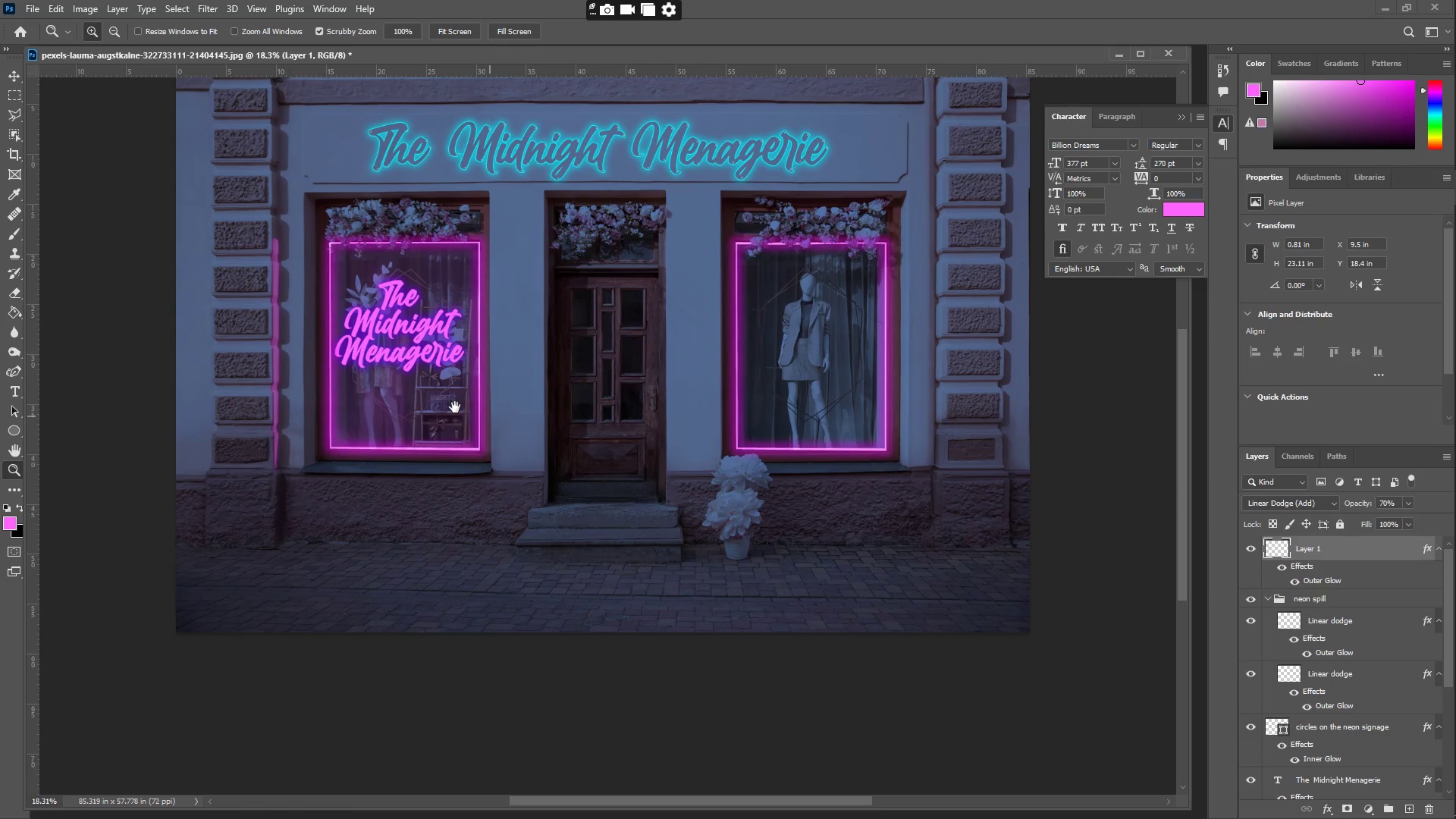 
left_click_drag(start_coordinate=[852, 417], to_coordinate=[727, 441])
 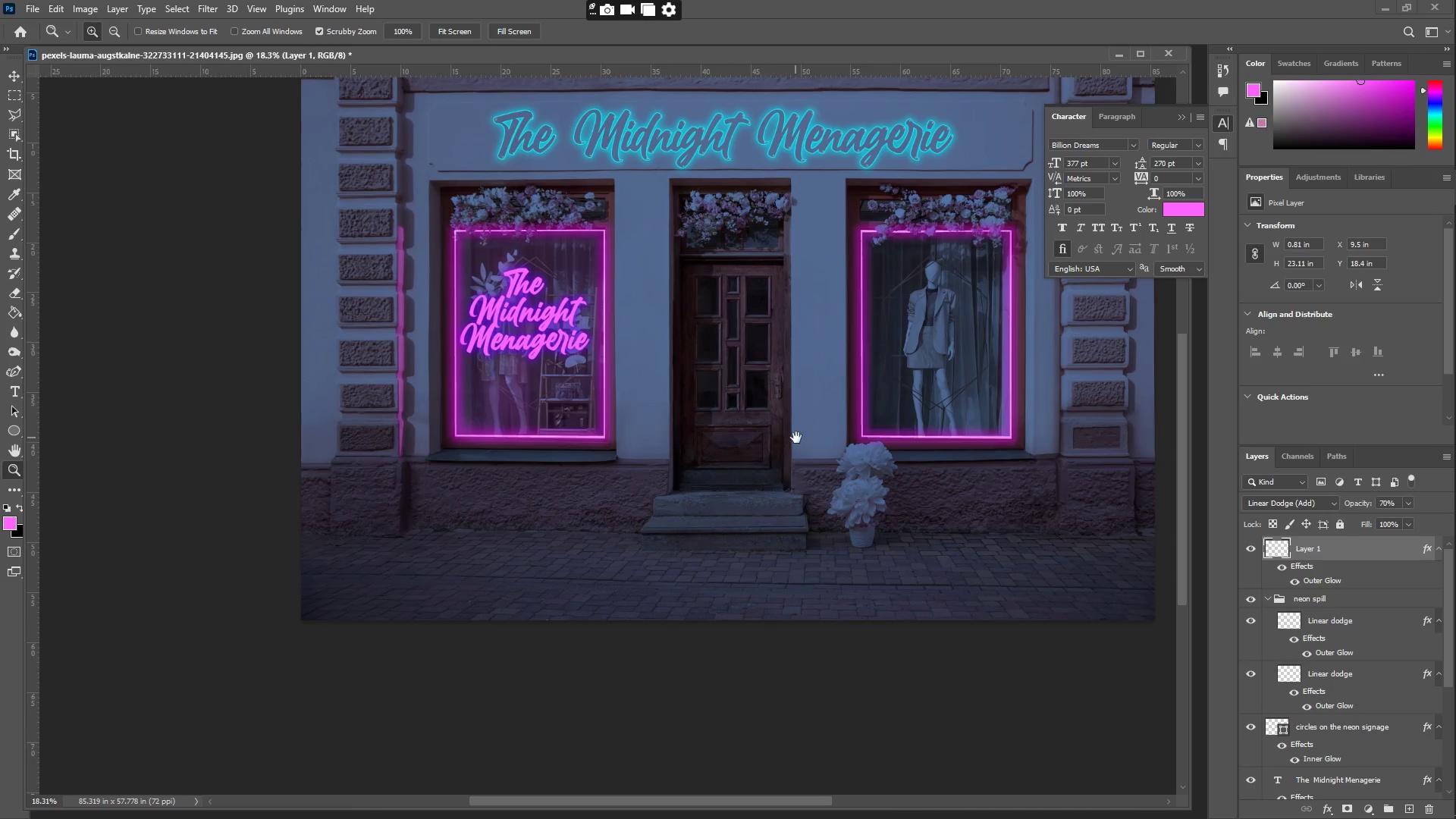 
left_click_drag(start_coordinate=[796, 437], to_coordinate=[690, 450])
 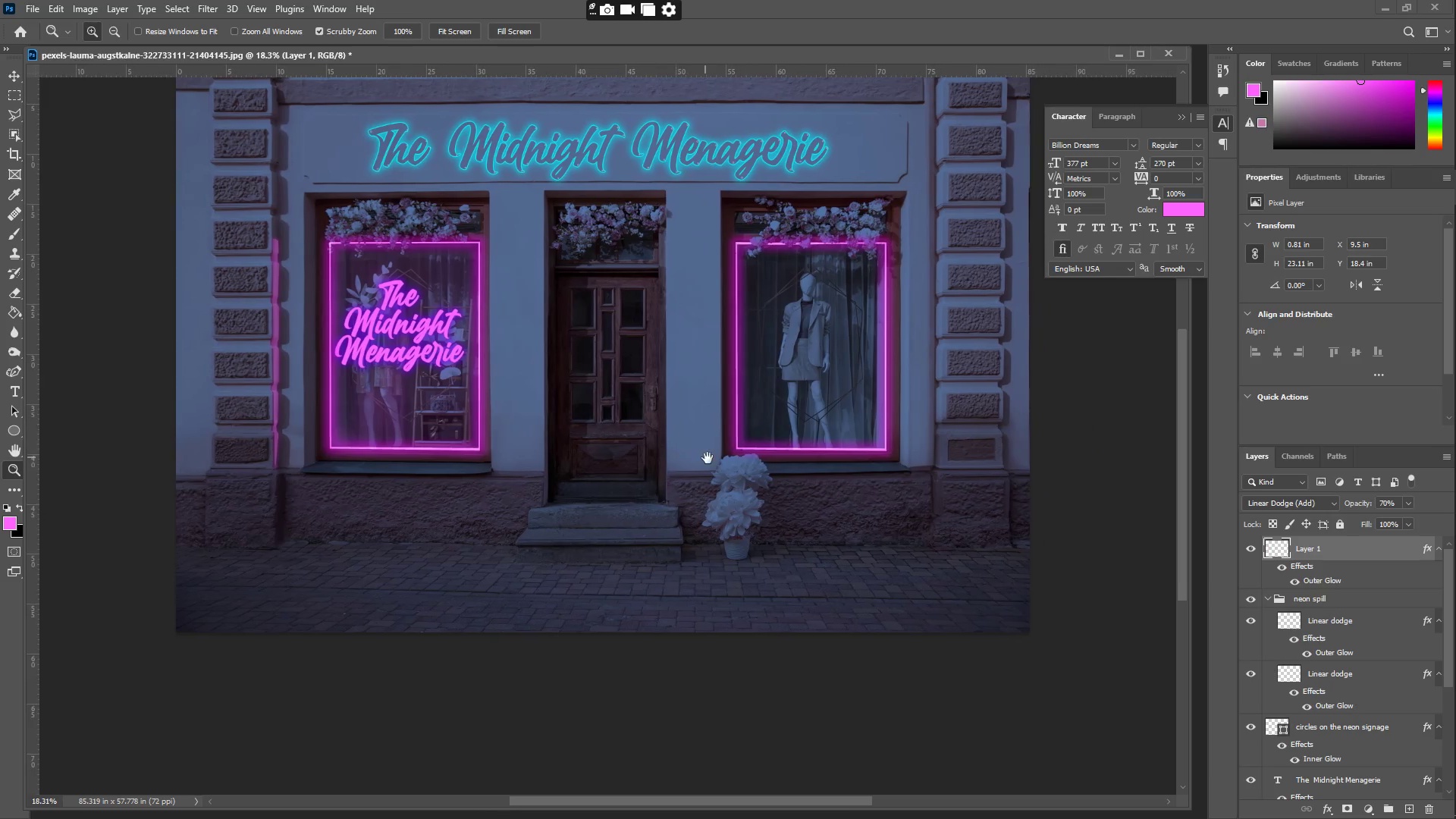 
hold_key(key=Space, duration=0.61)
 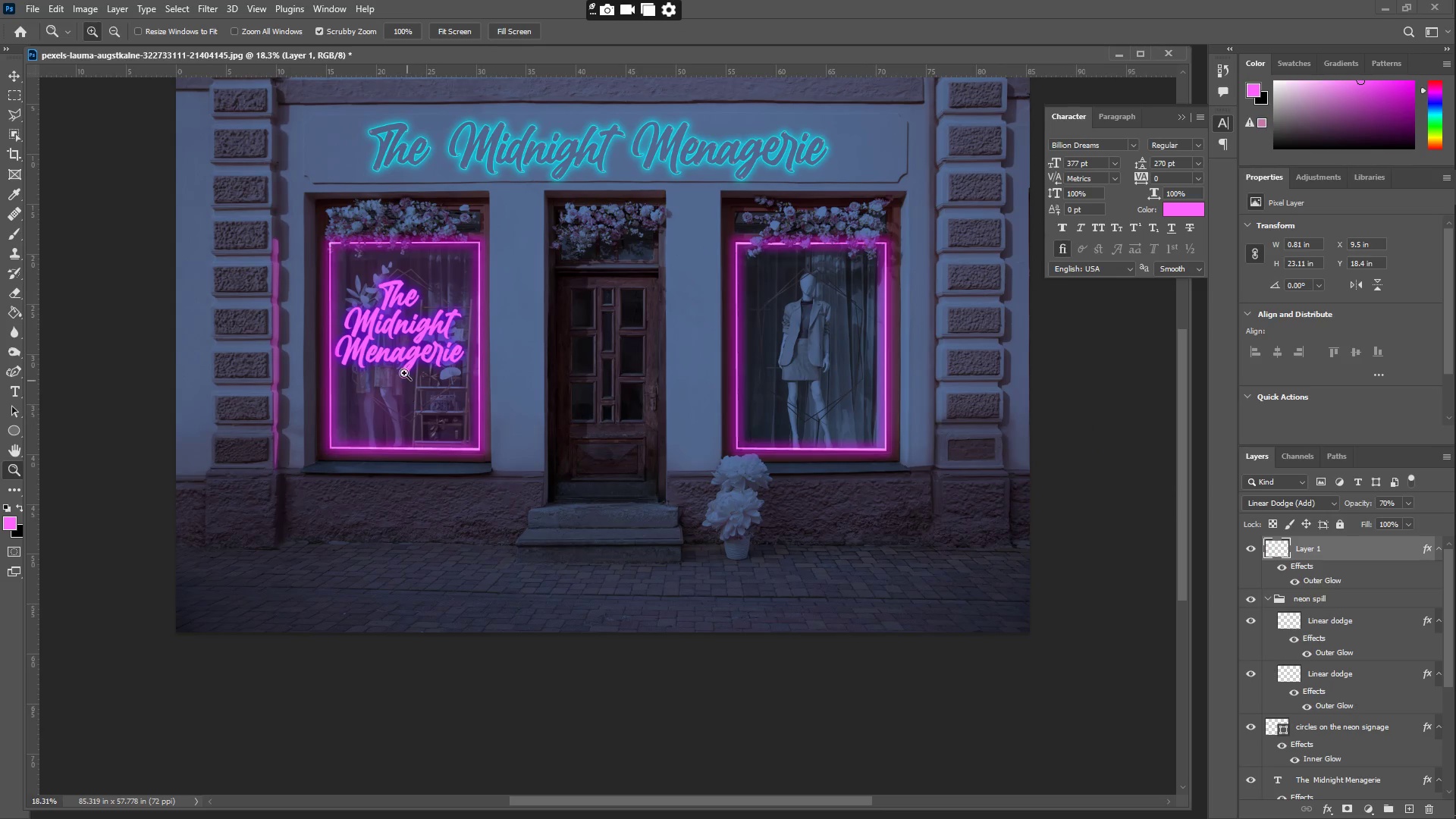 
left_click_drag(start_coordinate=[403, 362], to_coordinate=[416, 363])
 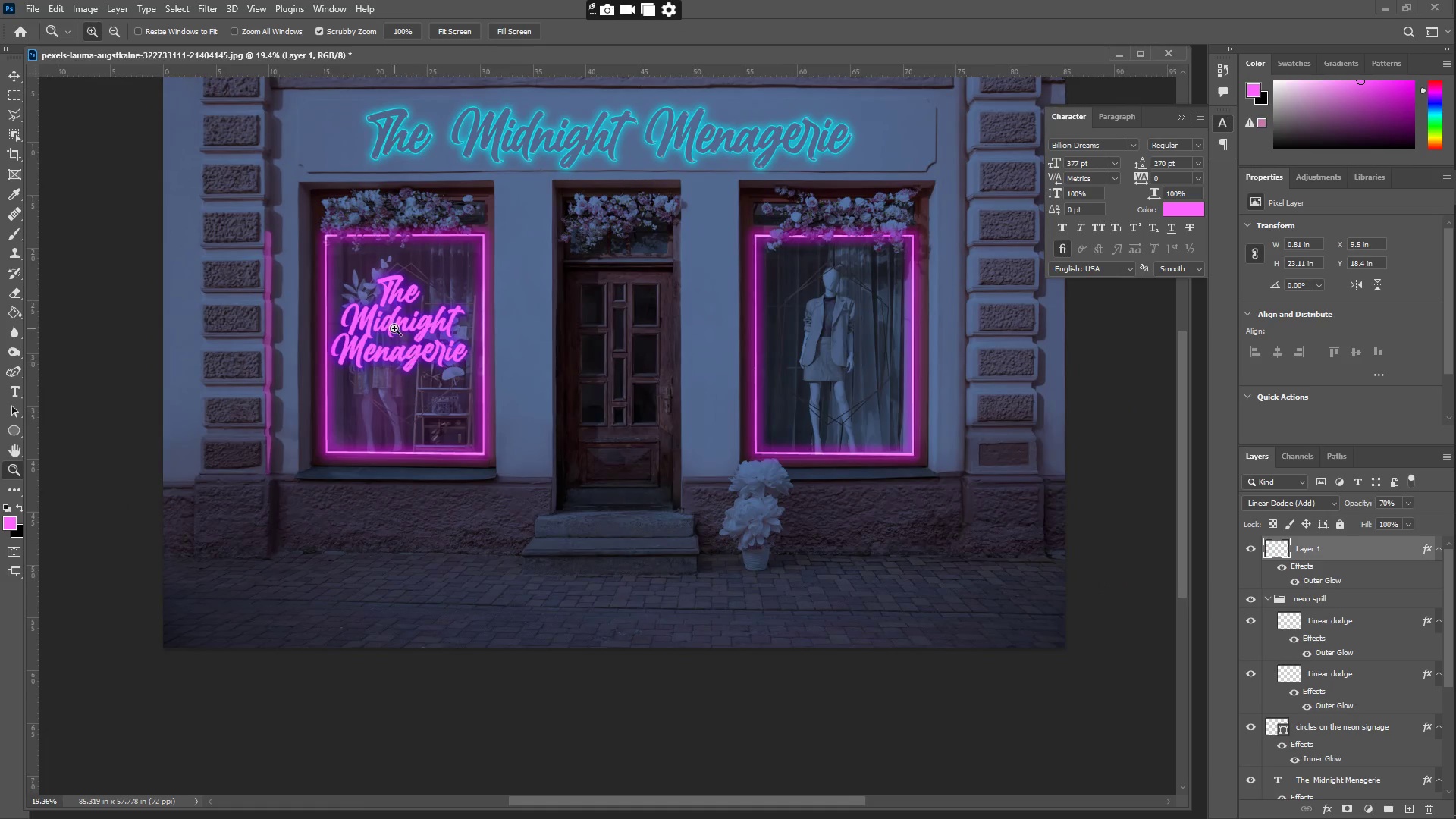 
left_click_drag(start_coordinate=[397, 323], to_coordinate=[485, 335])
 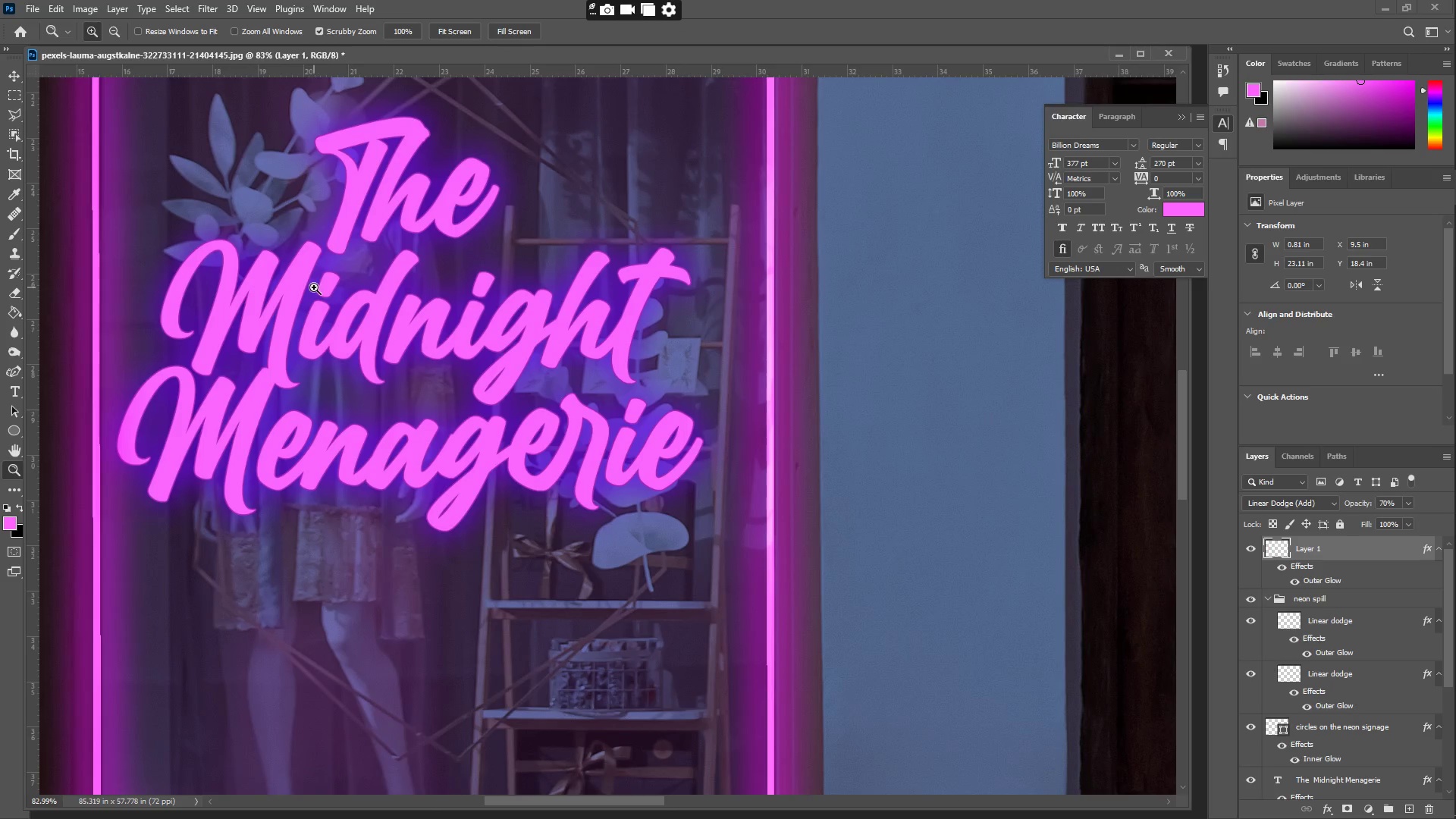 
left_click_drag(start_coordinate=[378, 333], to_coordinate=[341, 330])
 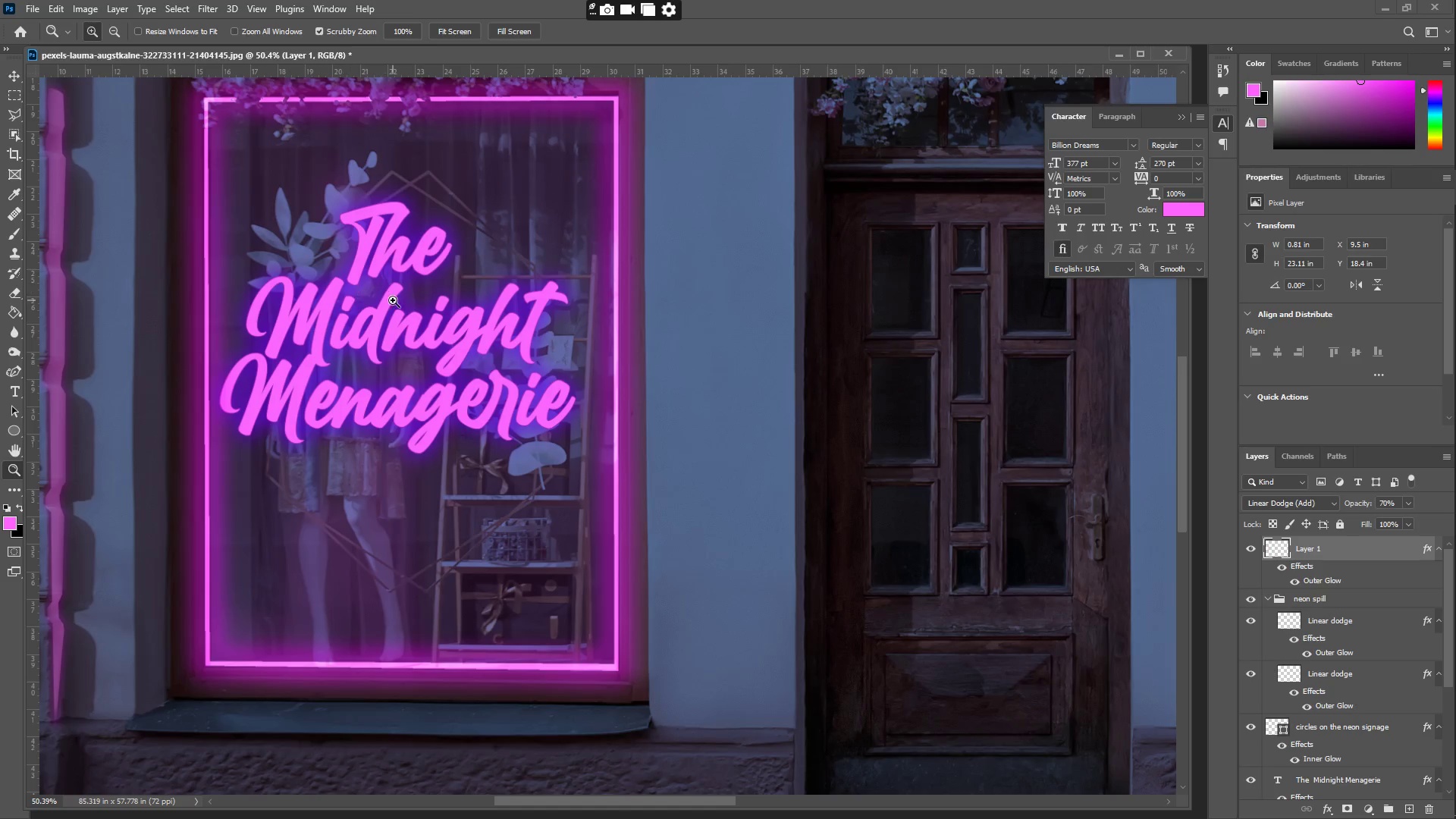 
left_click_drag(start_coordinate=[391, 295], to_coordinate=[355, 293])
 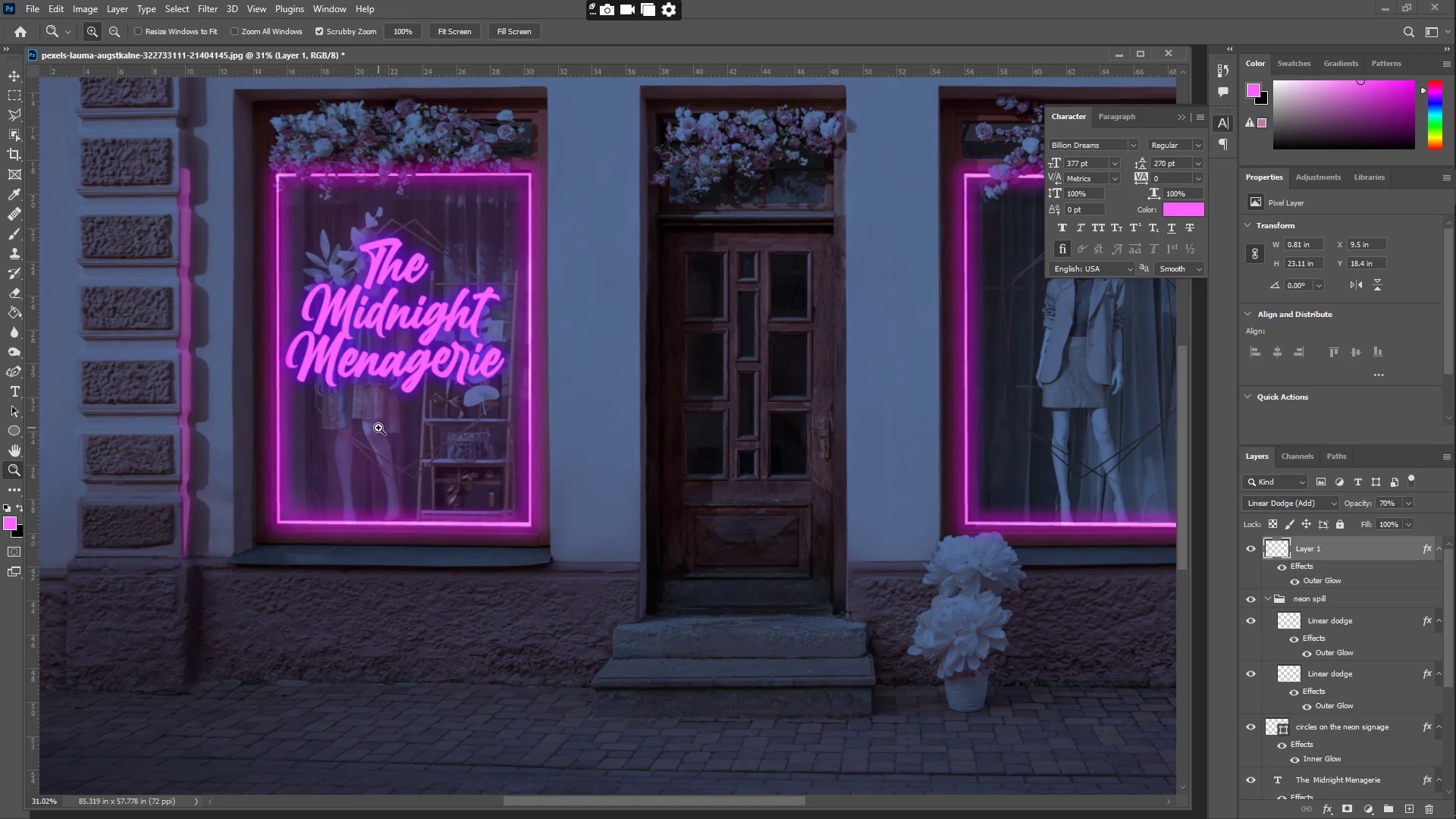 
key(T)
 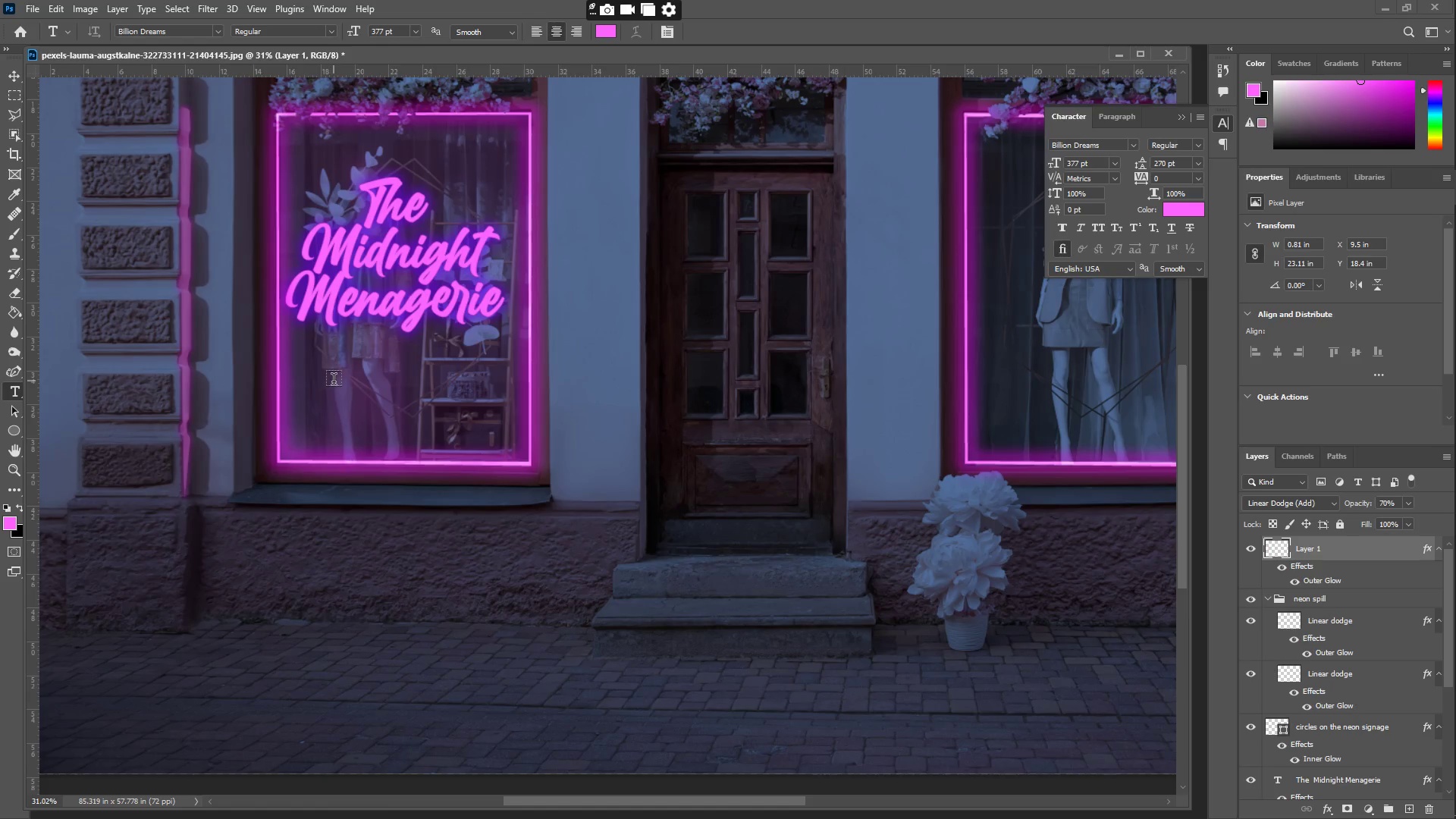 
scroll: coordinate [379, 428], scroll_direction: down, amount: 5.0
 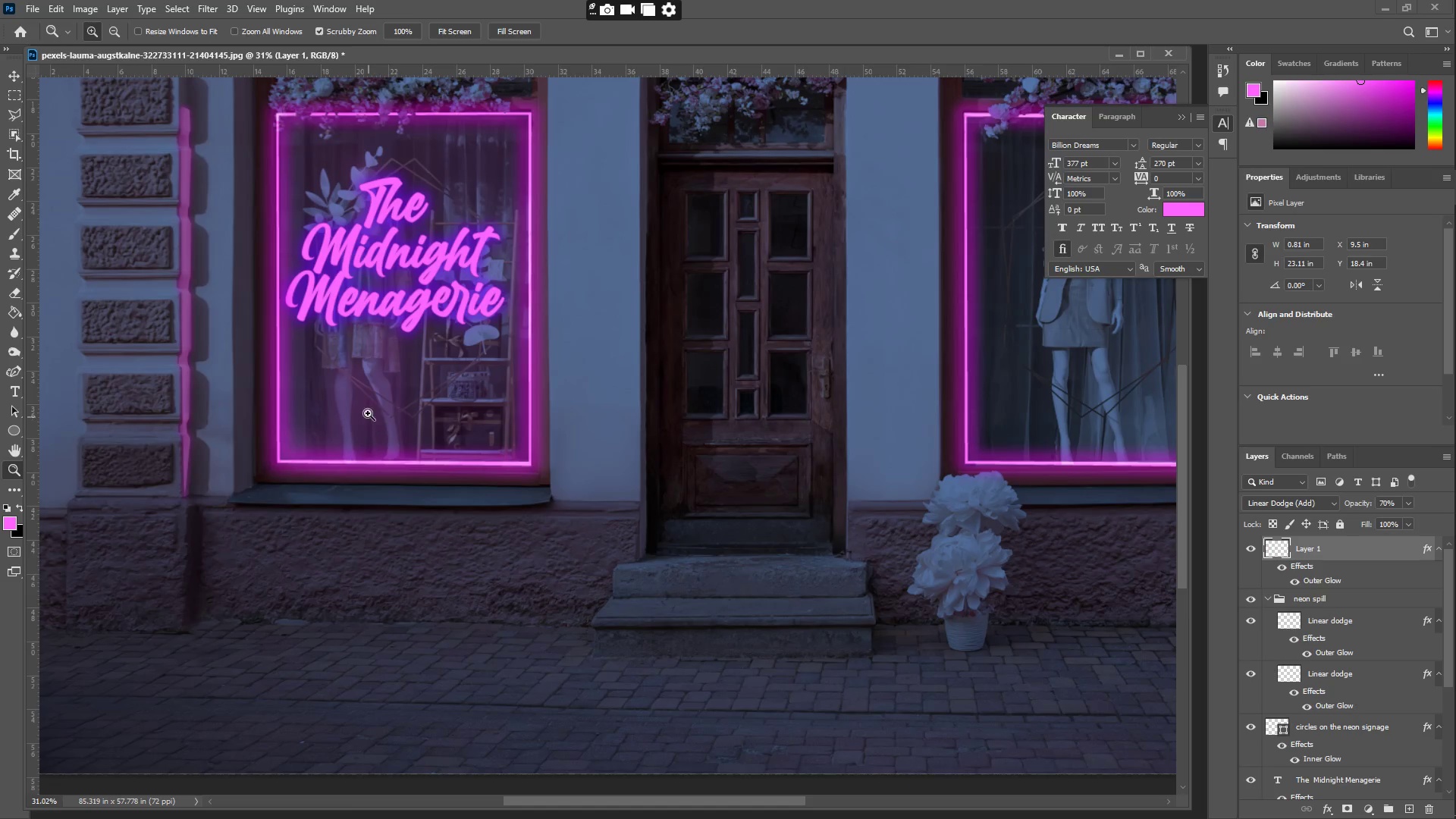 
type(zz)
 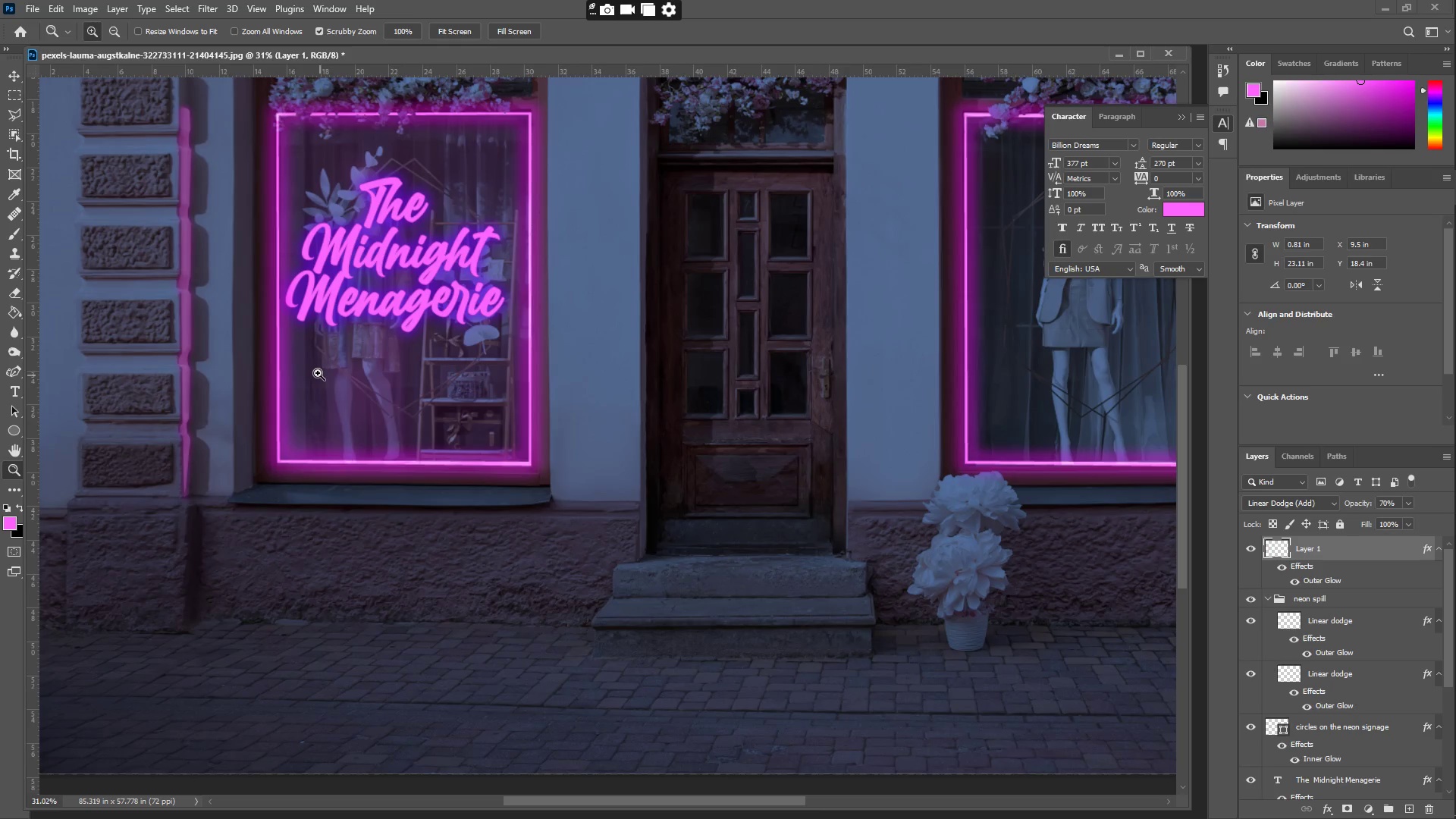 
left_click_drag(start_coordinate=[317, 373], to_coordinate=[394, 388])
 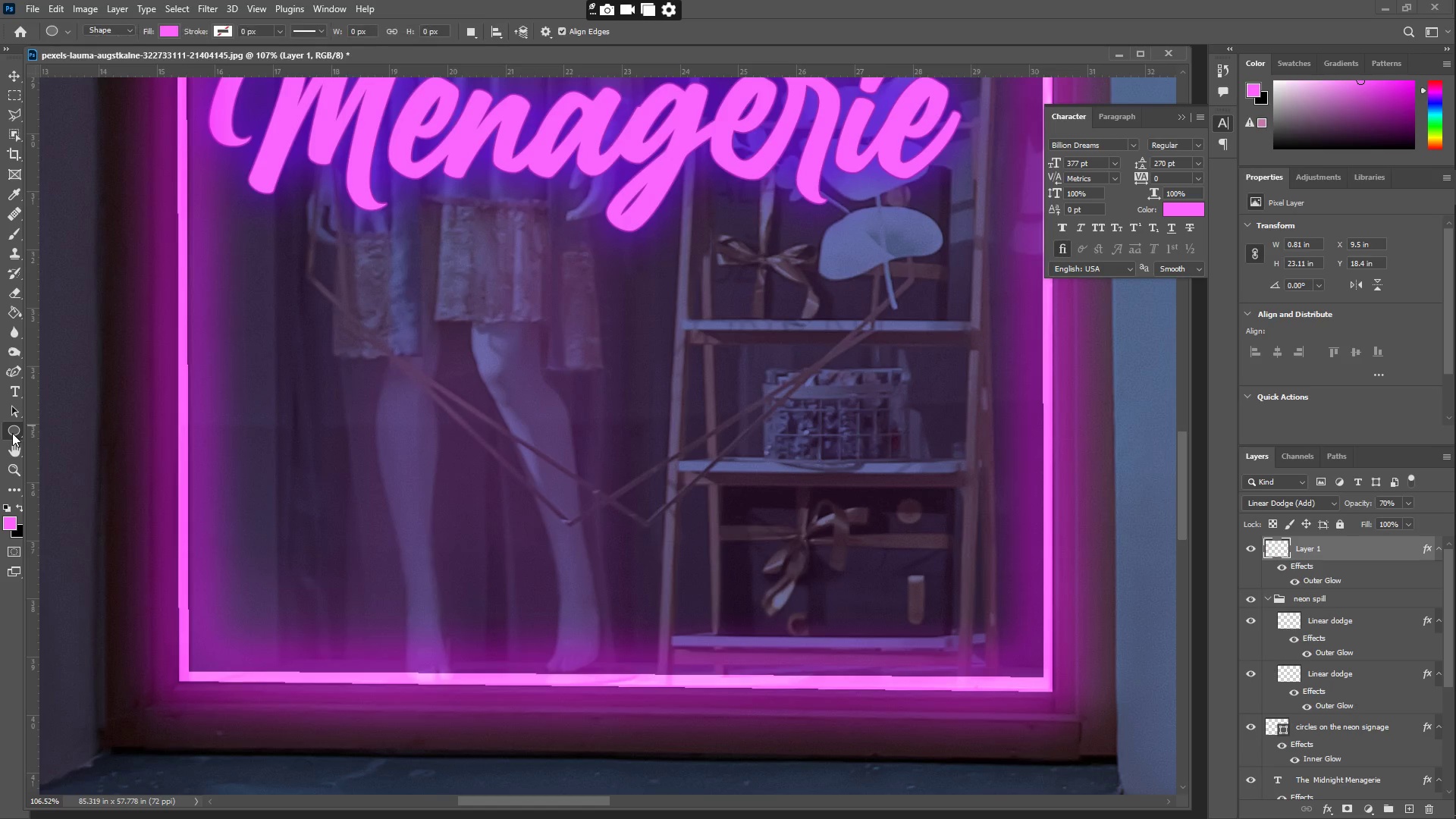 
left_click([12, 433])
 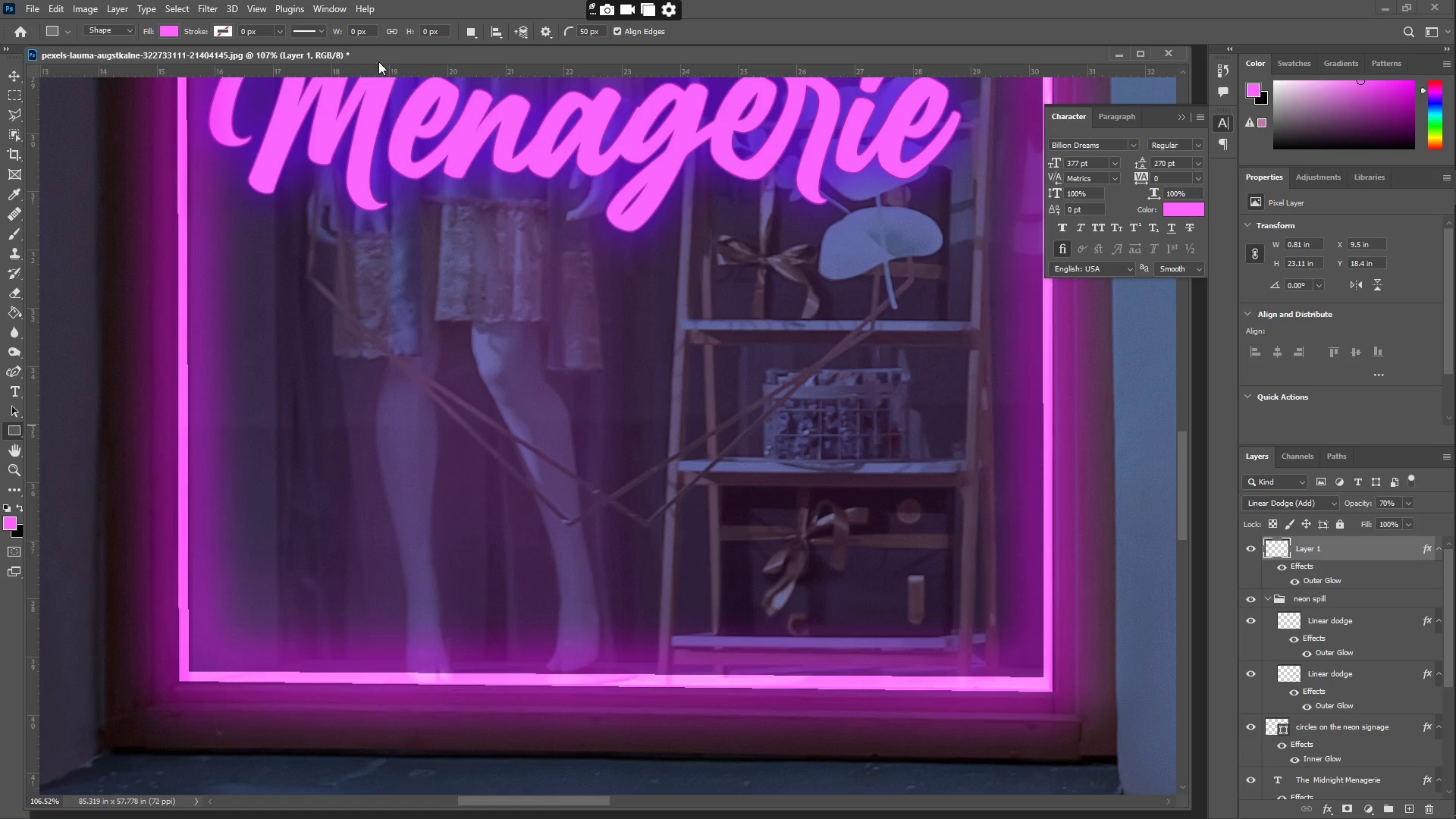 
left_click_drag(start_coordinate=[299, 345], to_coordinate=[915, 559])
 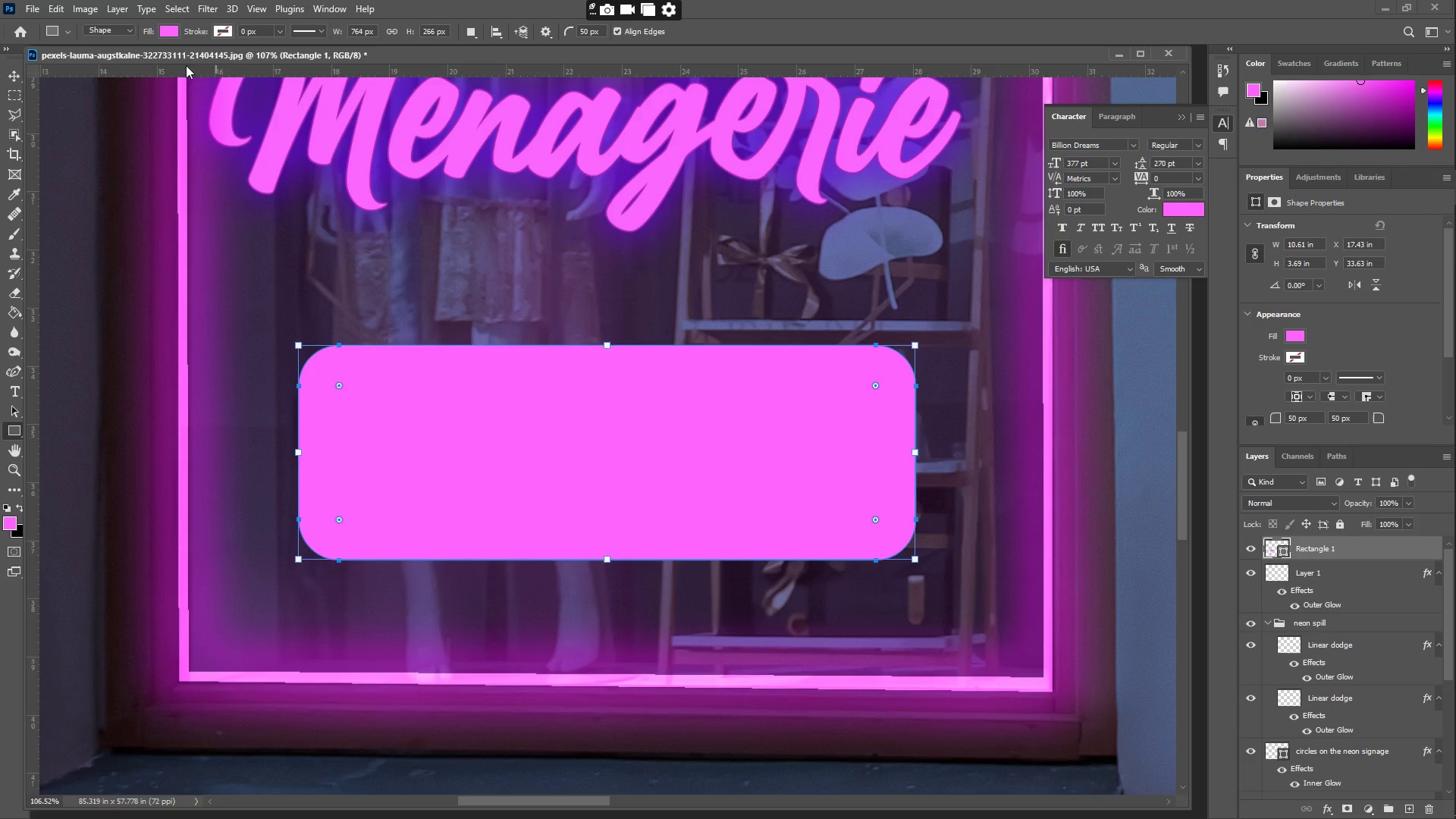 
left_click([221, 28])
 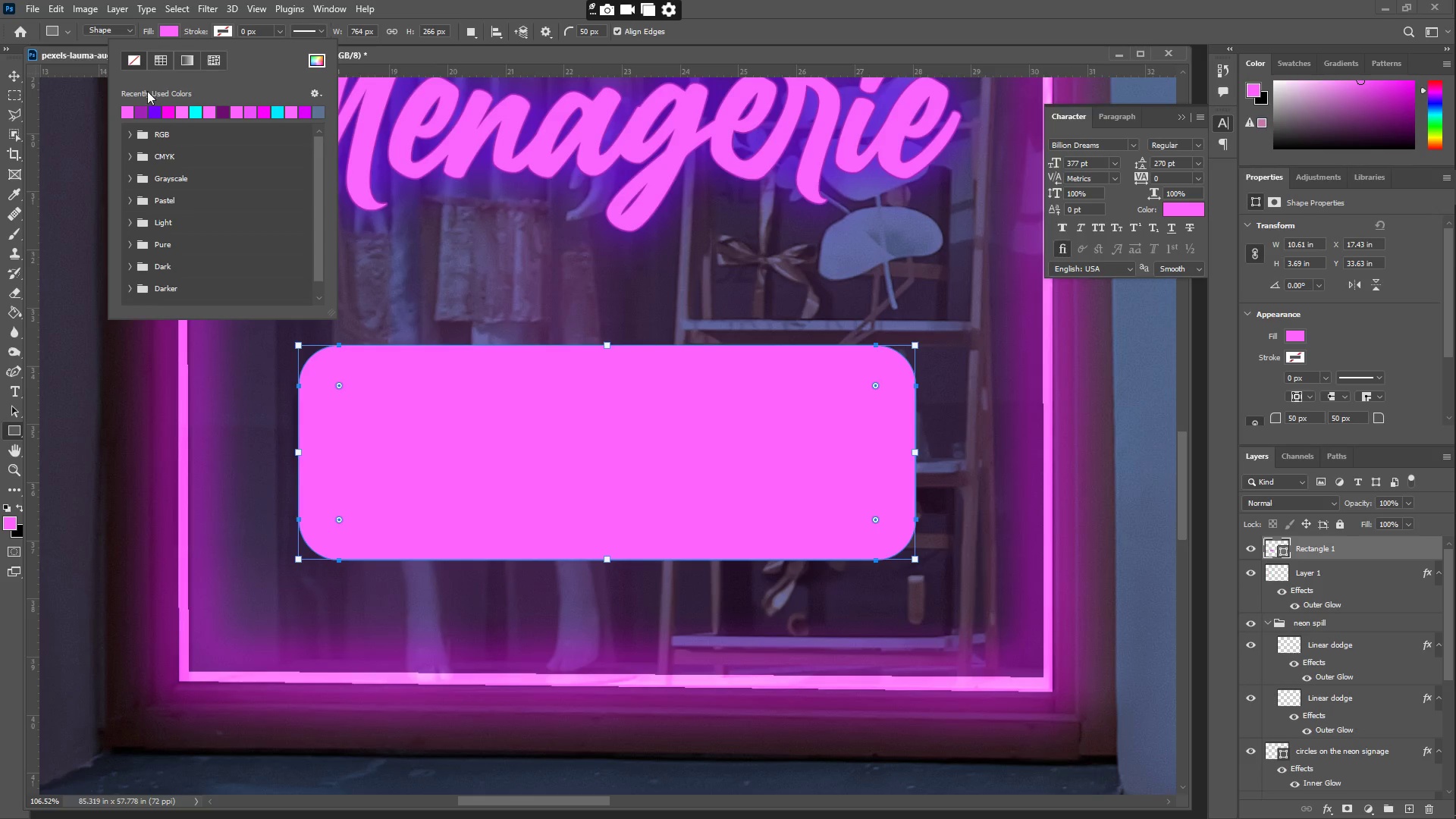 
left_click([126, 111])
 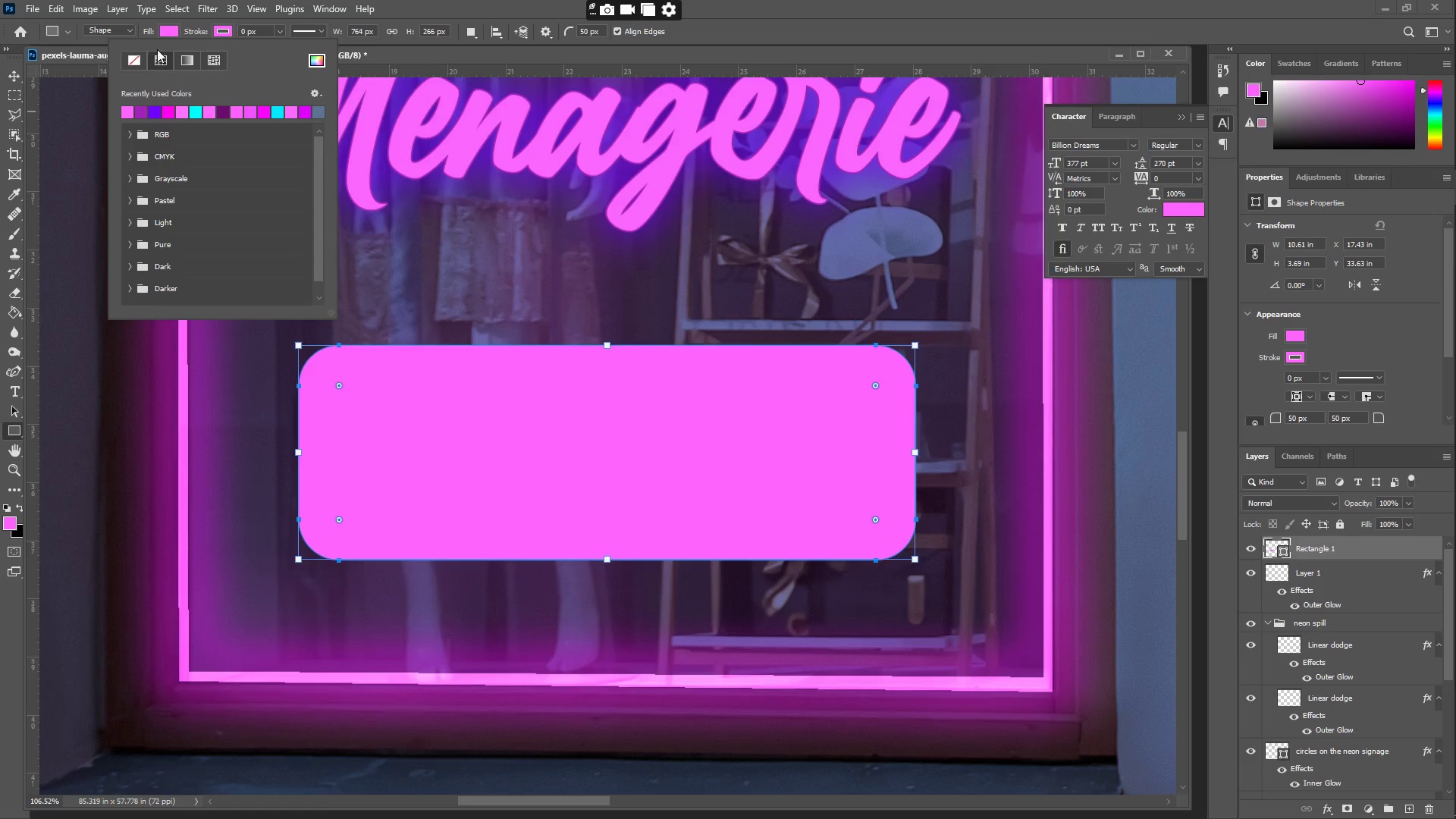 
left_click([165, 28])
 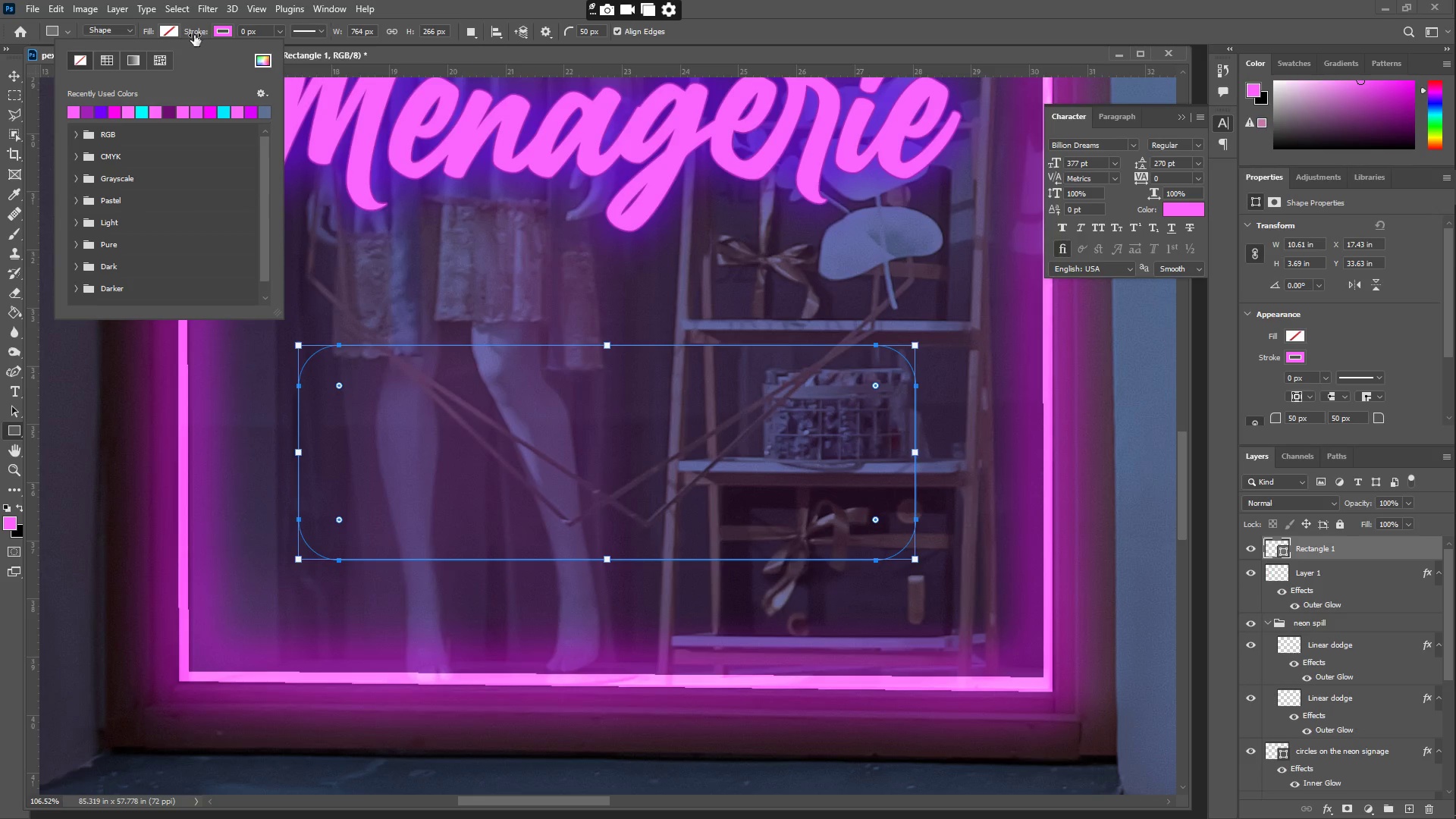 
key(Control+ControlLeft)
 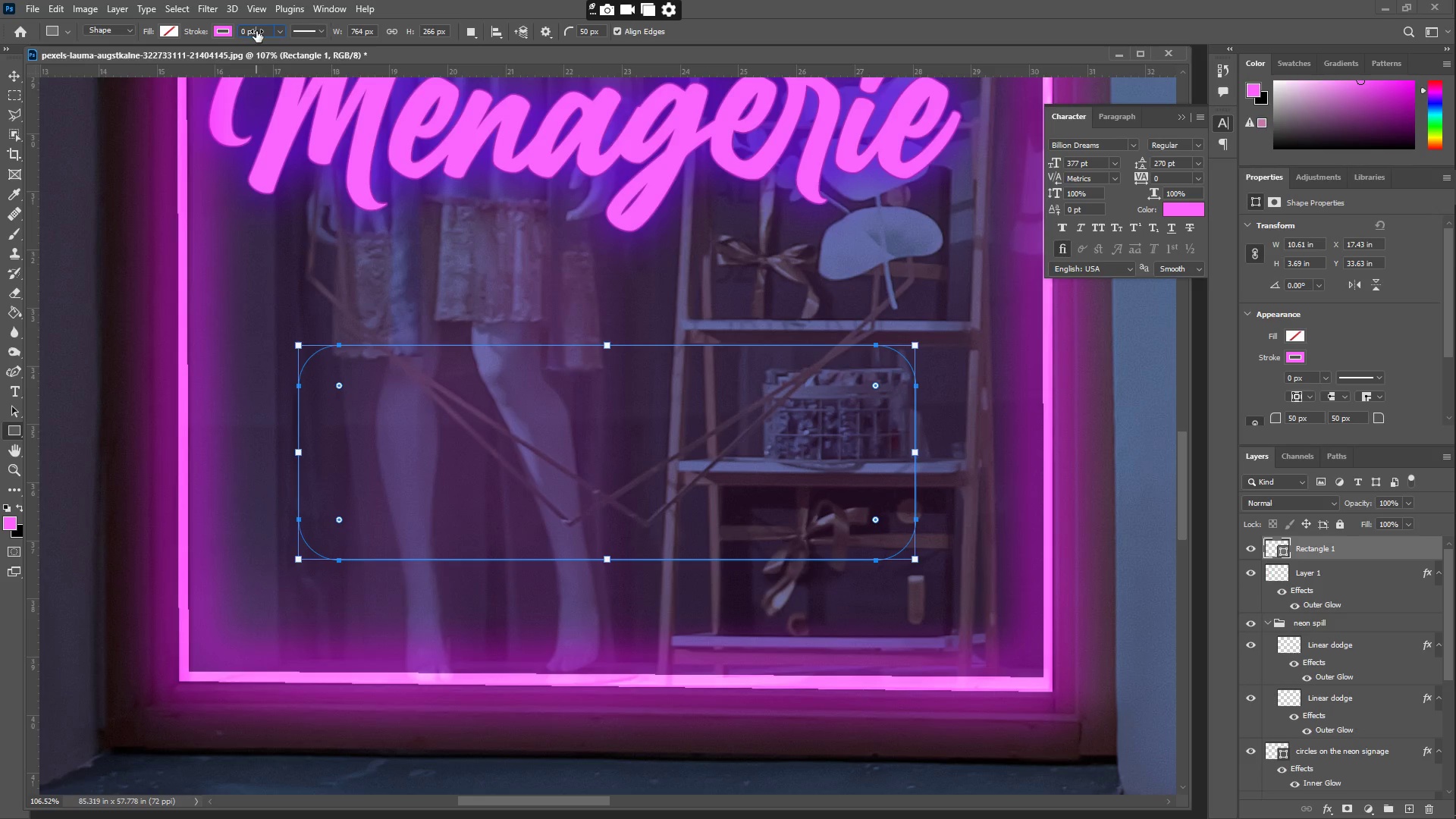 
key(Control+A)
 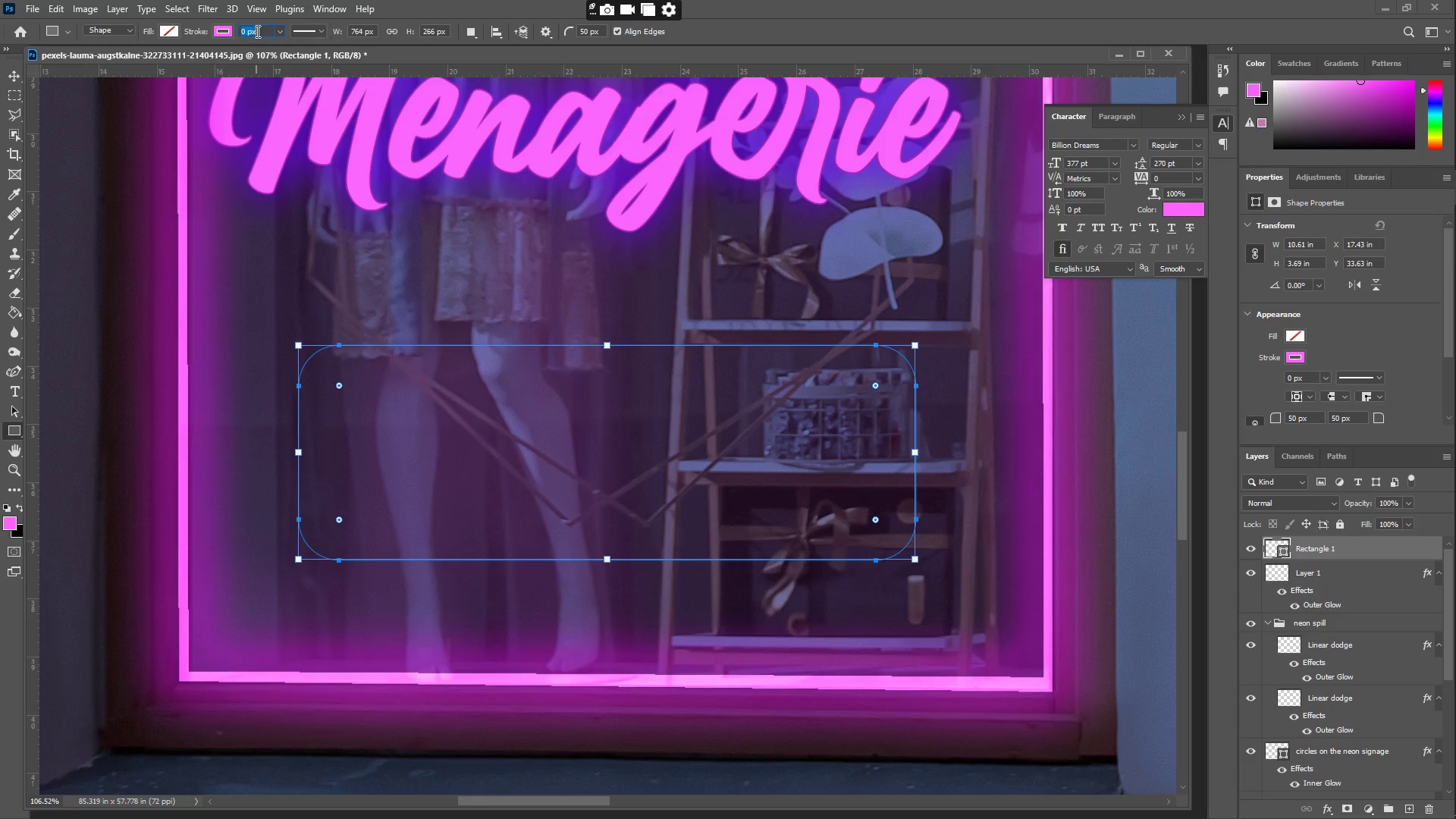 
key(Numpad2)
 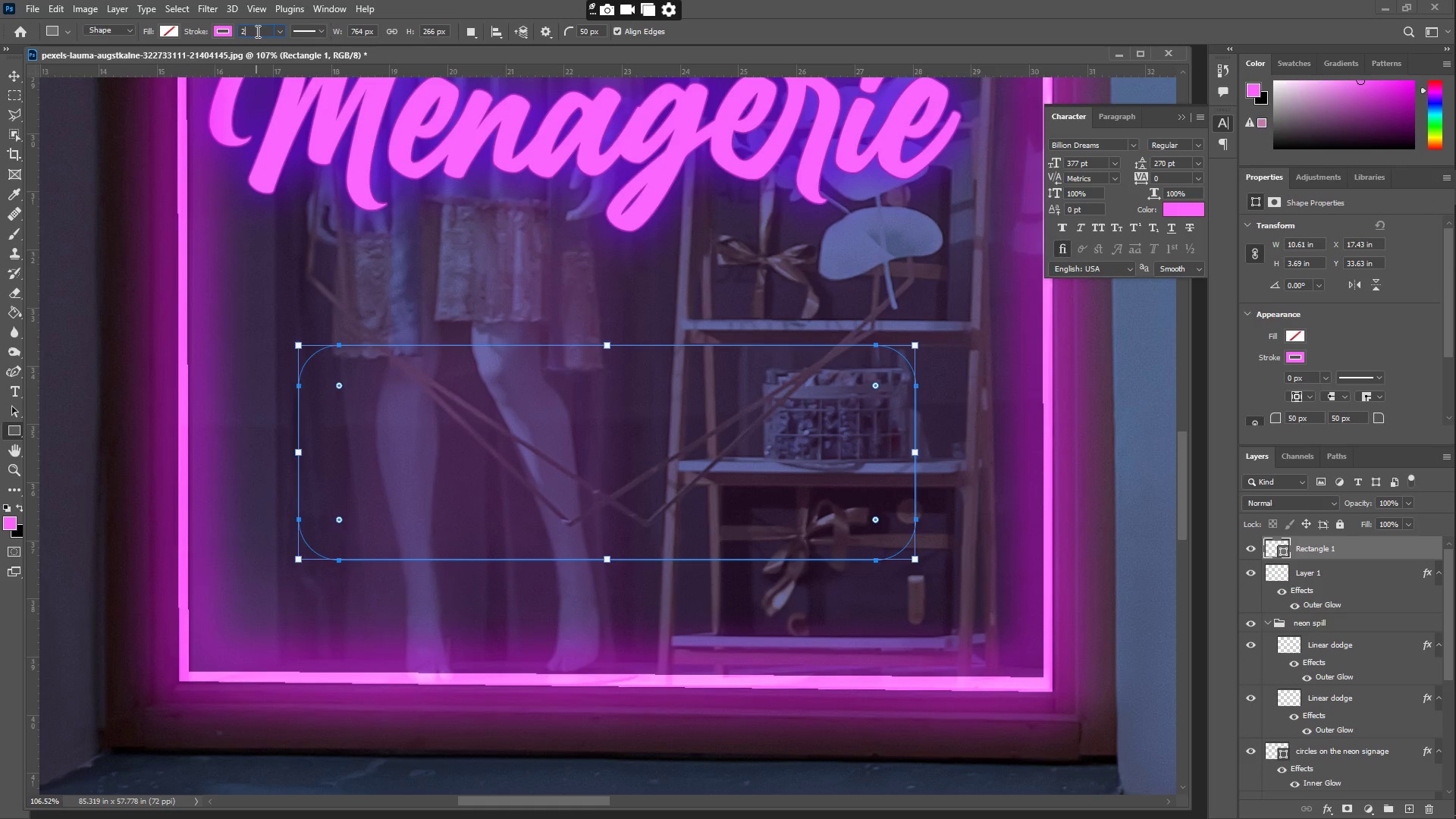 
key(Numpad0)
 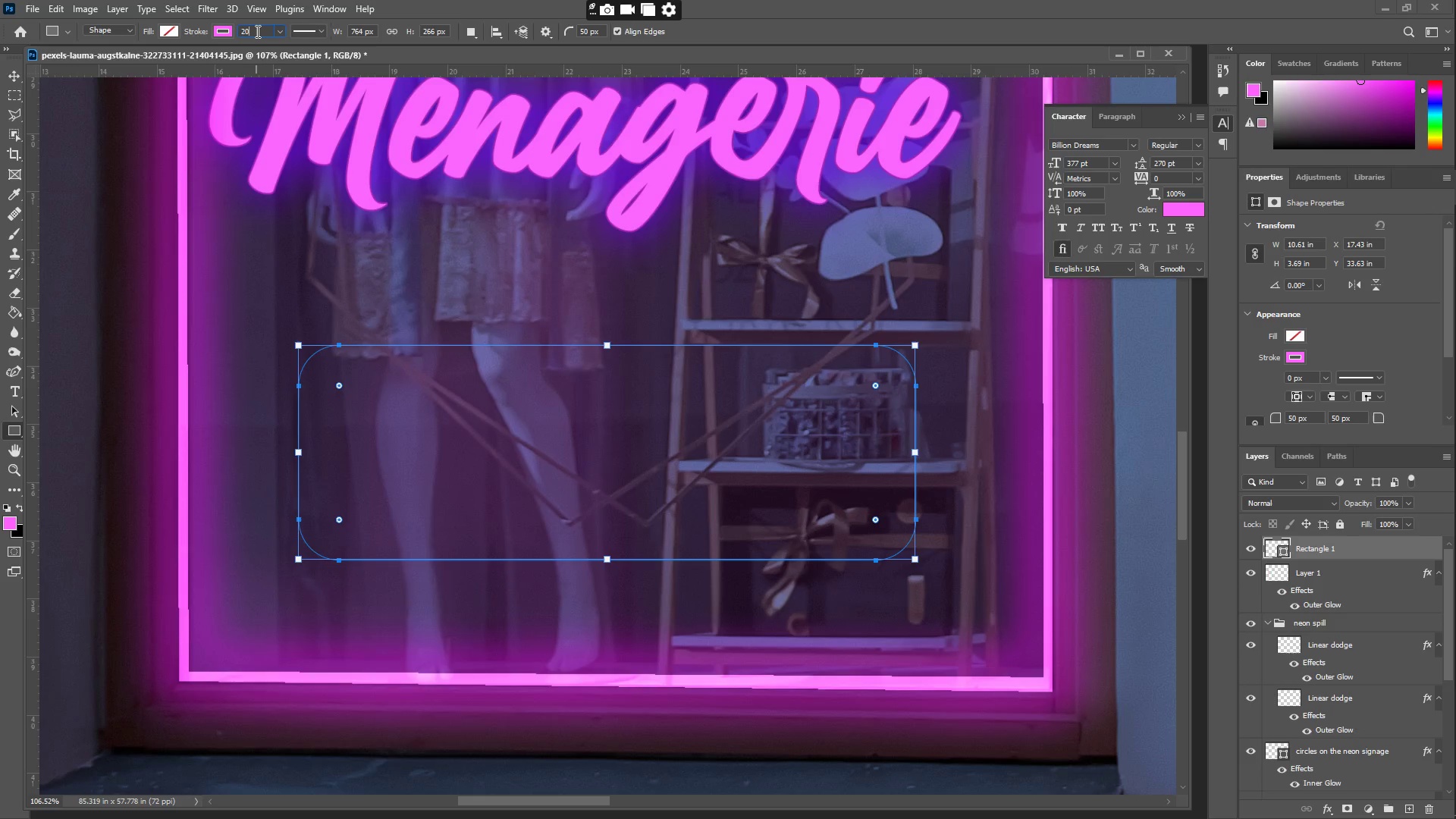 
key(NumpadEnter)
 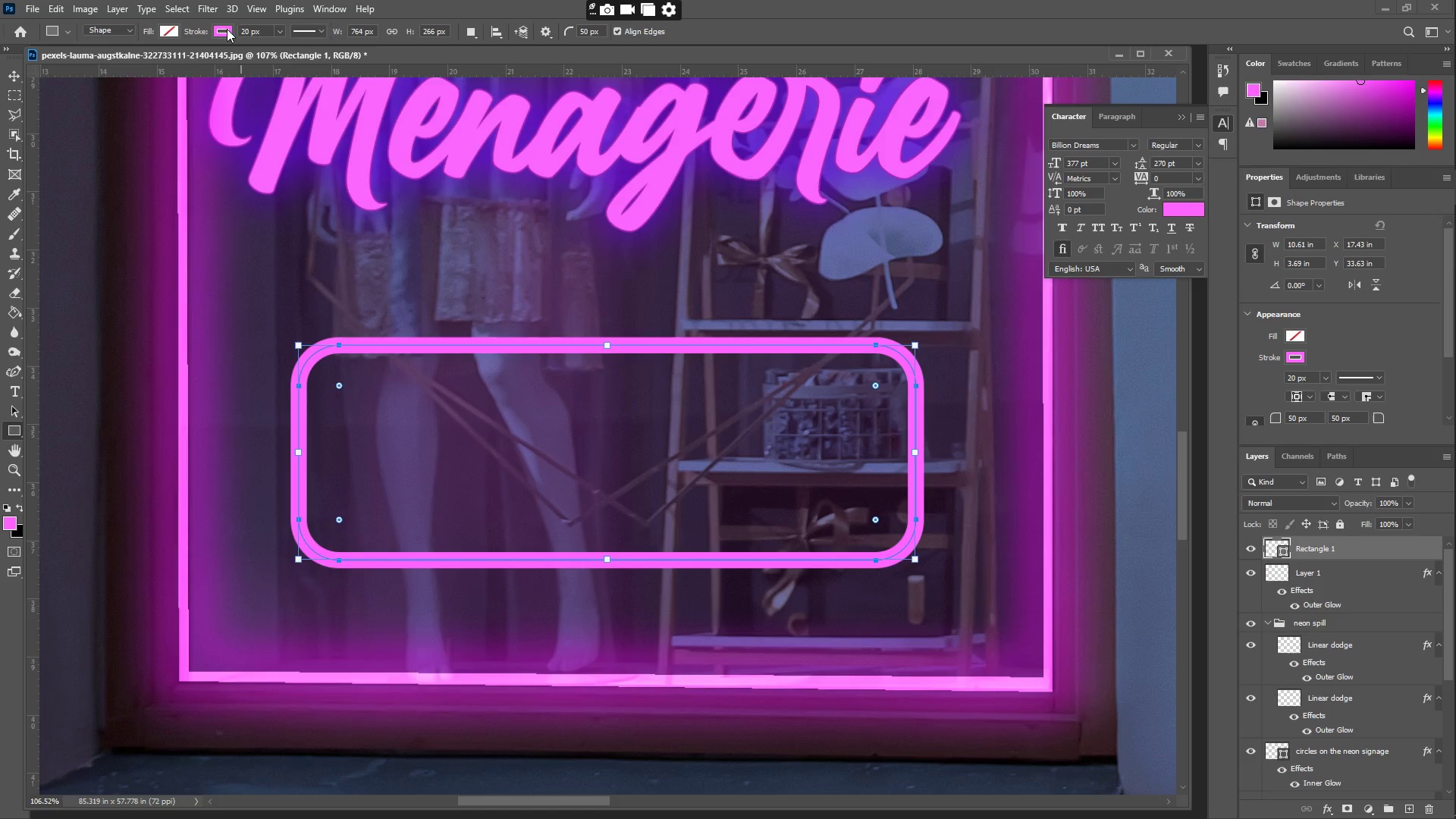 
left_click([262, 30])
 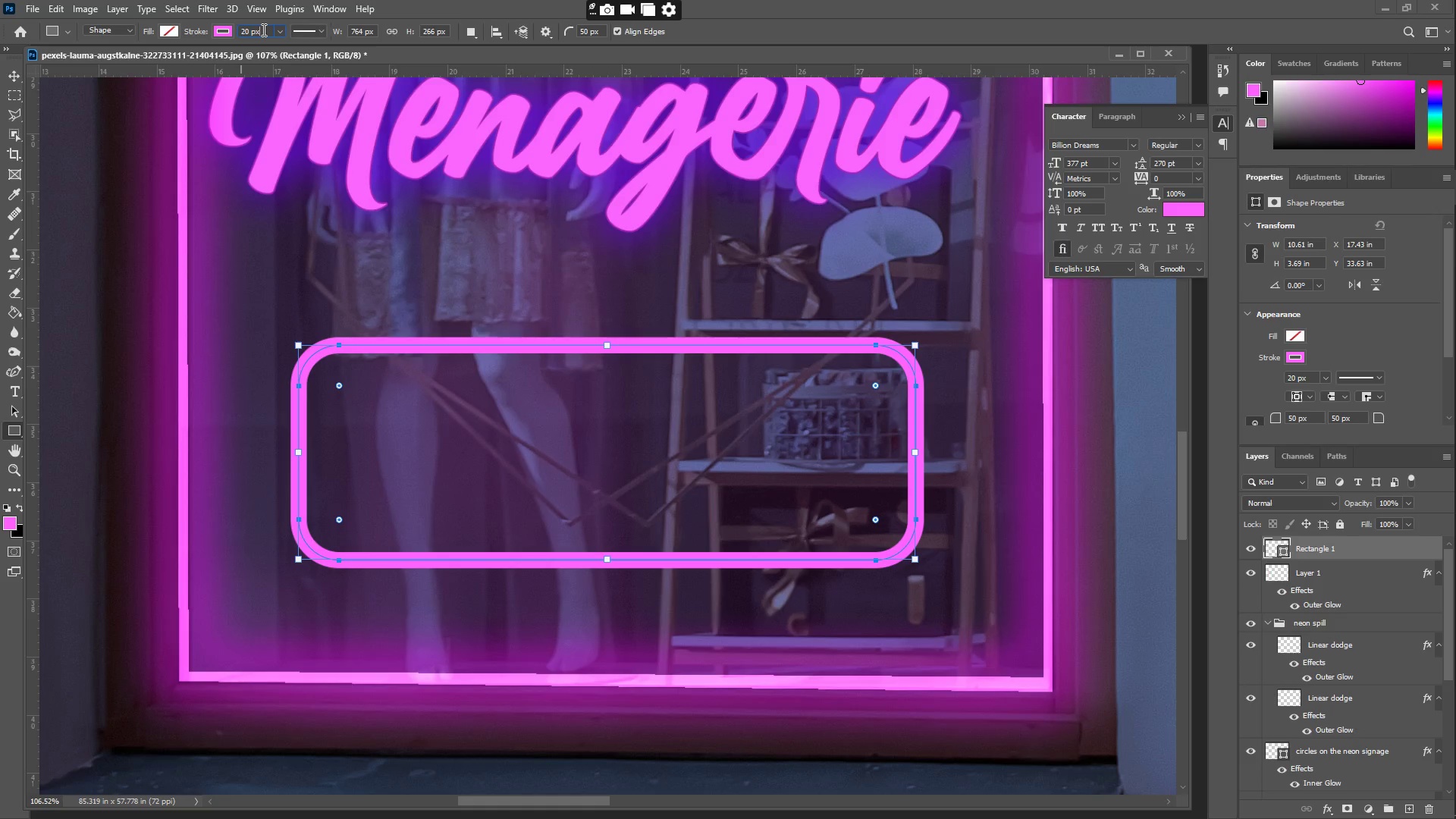 
key(Control+ControlLeft)
 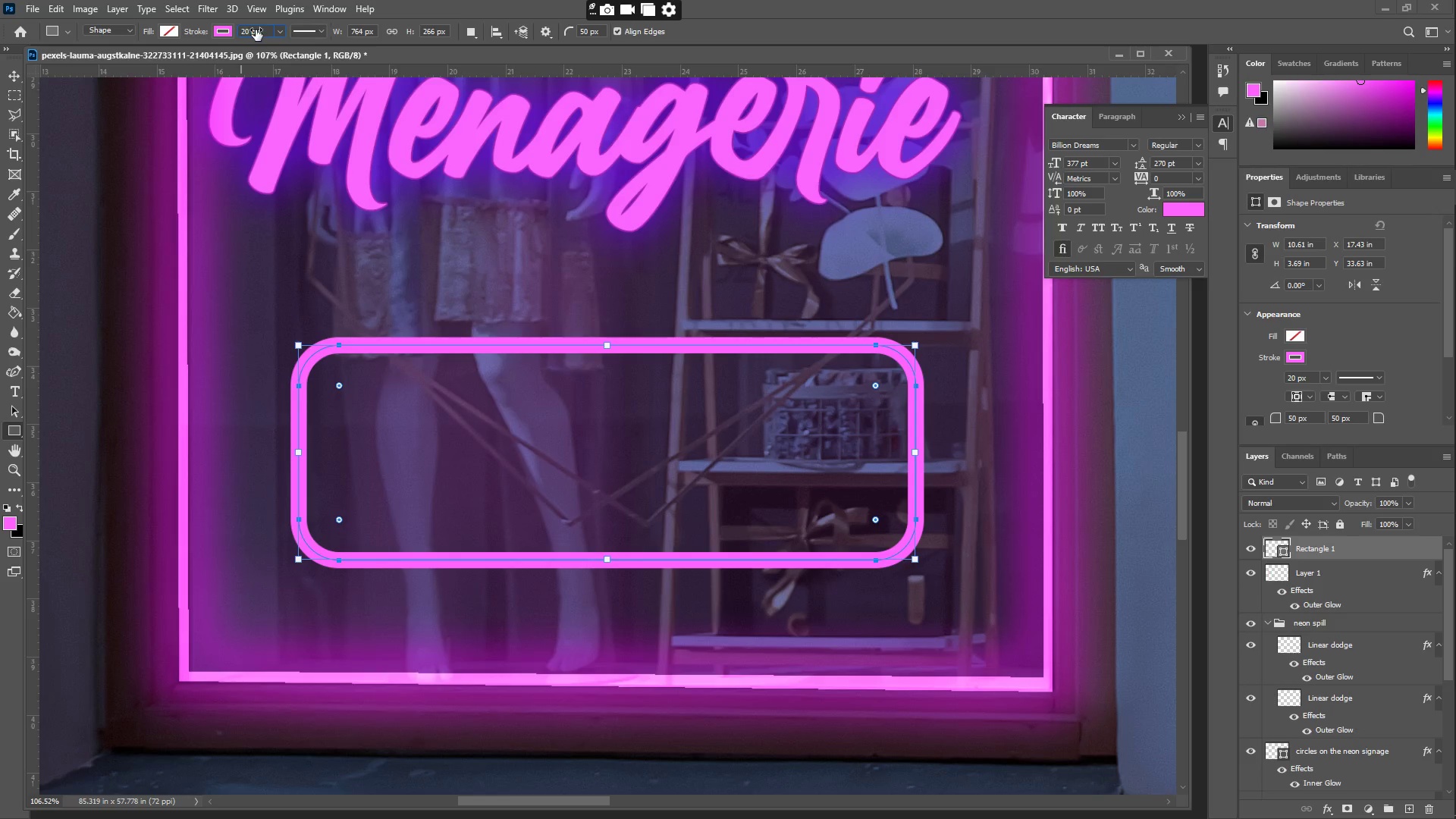 
key(Control+A)
 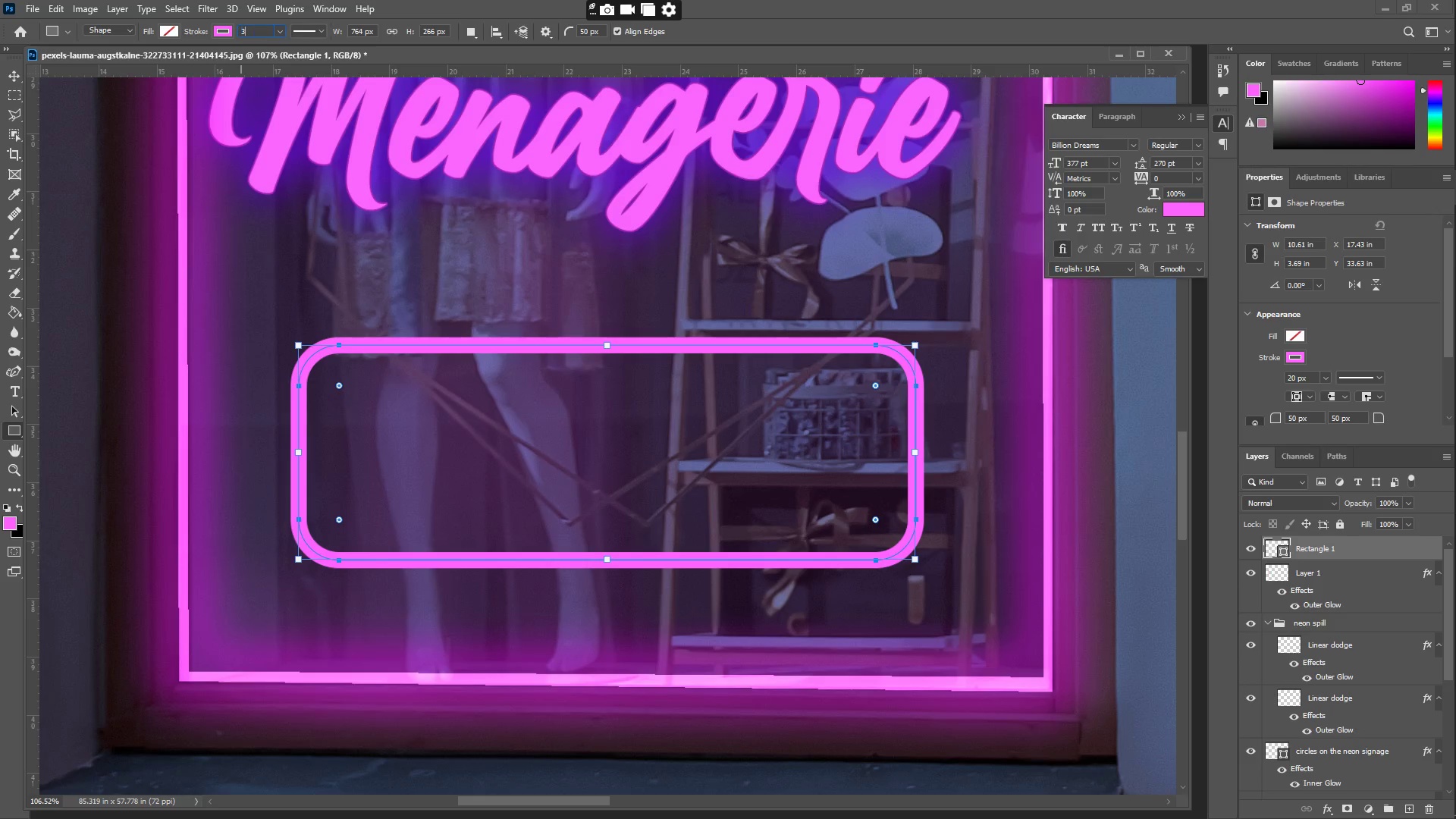 
key(Numpad3)
 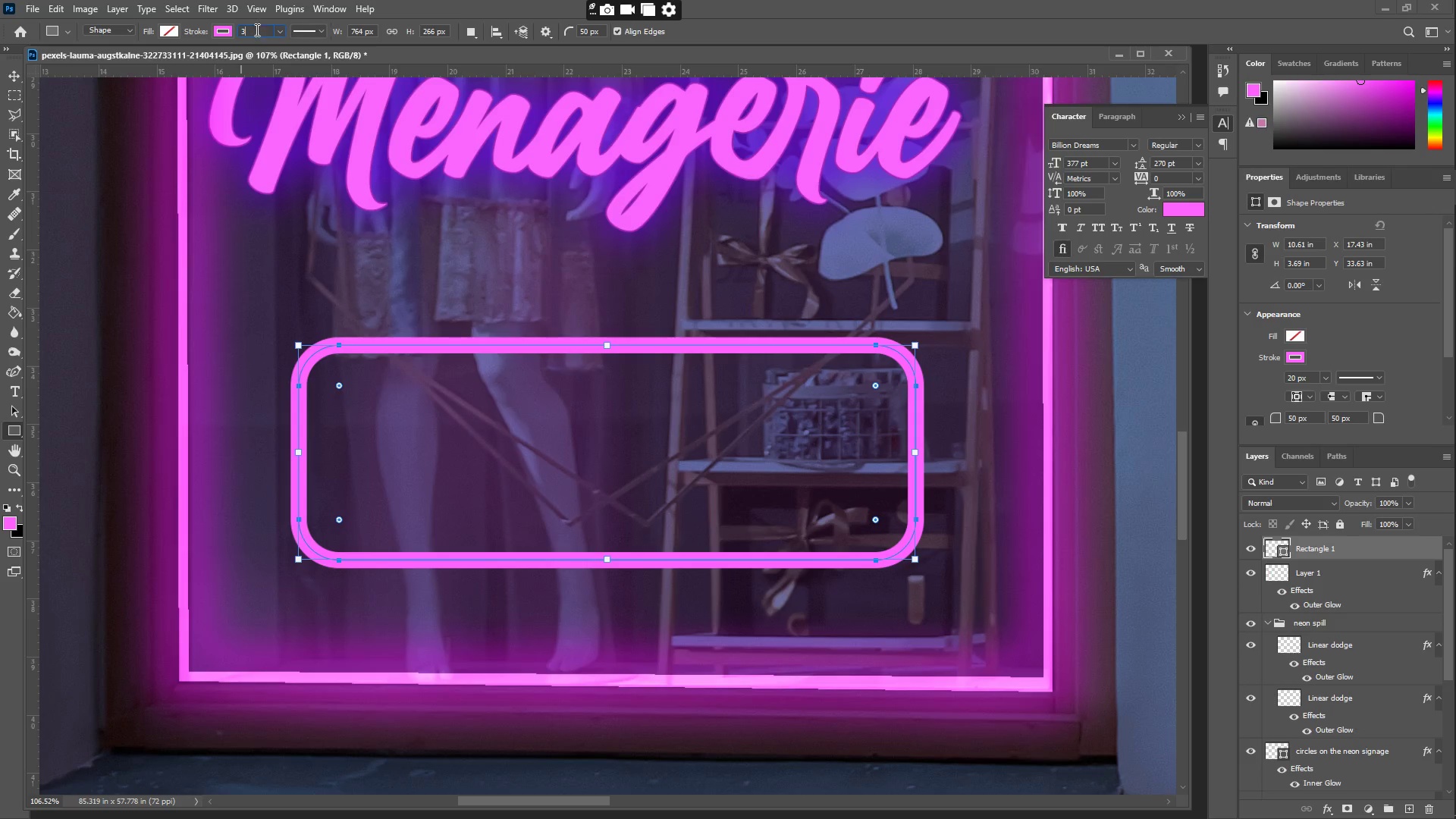 
key(Numpad0)
 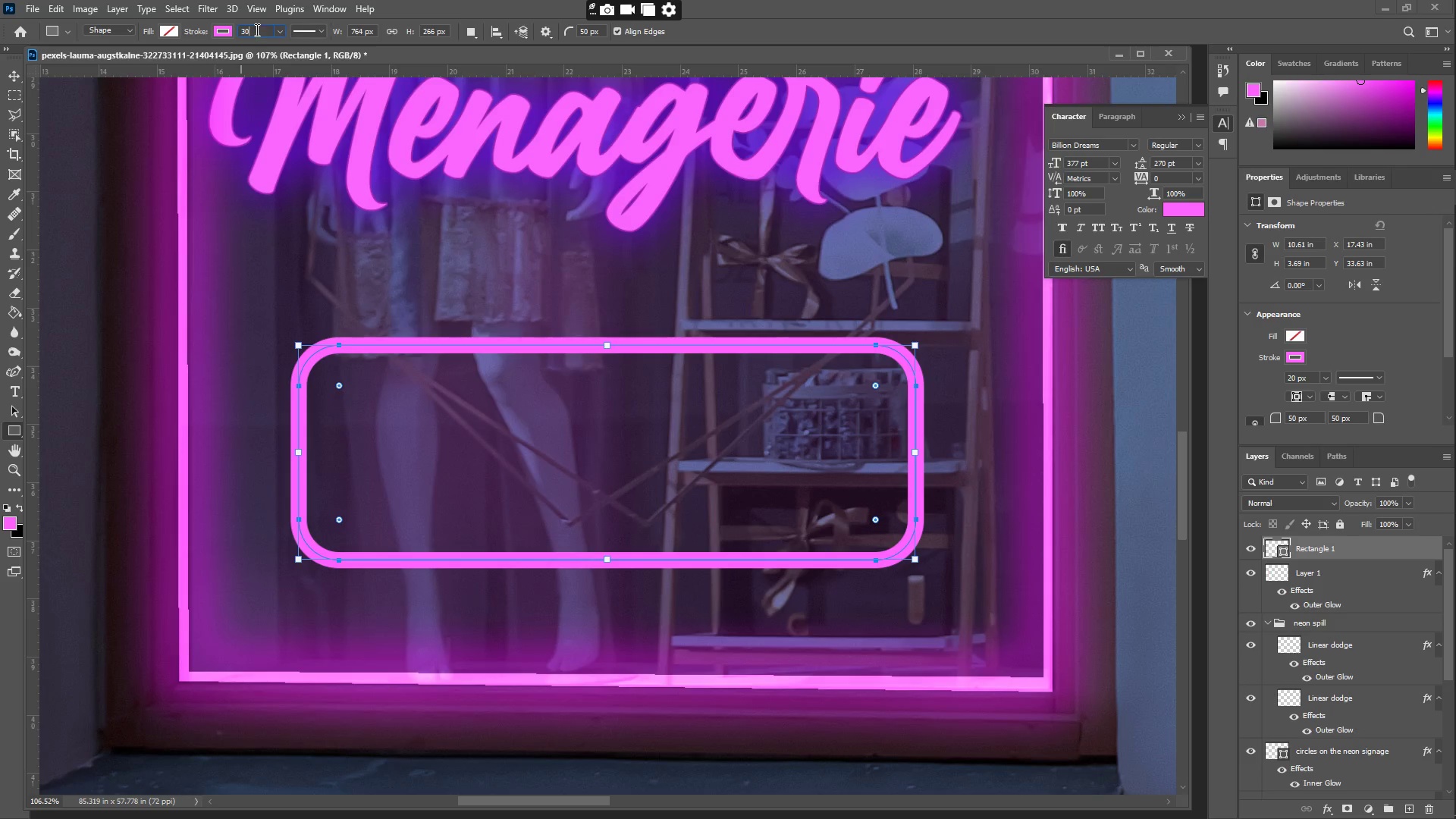 
key(NumpadEnter)
 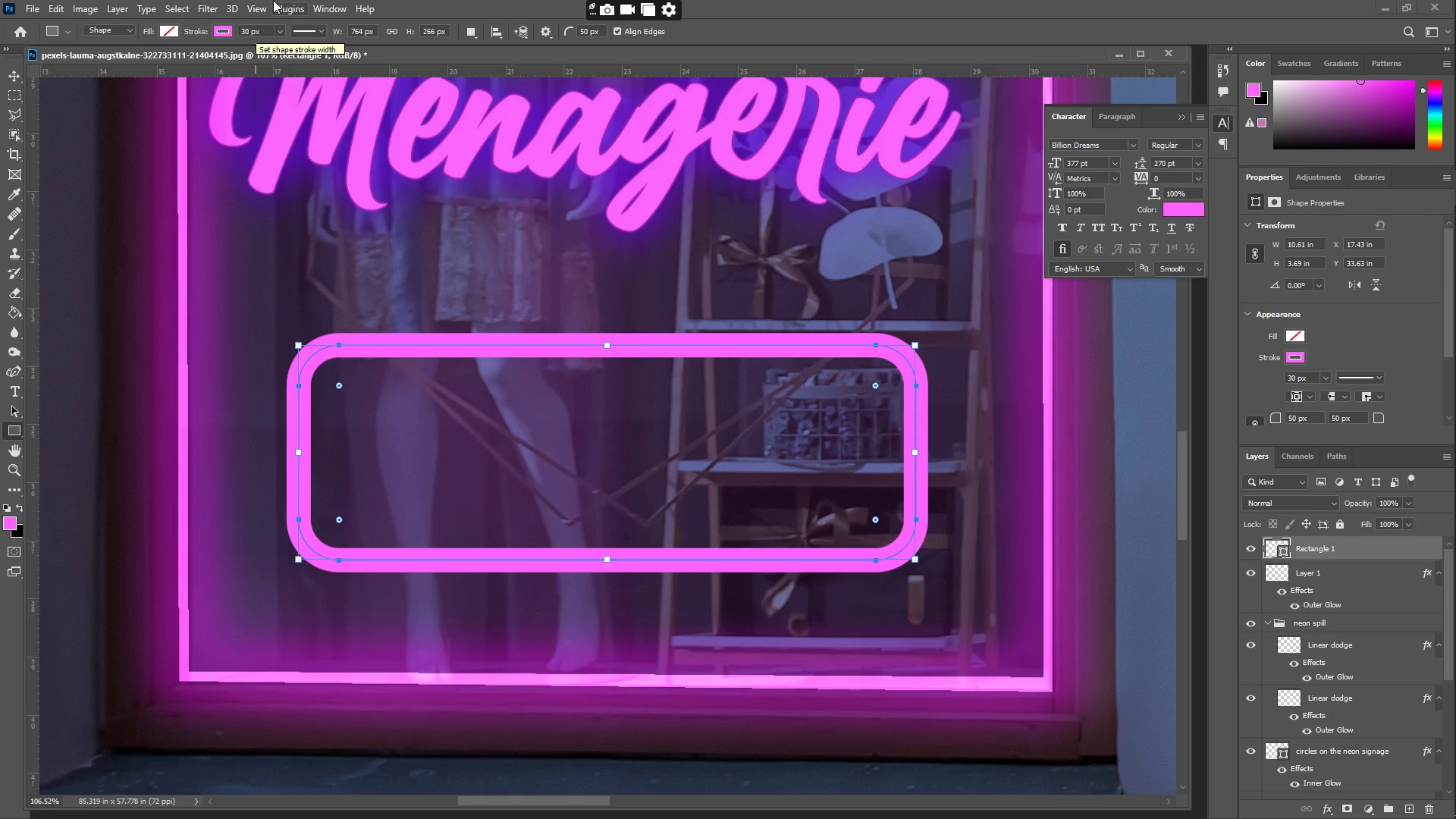 
type(zz)
 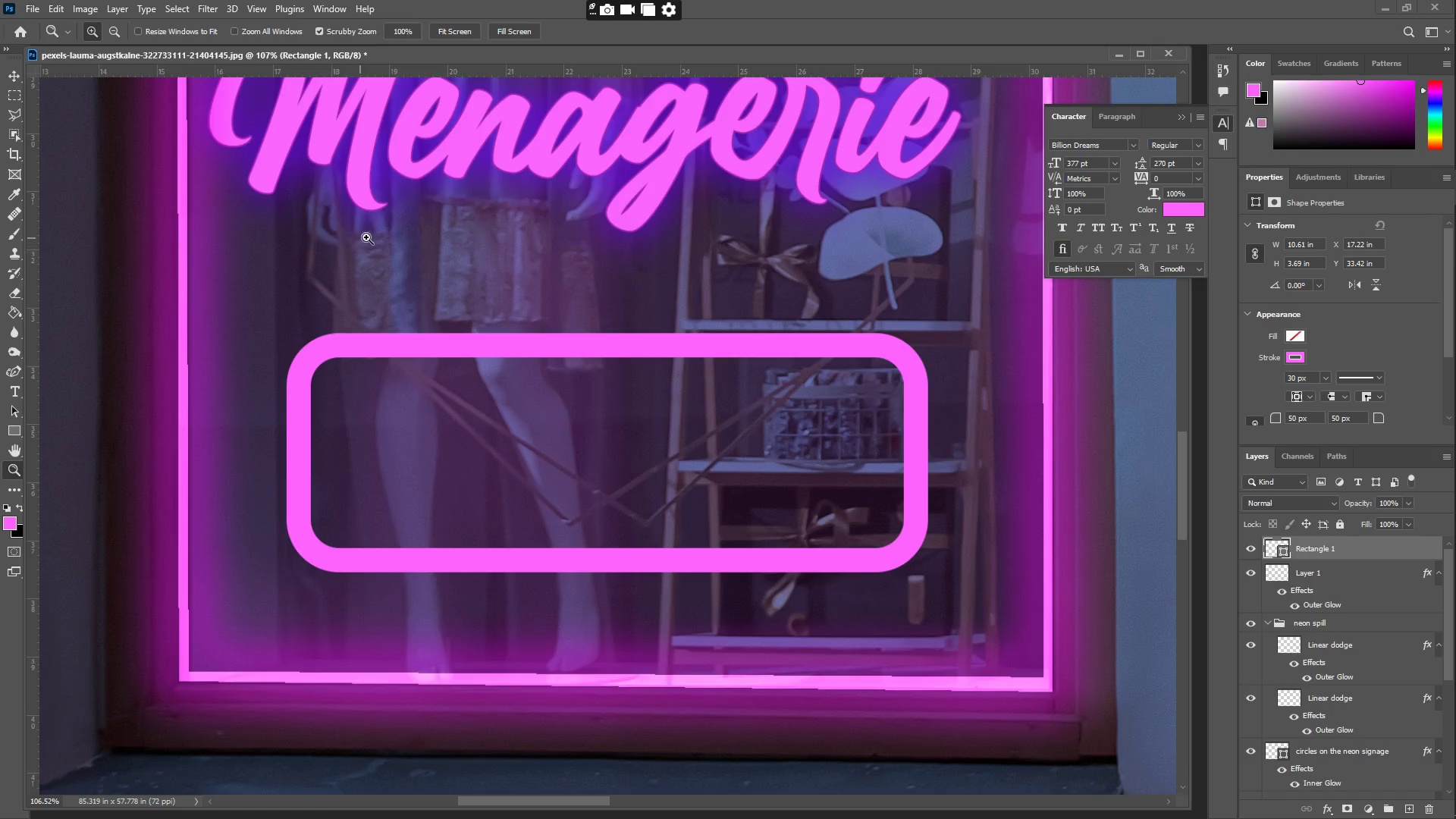 
left_click_drag(start_coordinate=[380, 233], to_coordinate=[340, 230])
 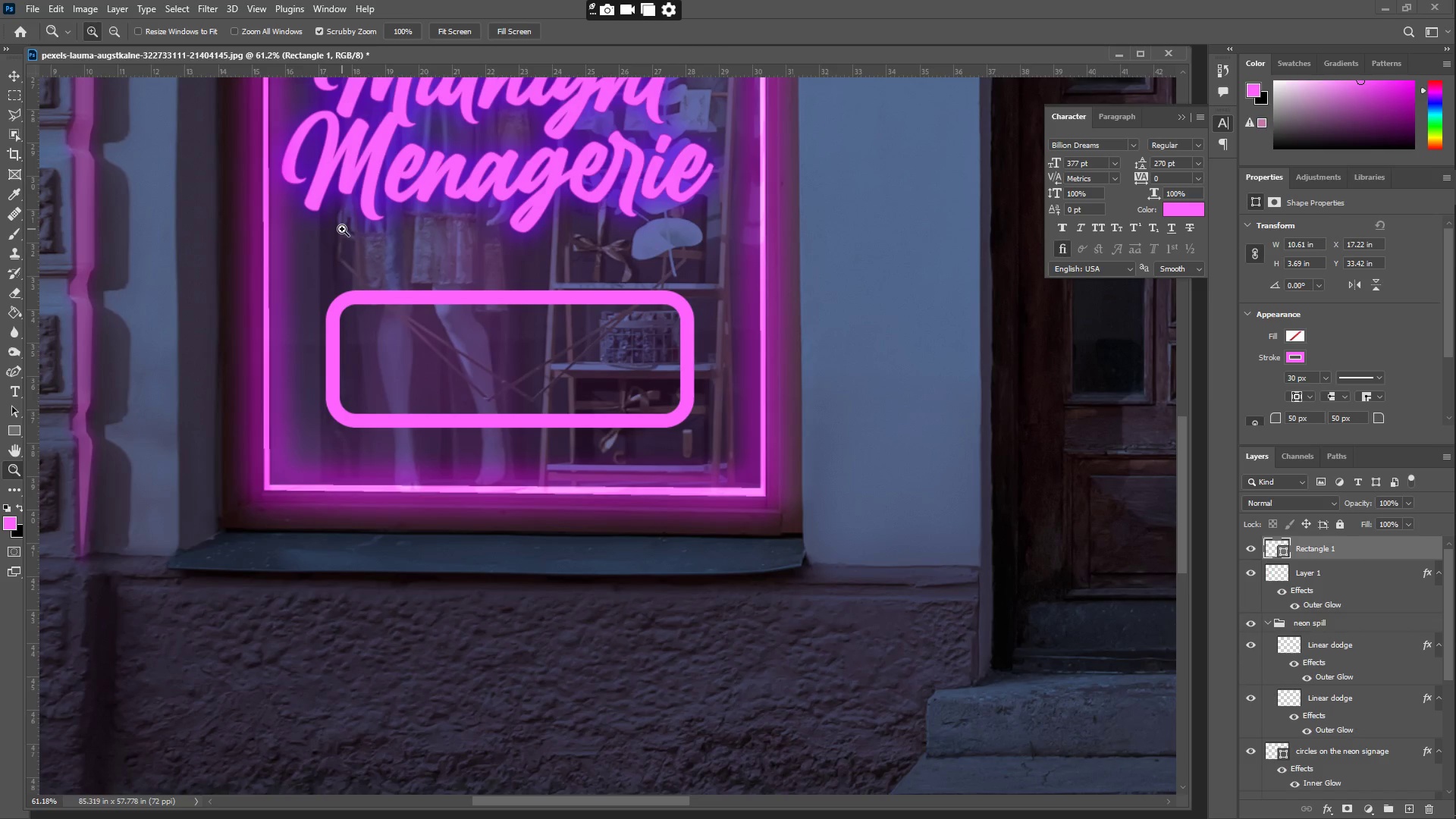 
hold_key(key=Space, duration=0.83)
 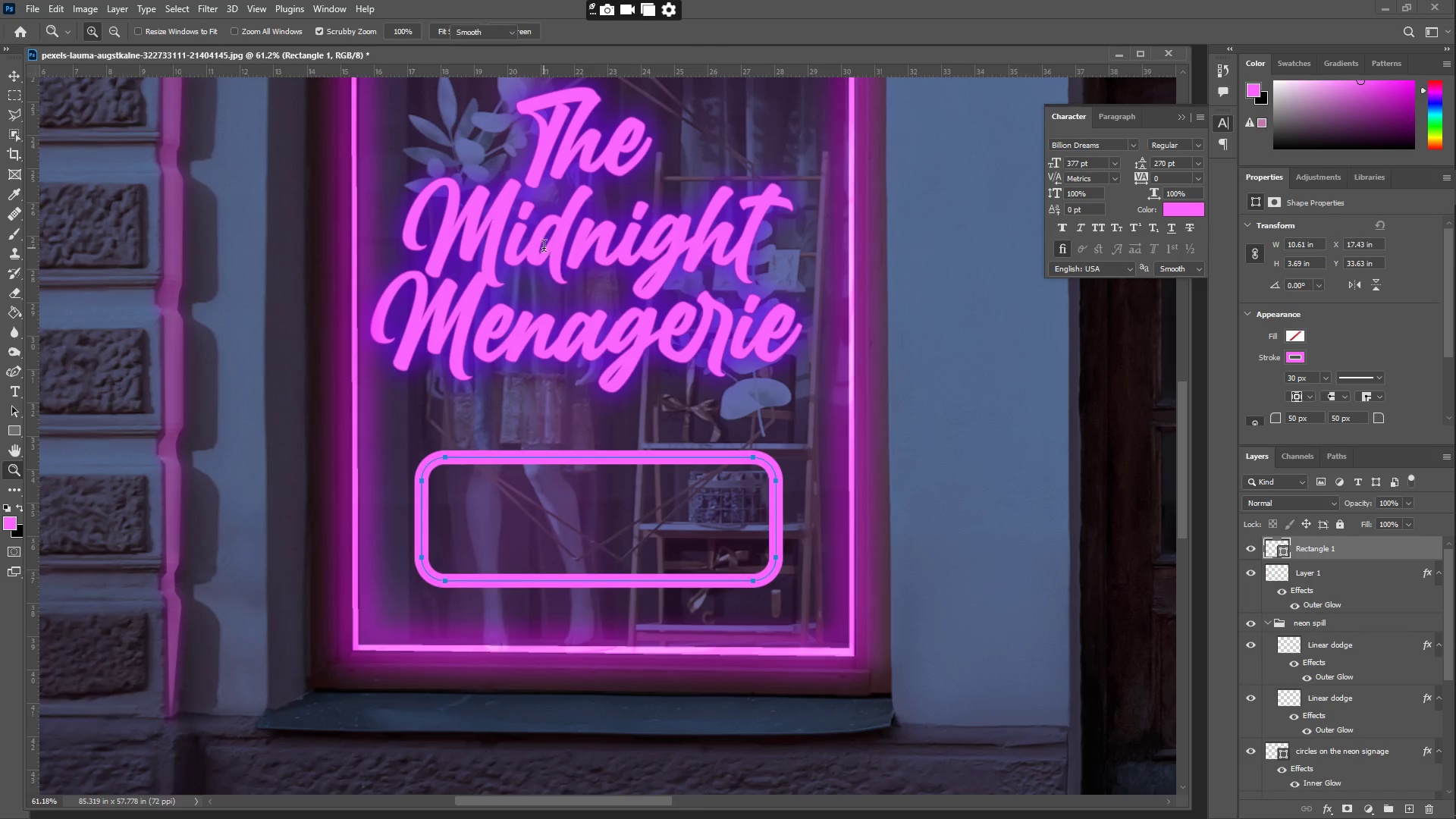 
left_click_drag(start_coordinate=[342, 229], to_coordinate=[430, 389])
 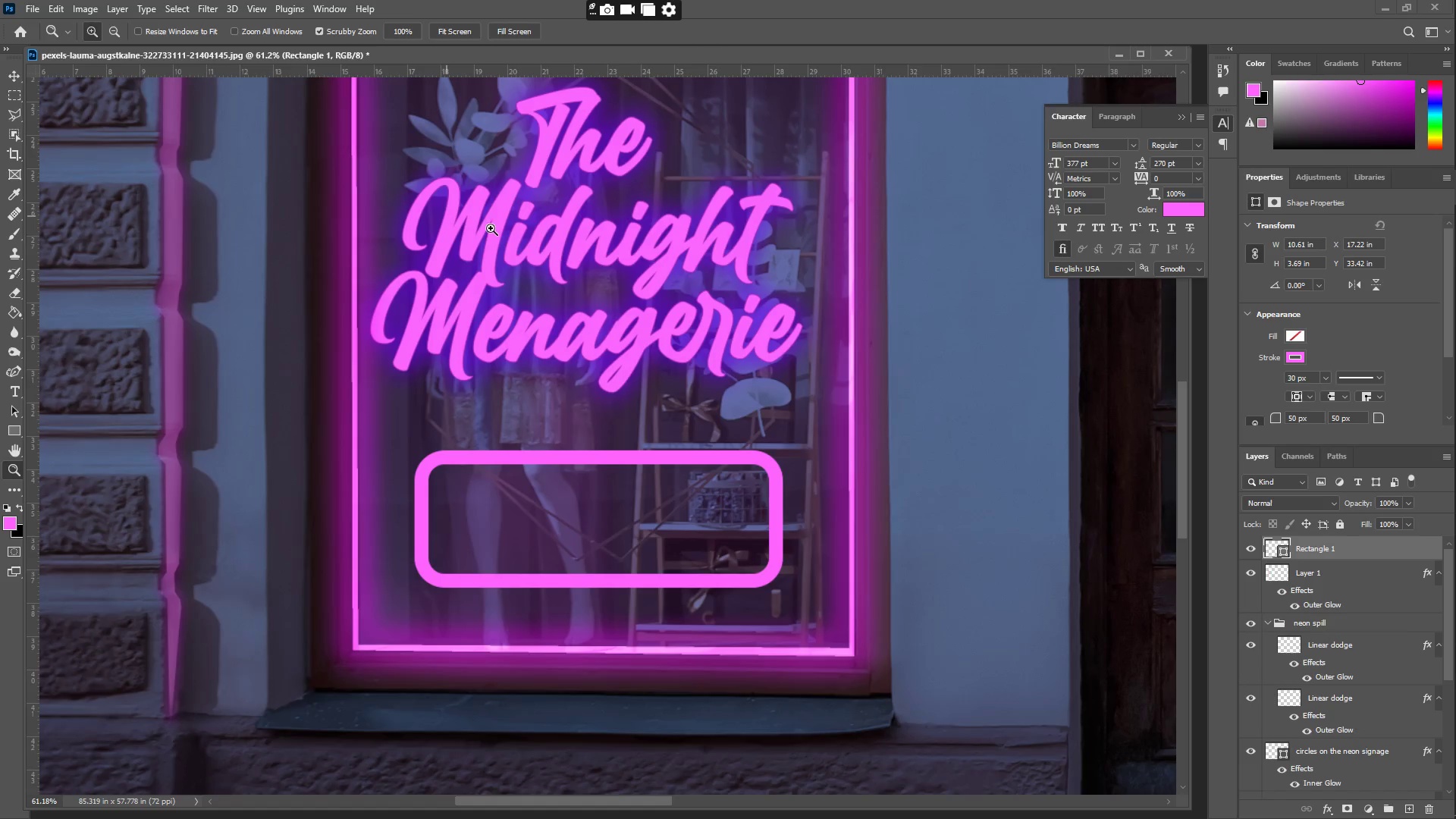 
key(T)
 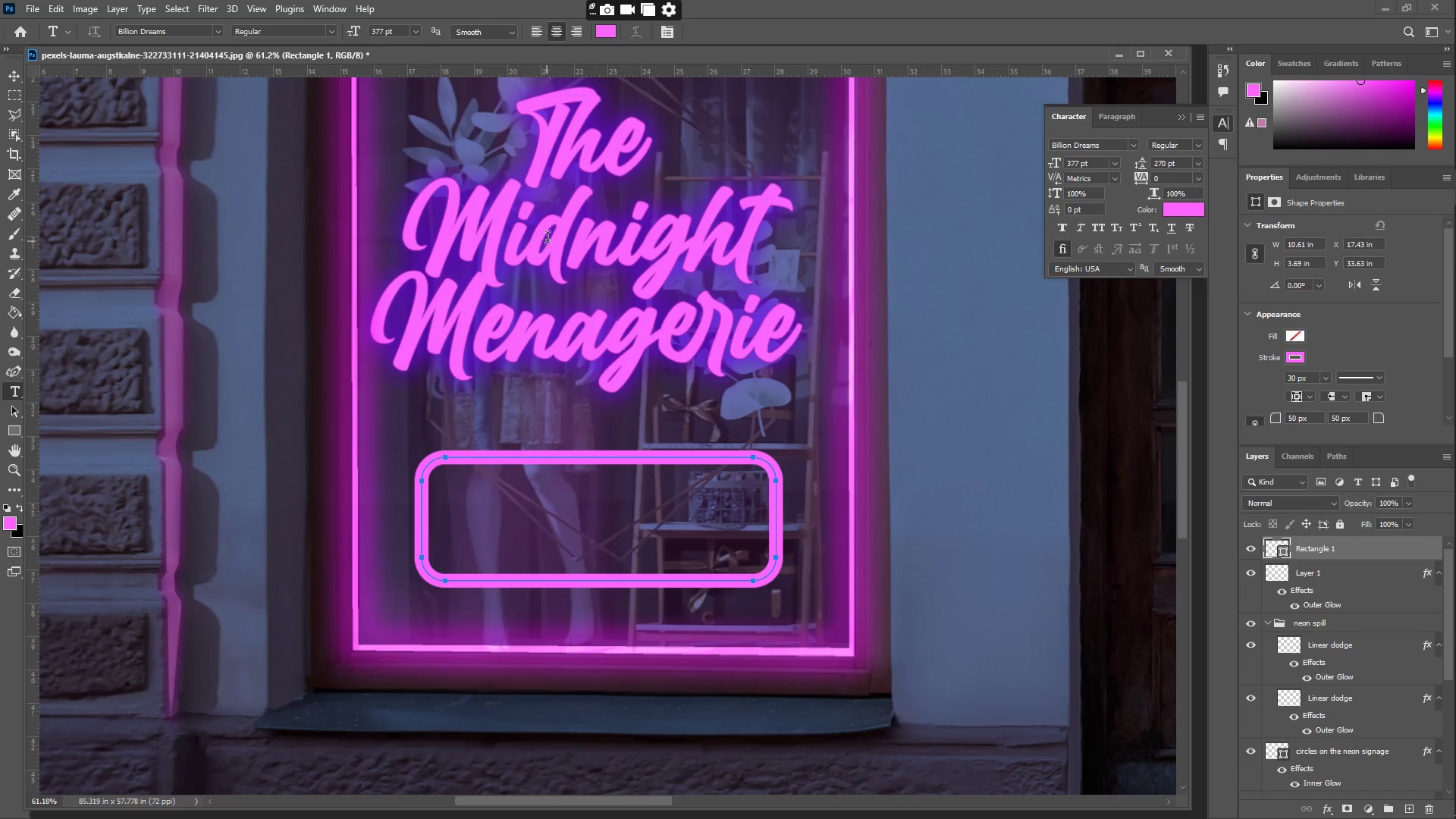 
left_click([548, 239])
 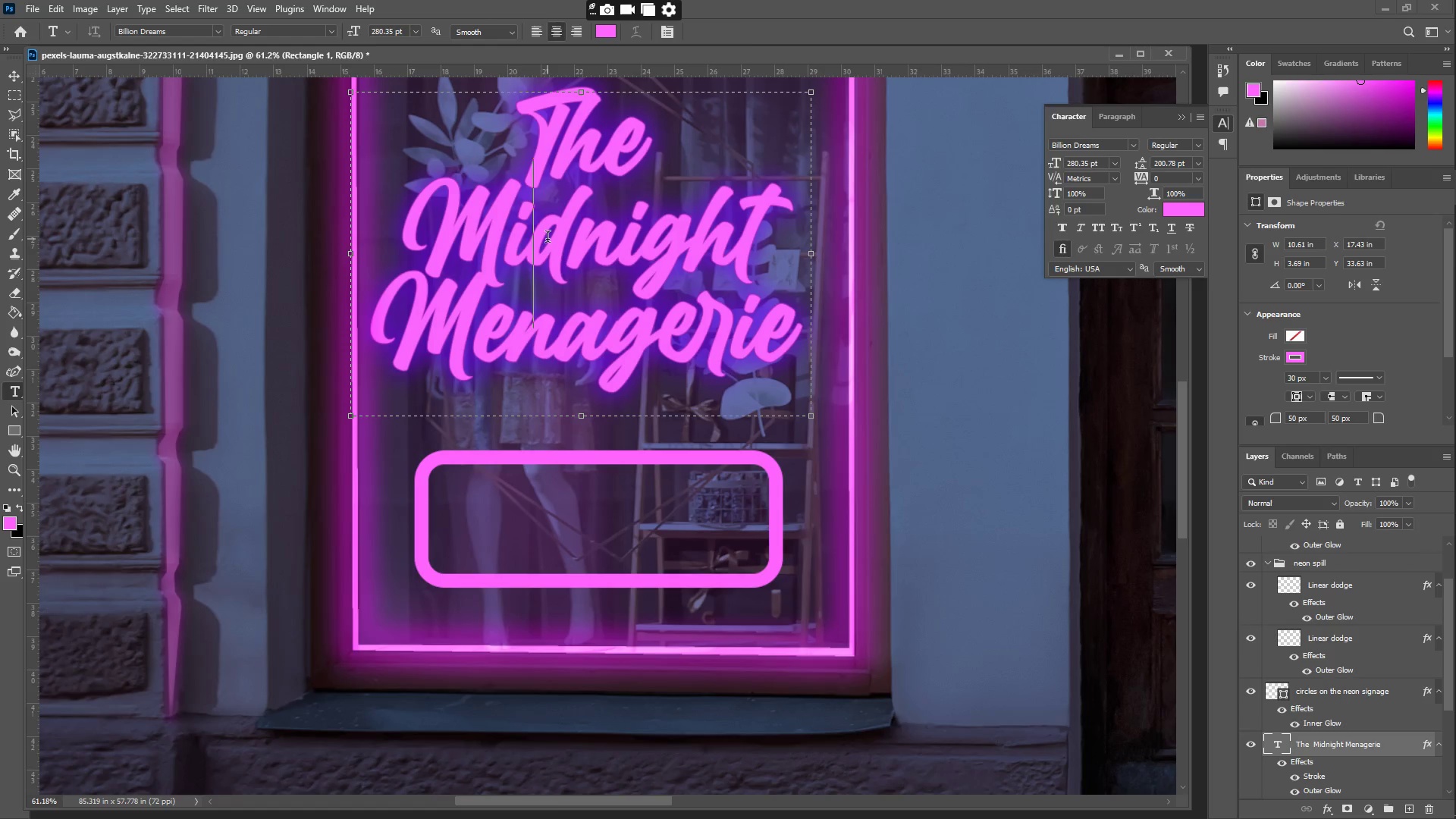 
key(Control+ControlLeft)
 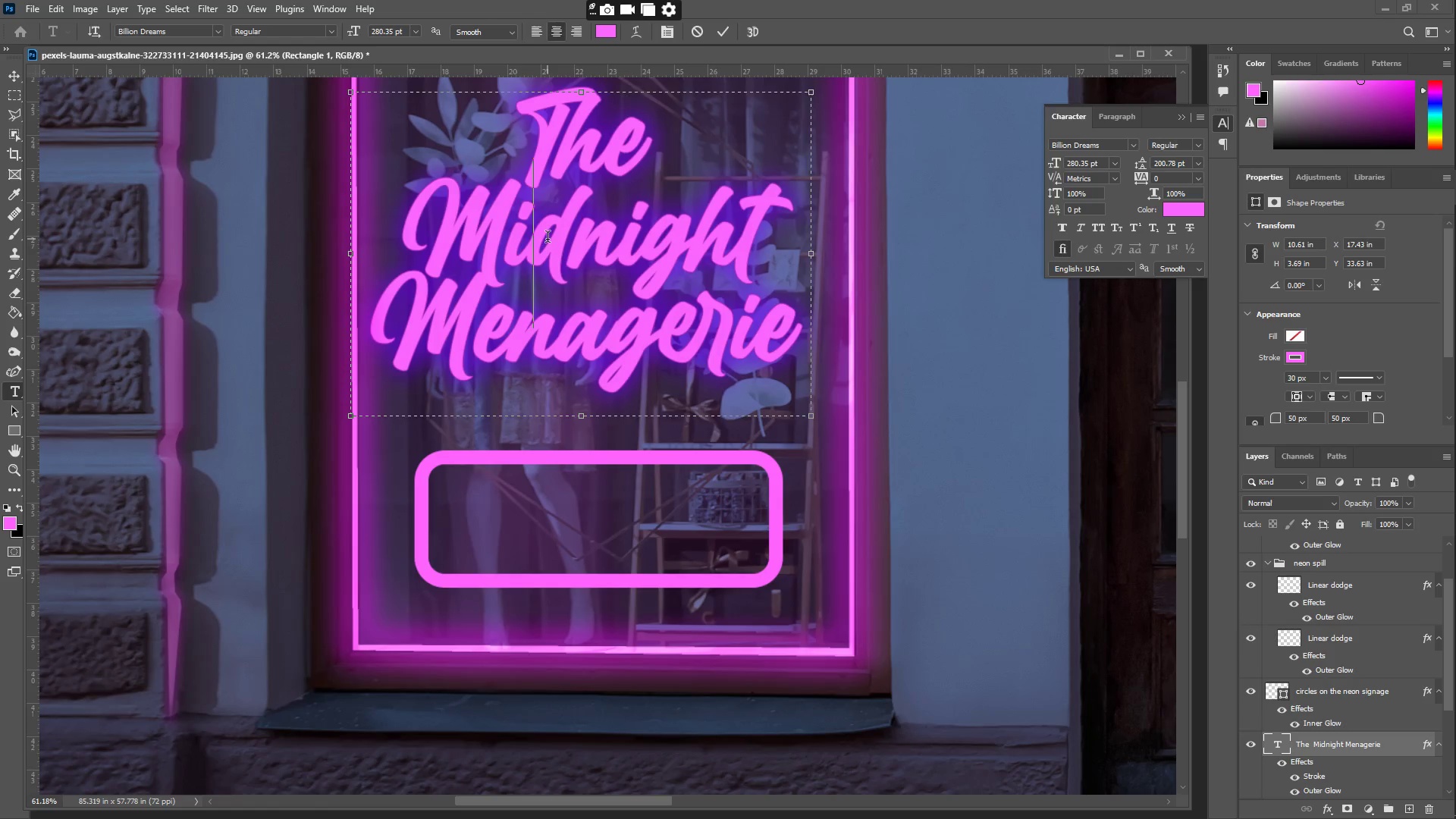 
key(Control+A)
 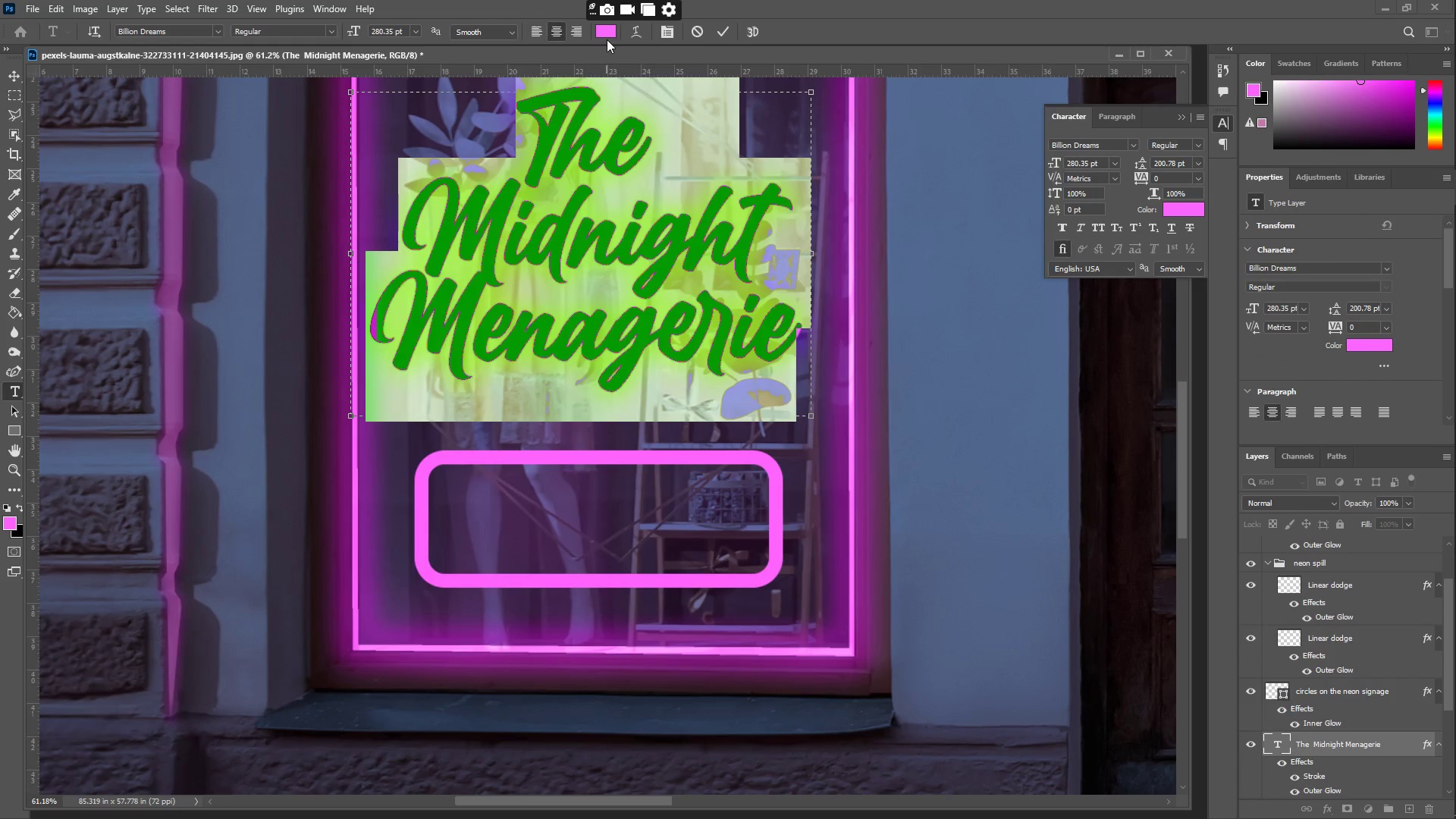 
double_click([606, 36])
 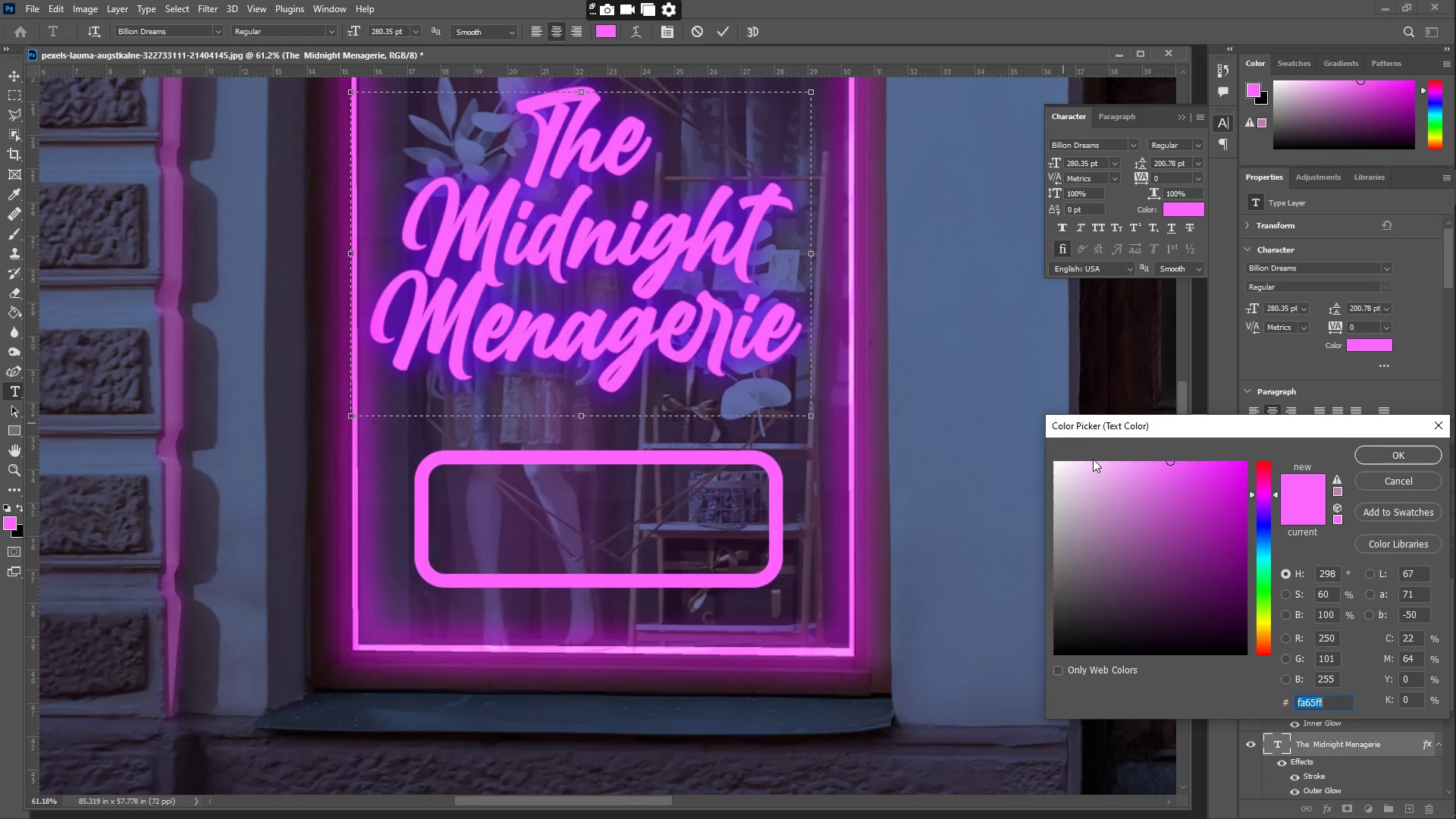 
left_click_drag(start_coordinate=[1121, 483], to_coordinate=[1110, 393])
 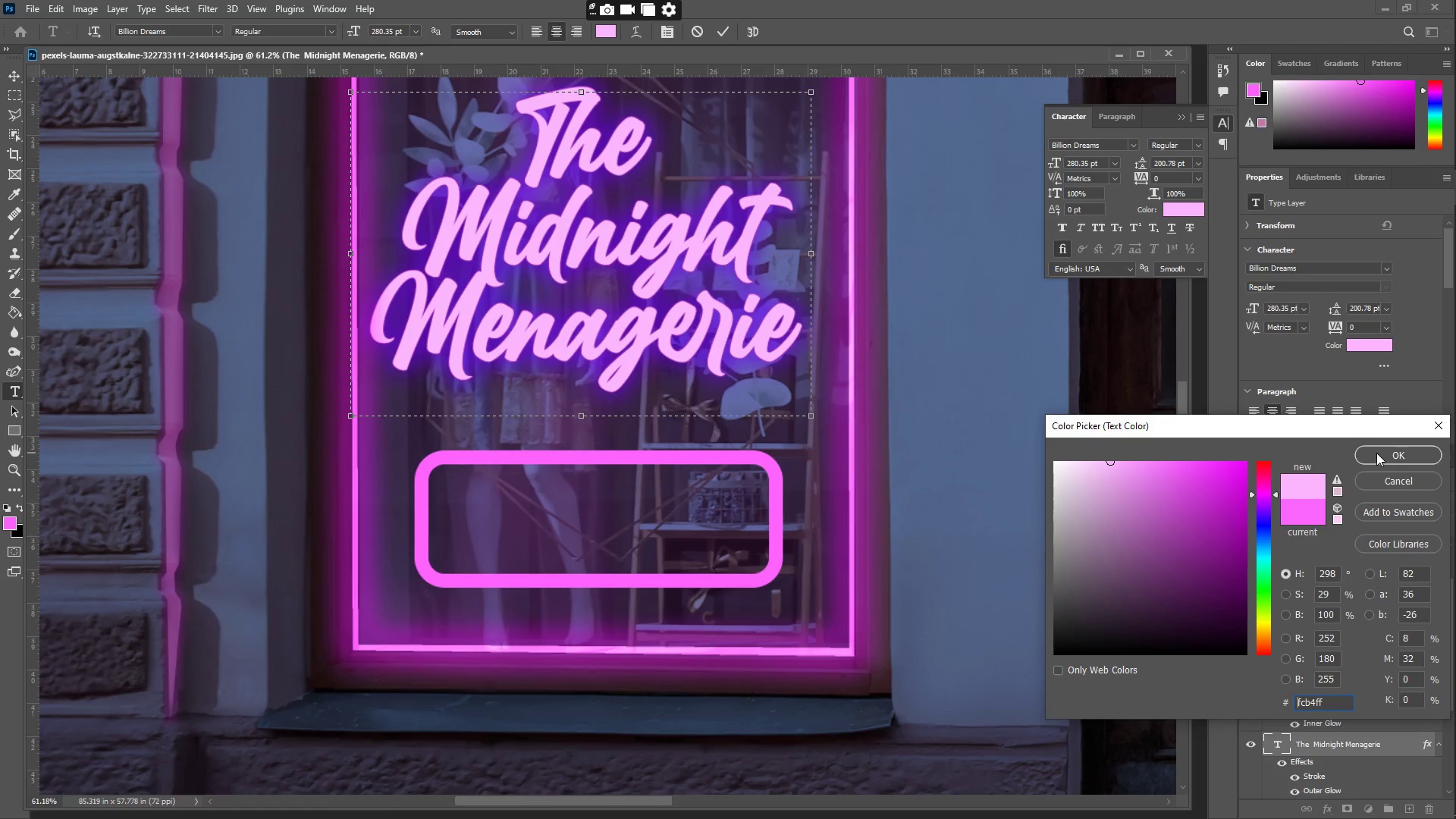 
left_click([1376, 453])
 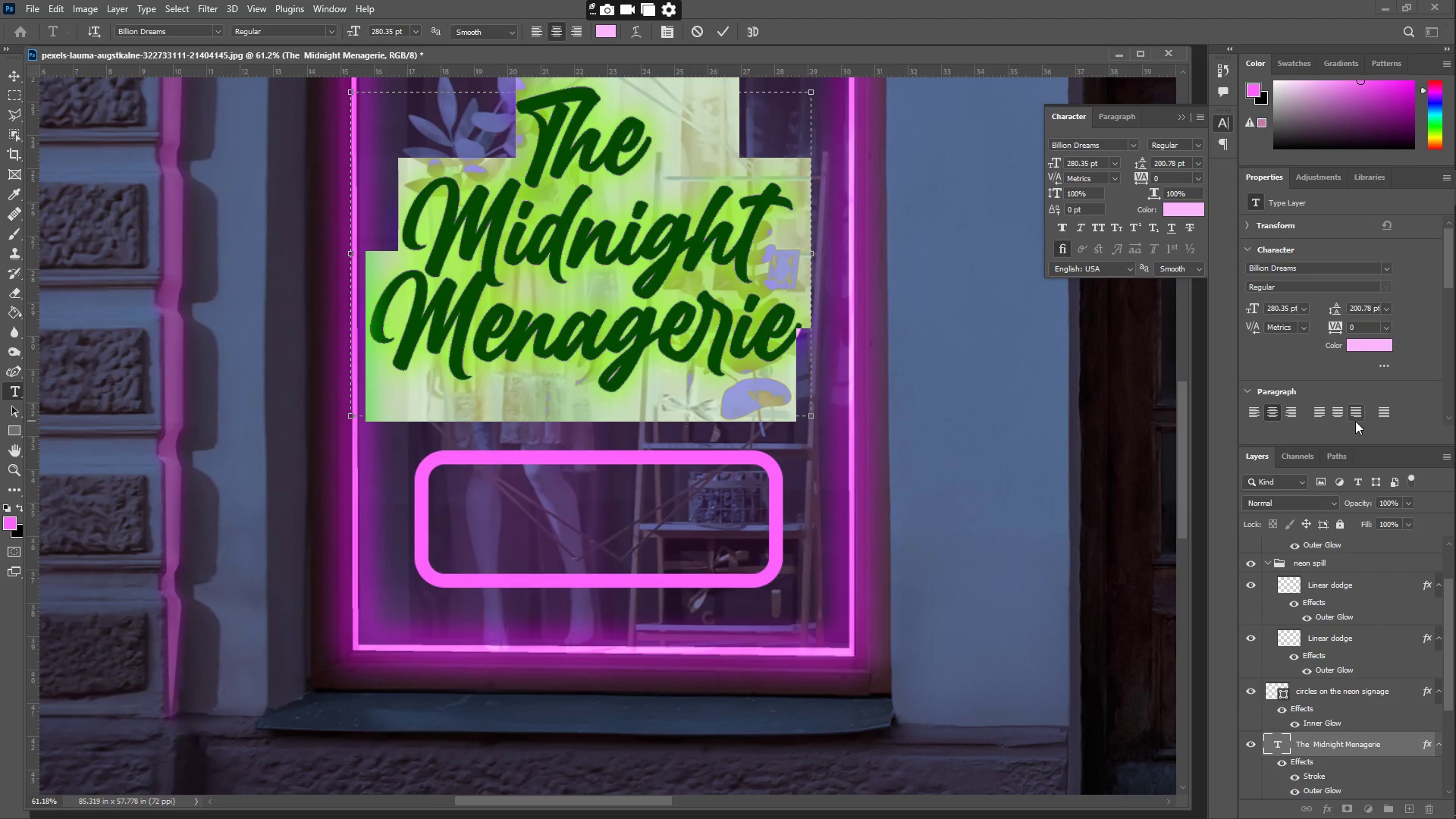 
left_click([655, 262])
 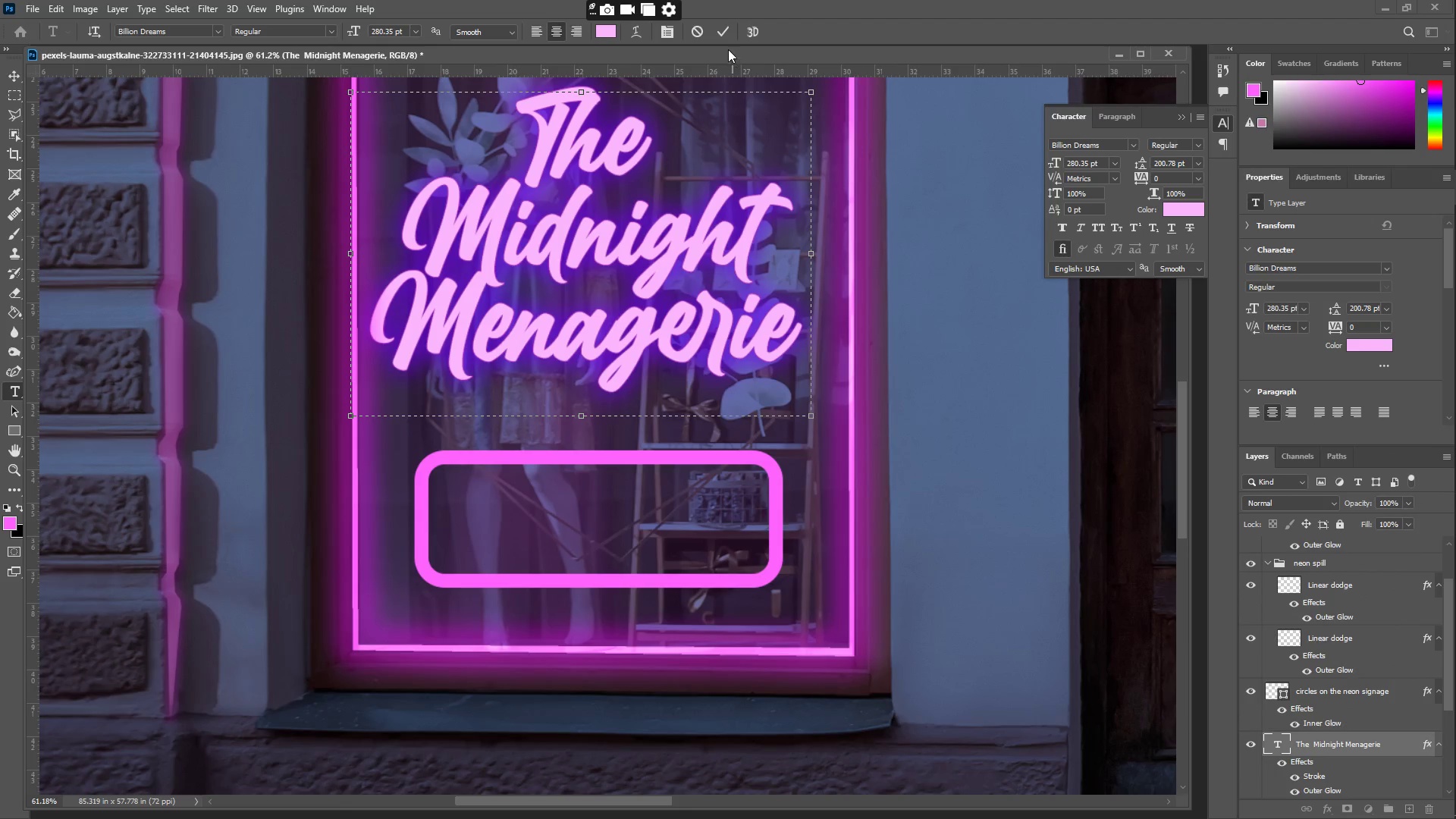 
left_click([718, 38])
 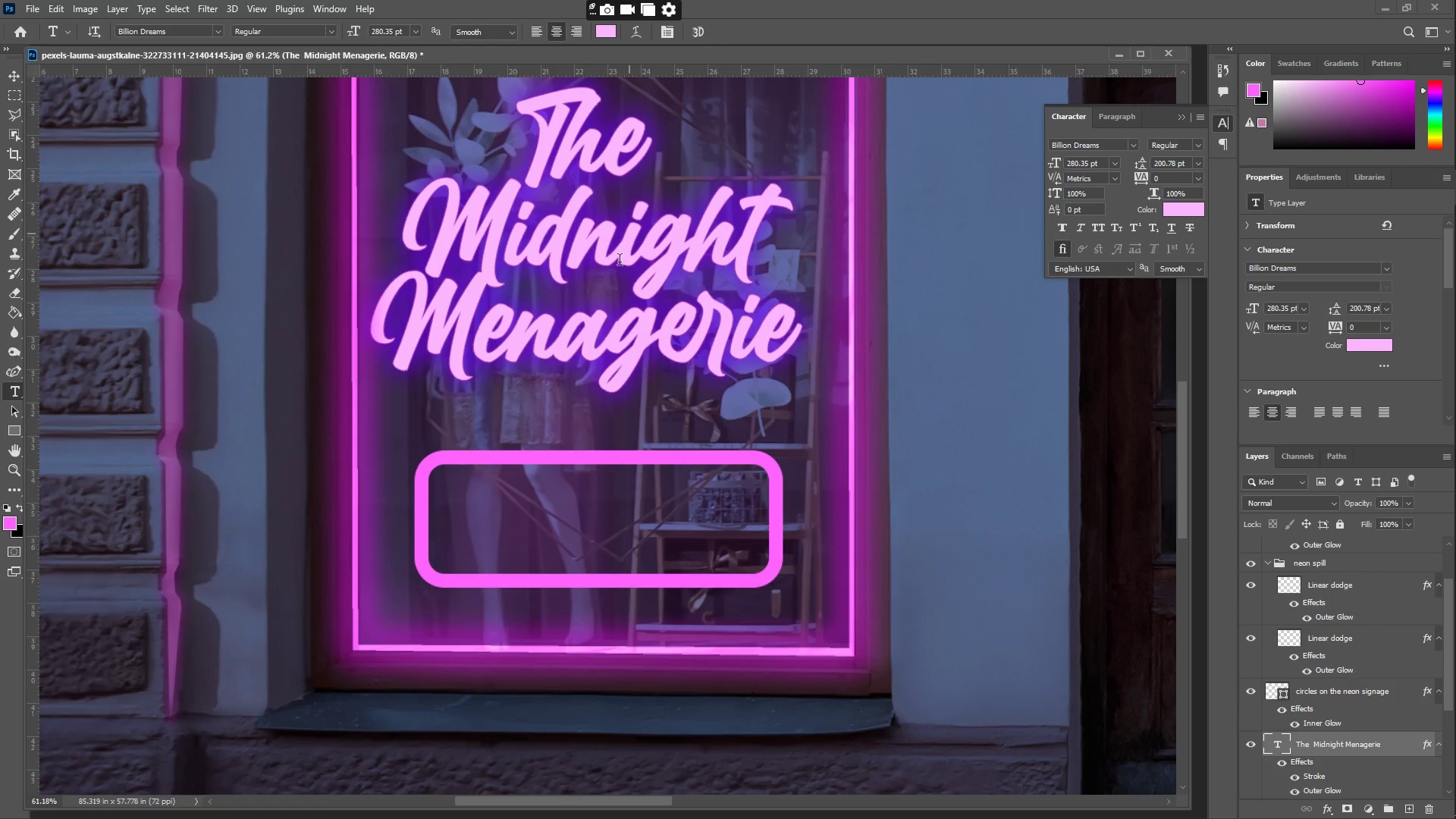 
scroll: coordinate [549, 491], scroll_direction: down, amount: 3.0
 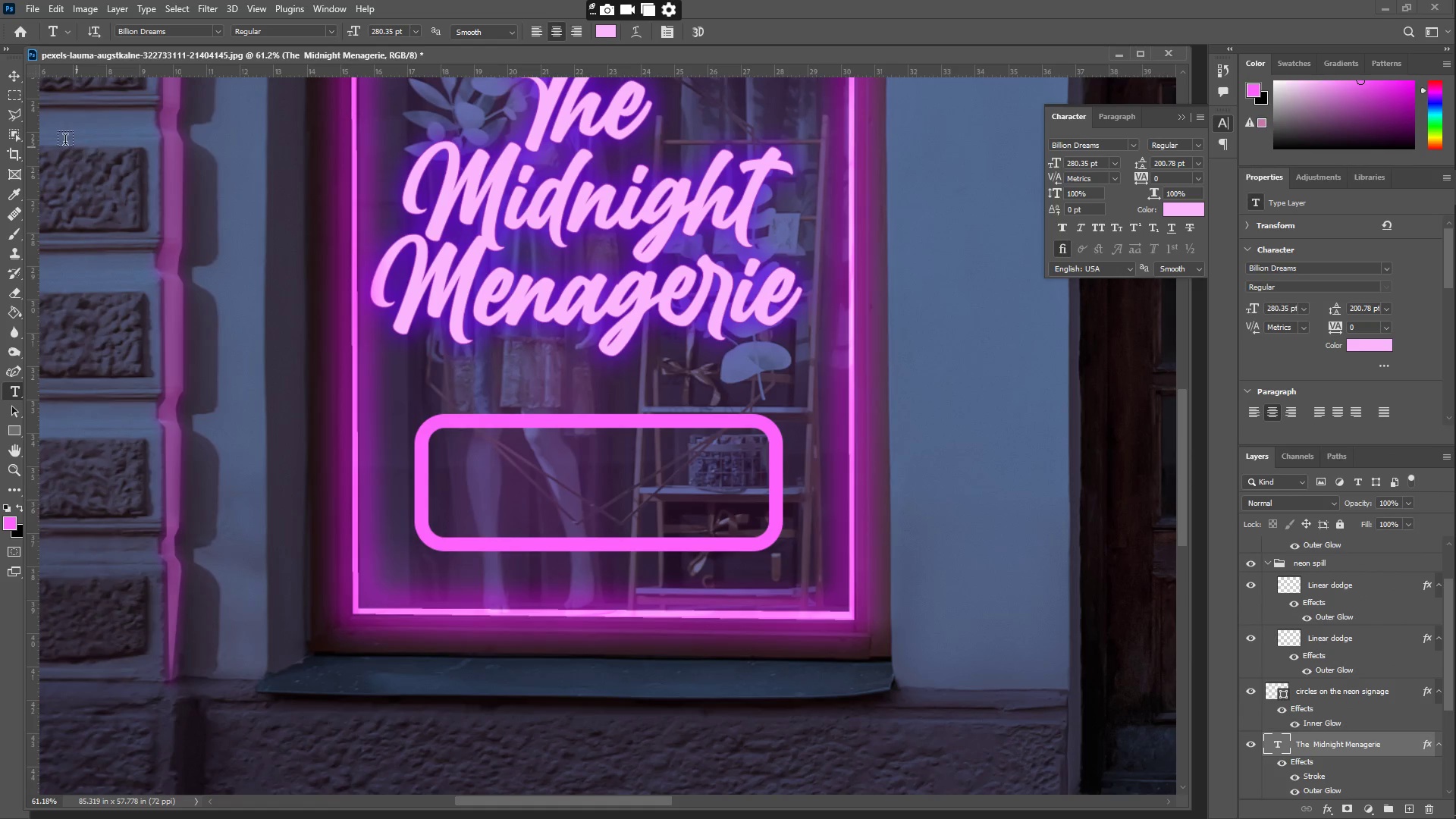 
left_click([14, 76])
 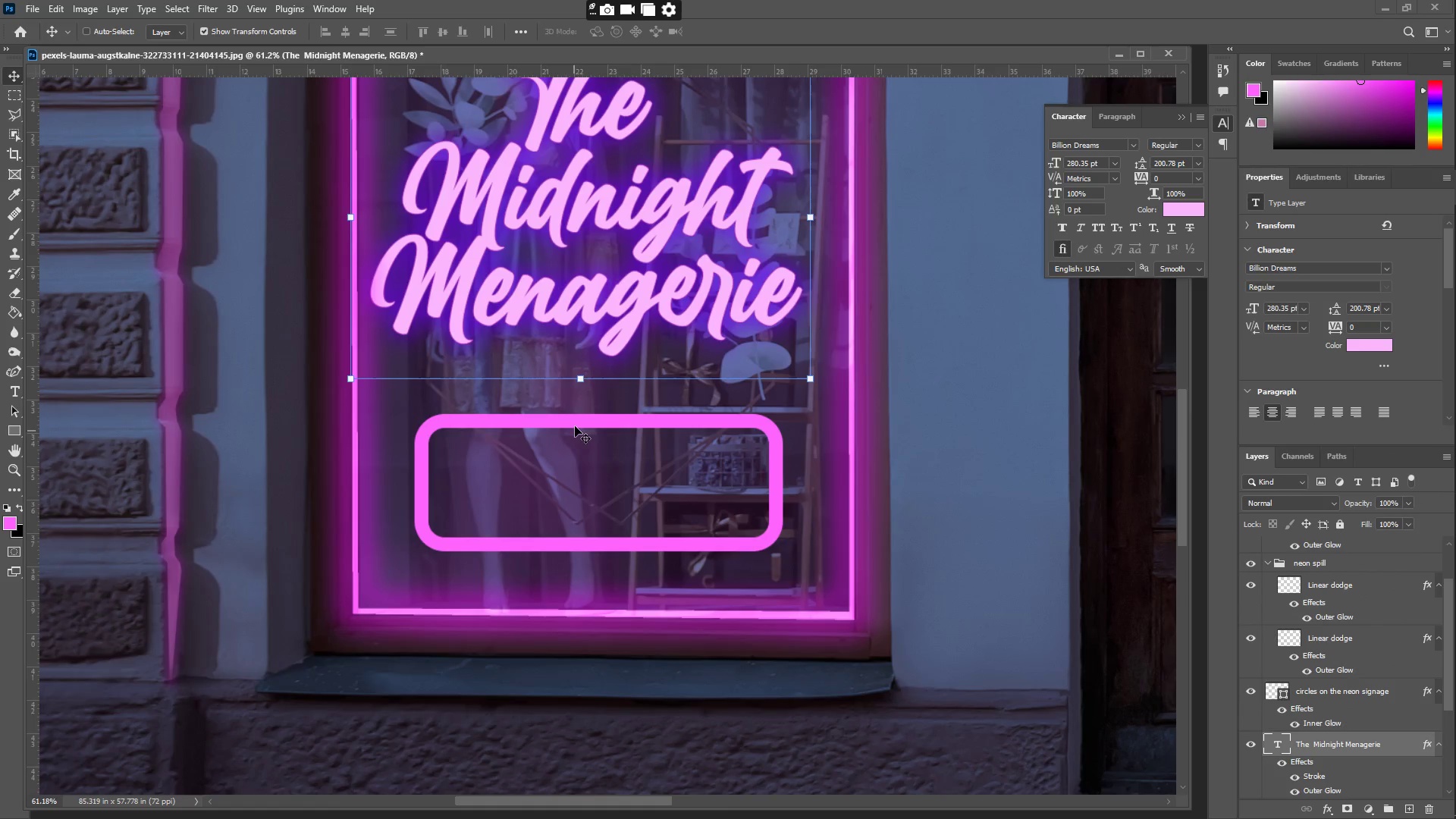 
right_click([575, 422])
 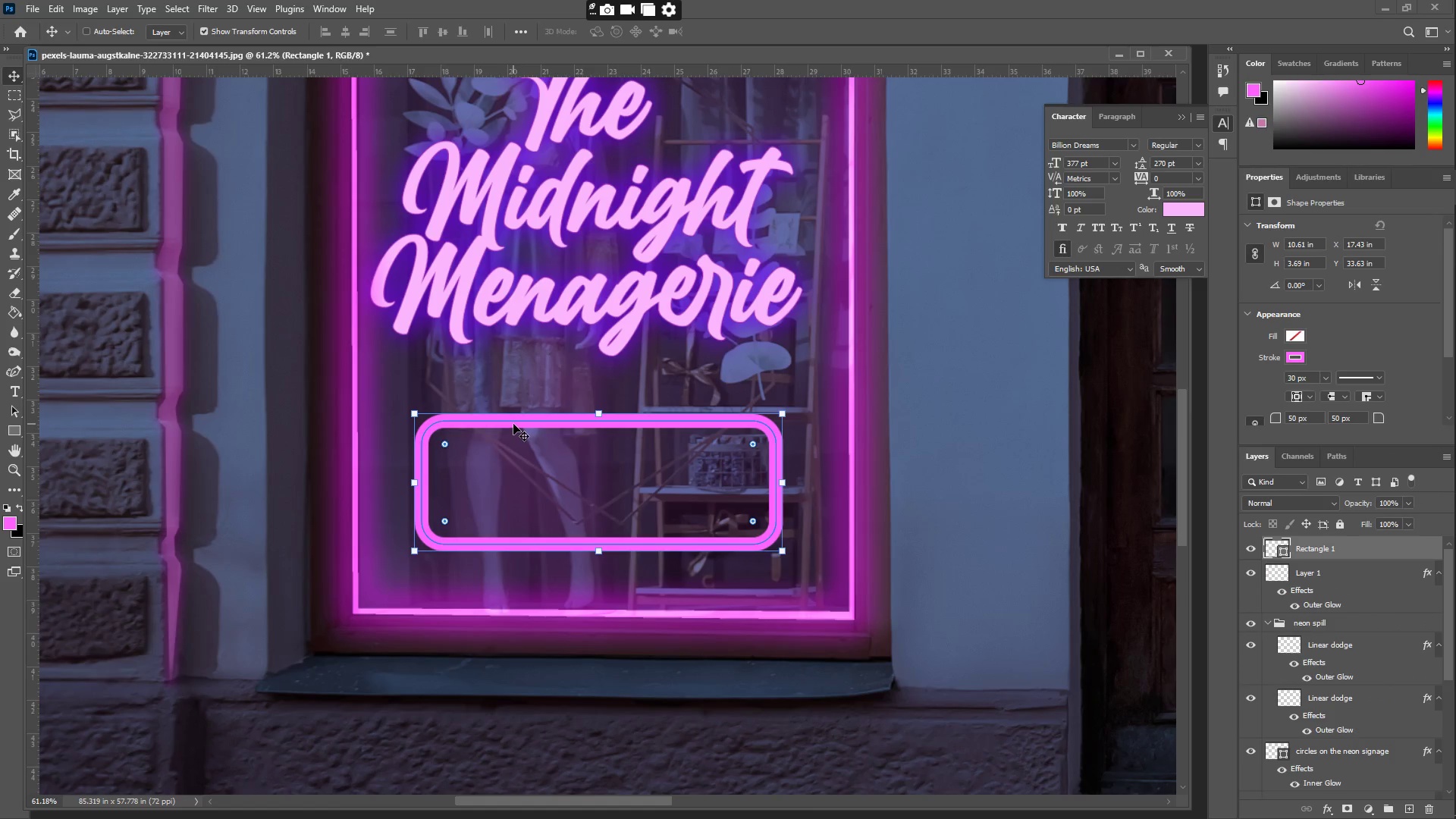 
left_click([12, 432])
 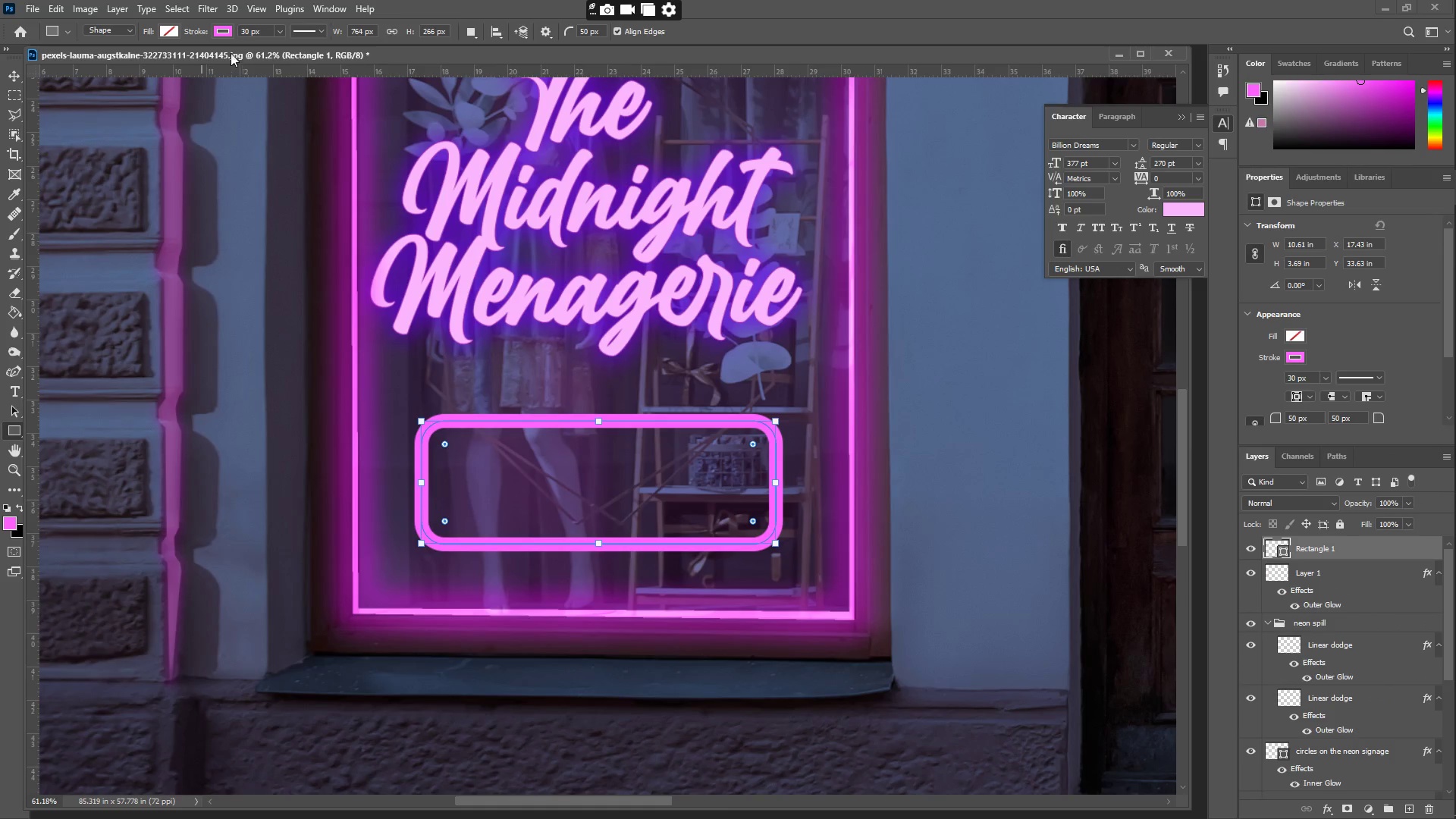 
left_click([223, 32])
 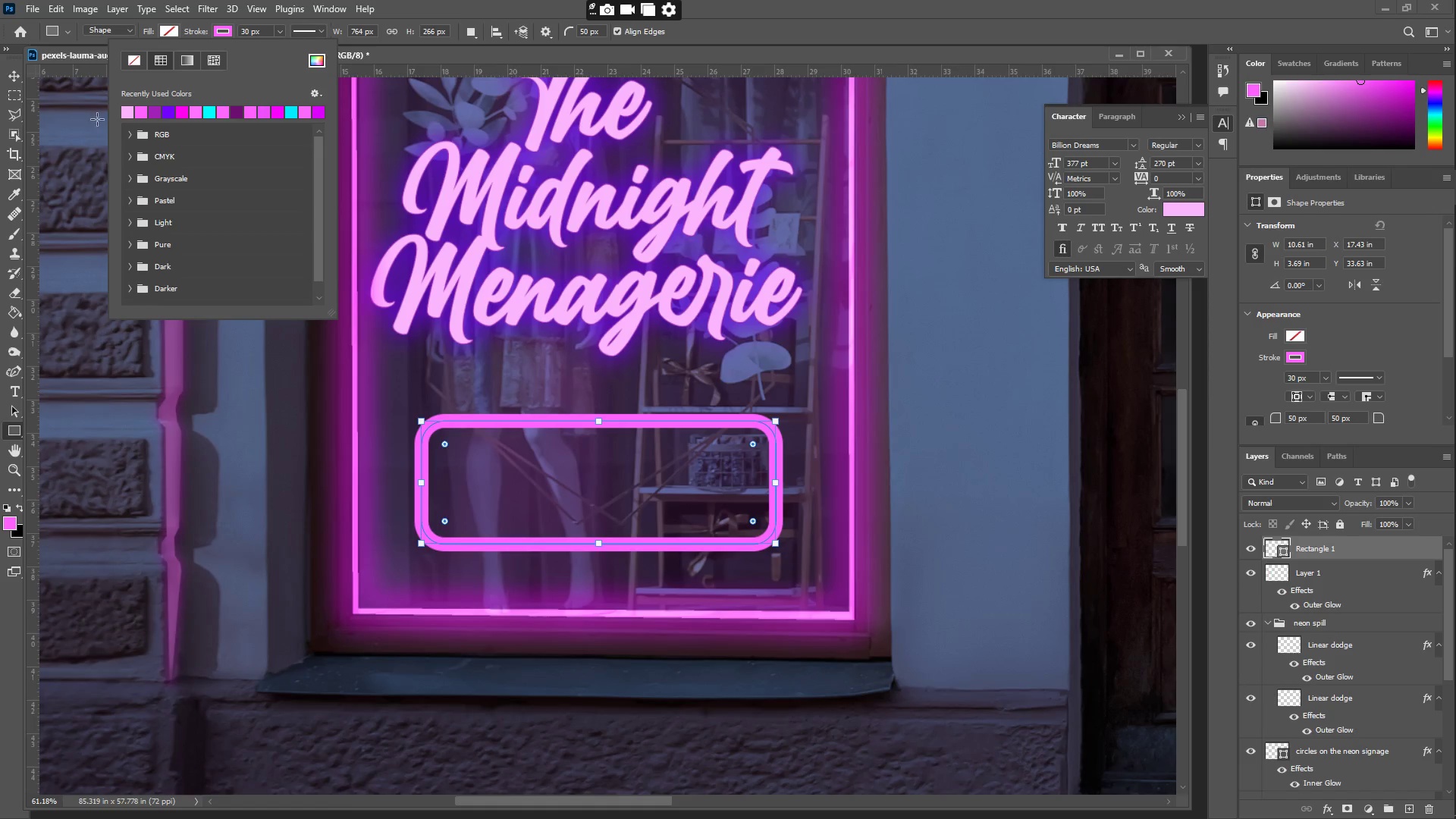 
left_click([128, 110])
 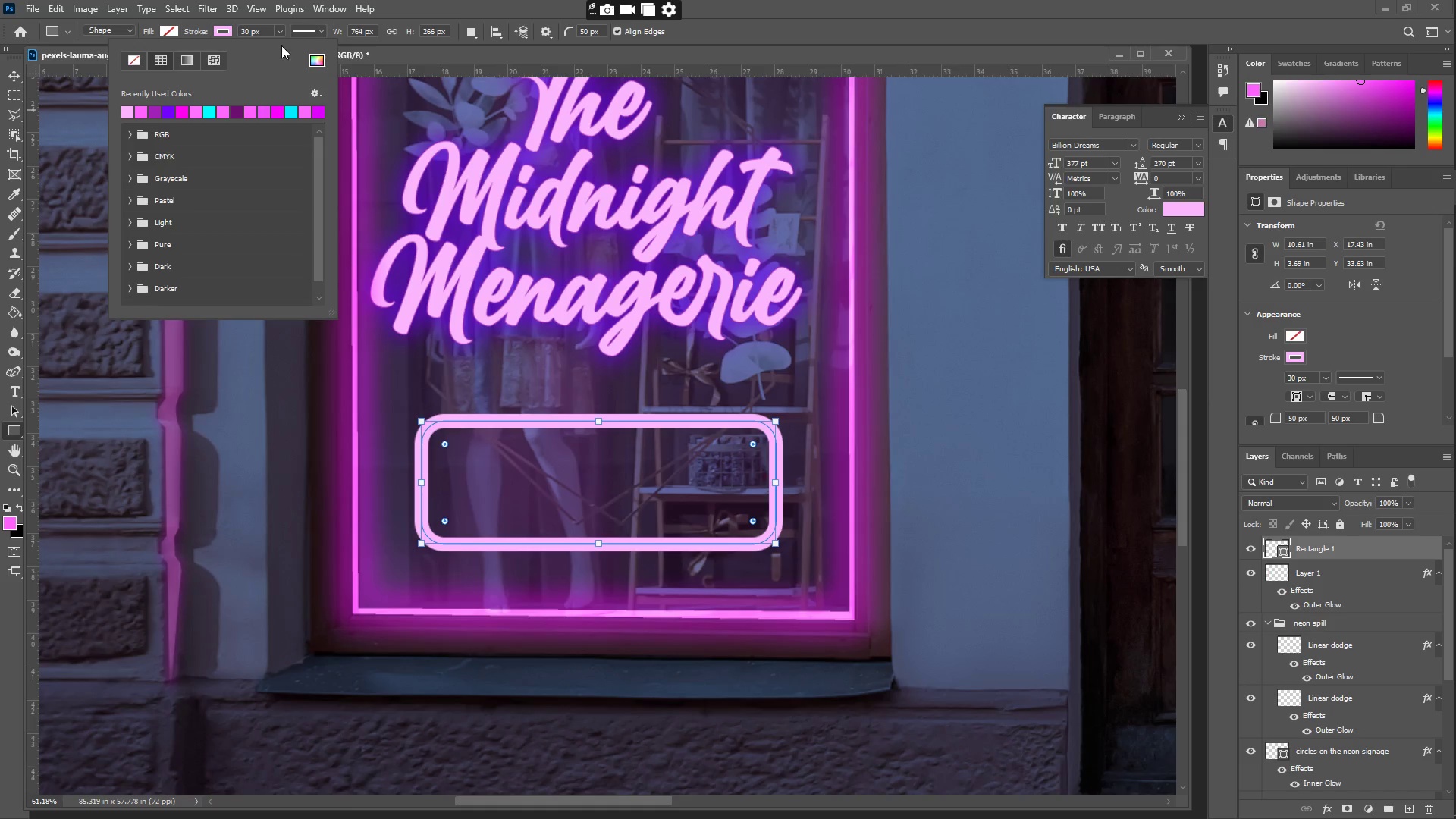 
left_click([255, 31])
 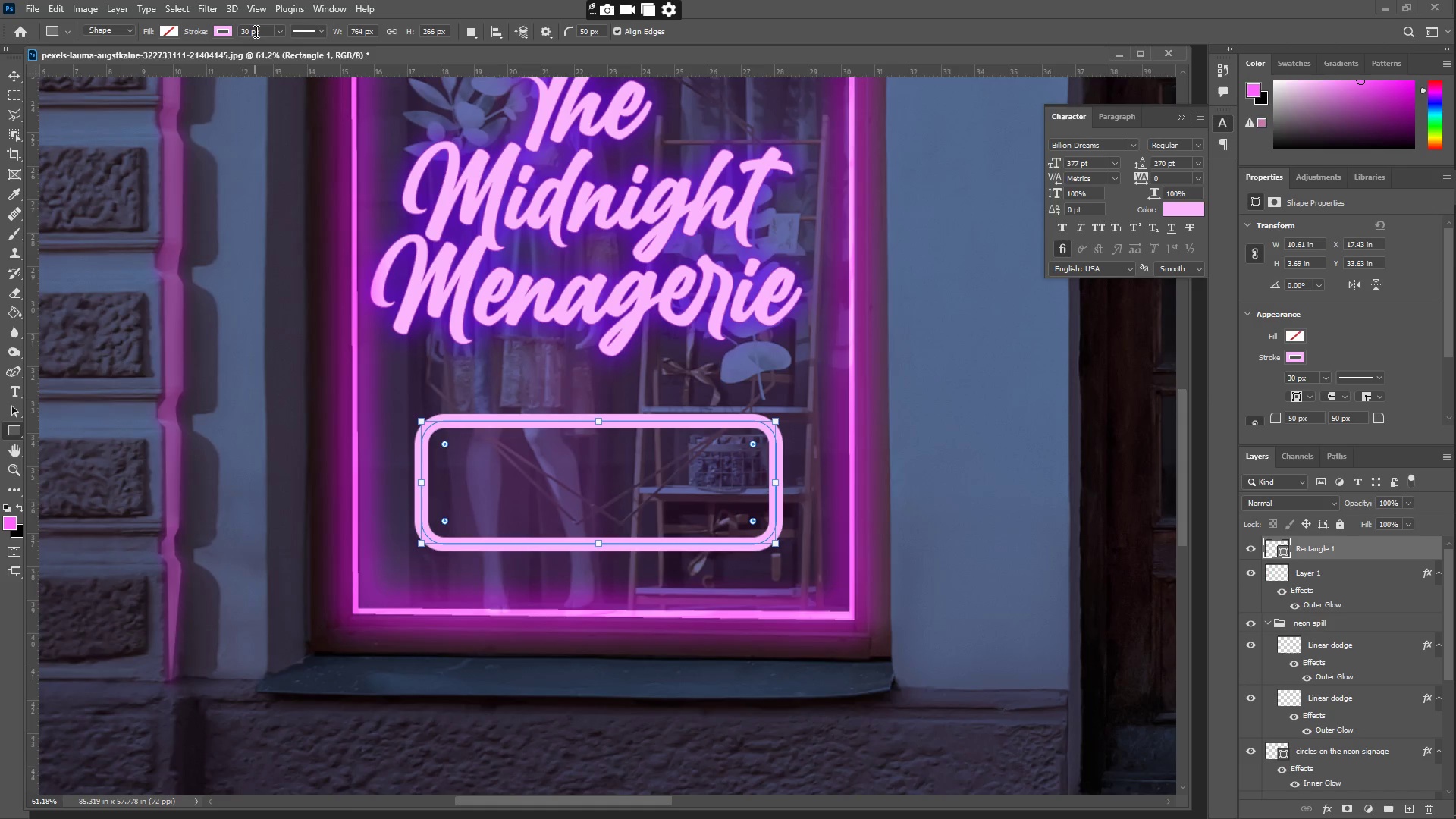 
key(Control+ControlLeft)
 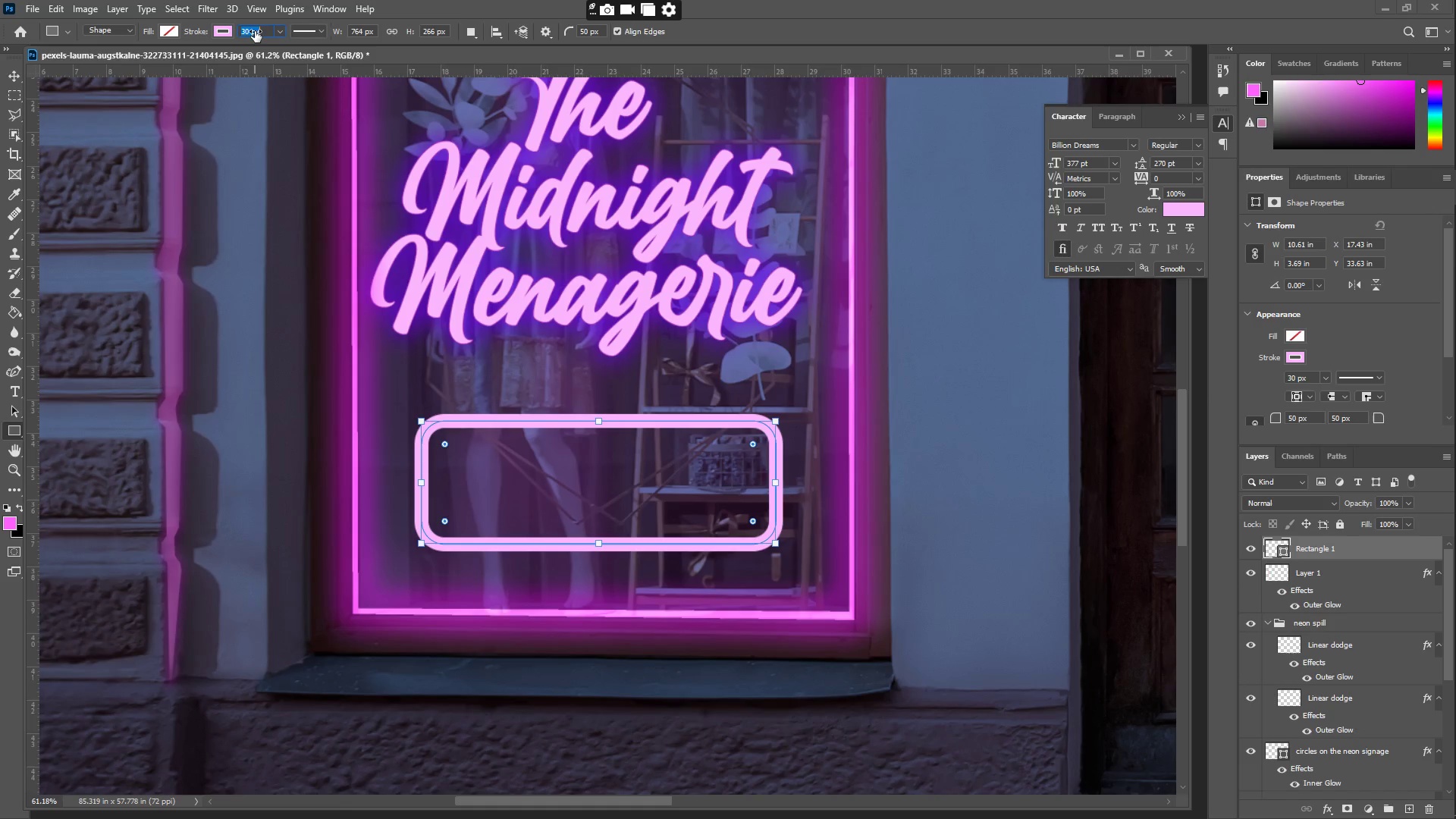 
key(Control+A)
 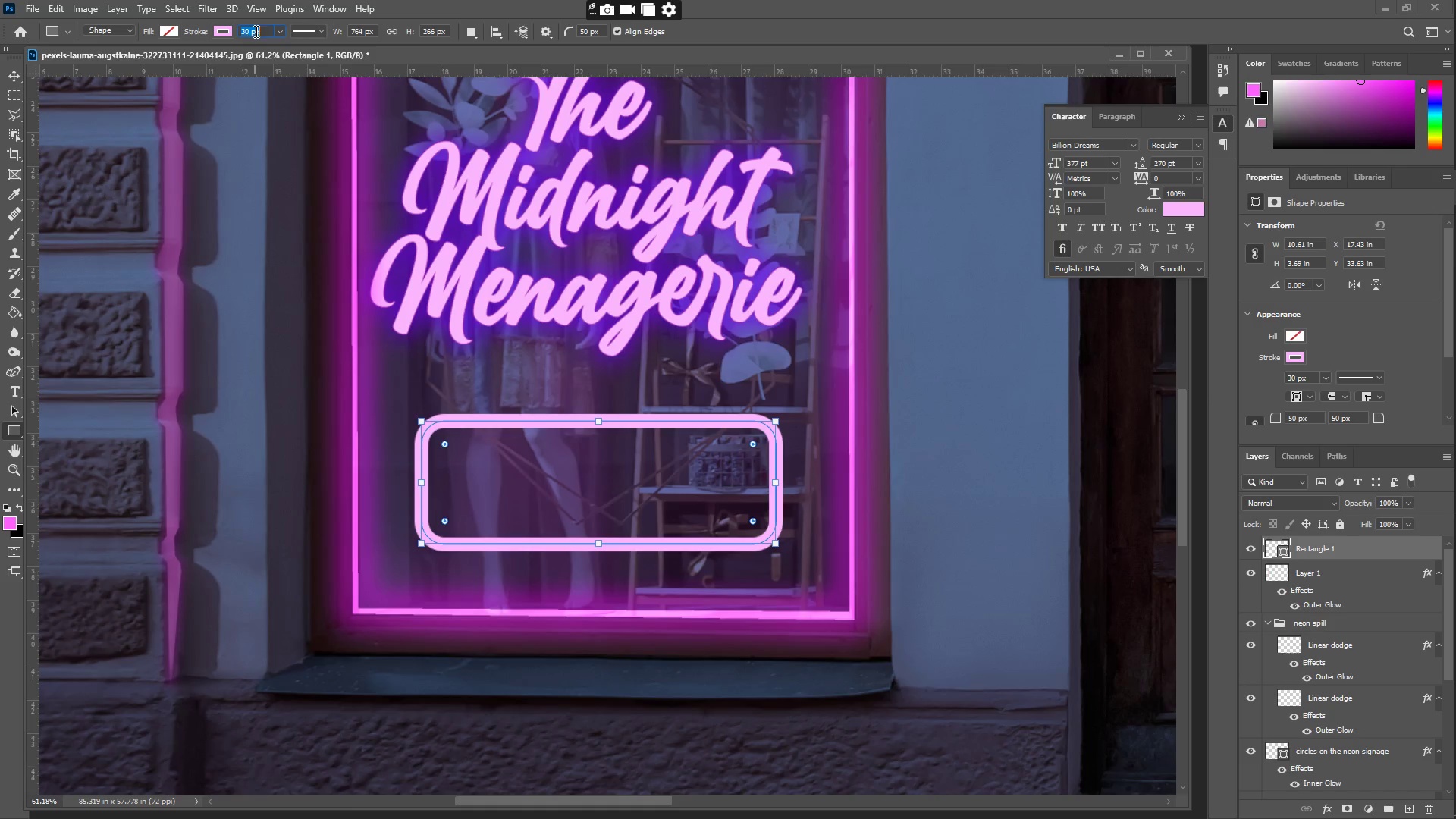 
key(Numpad2)
 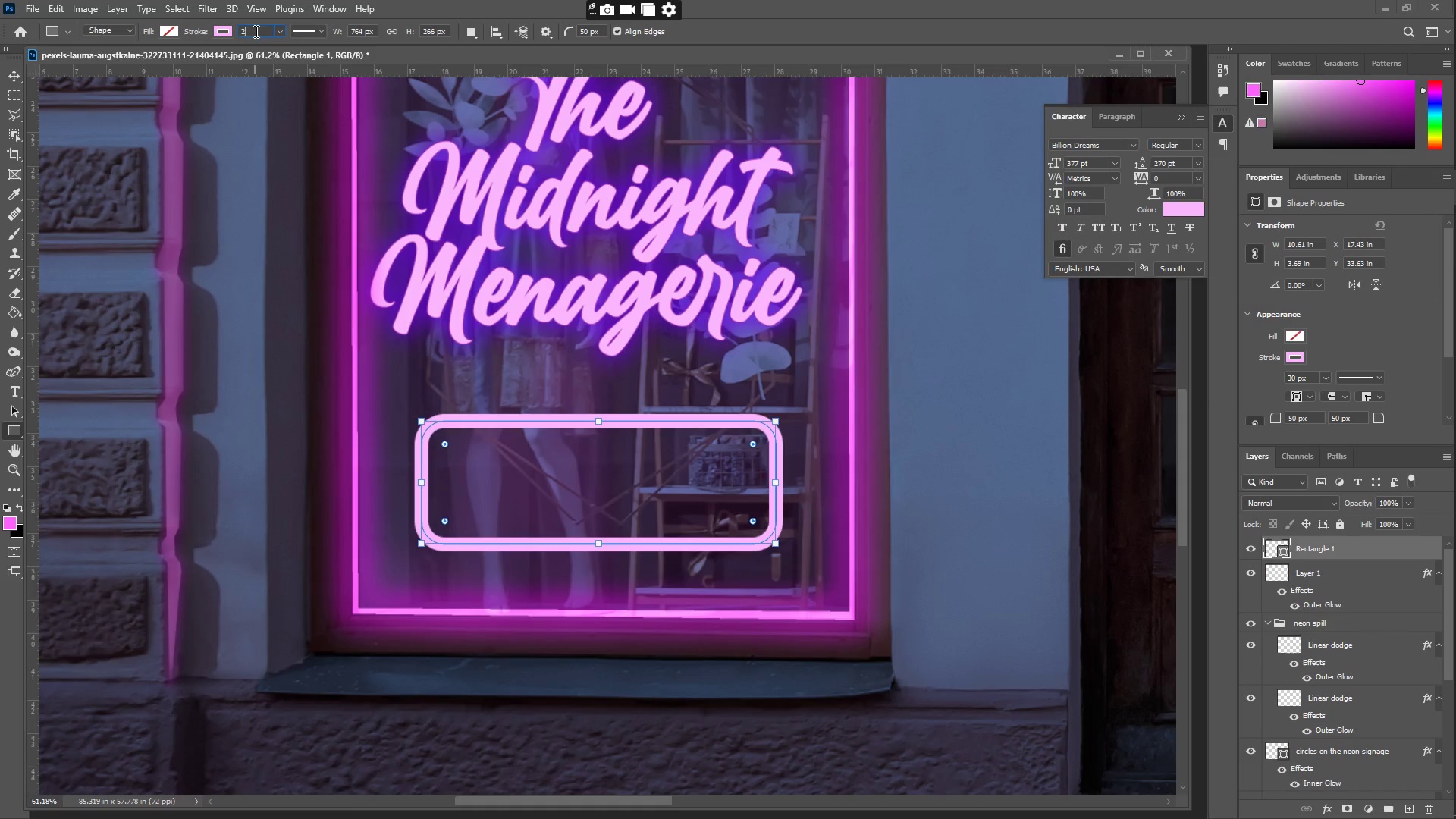 
key(Numpad5)
 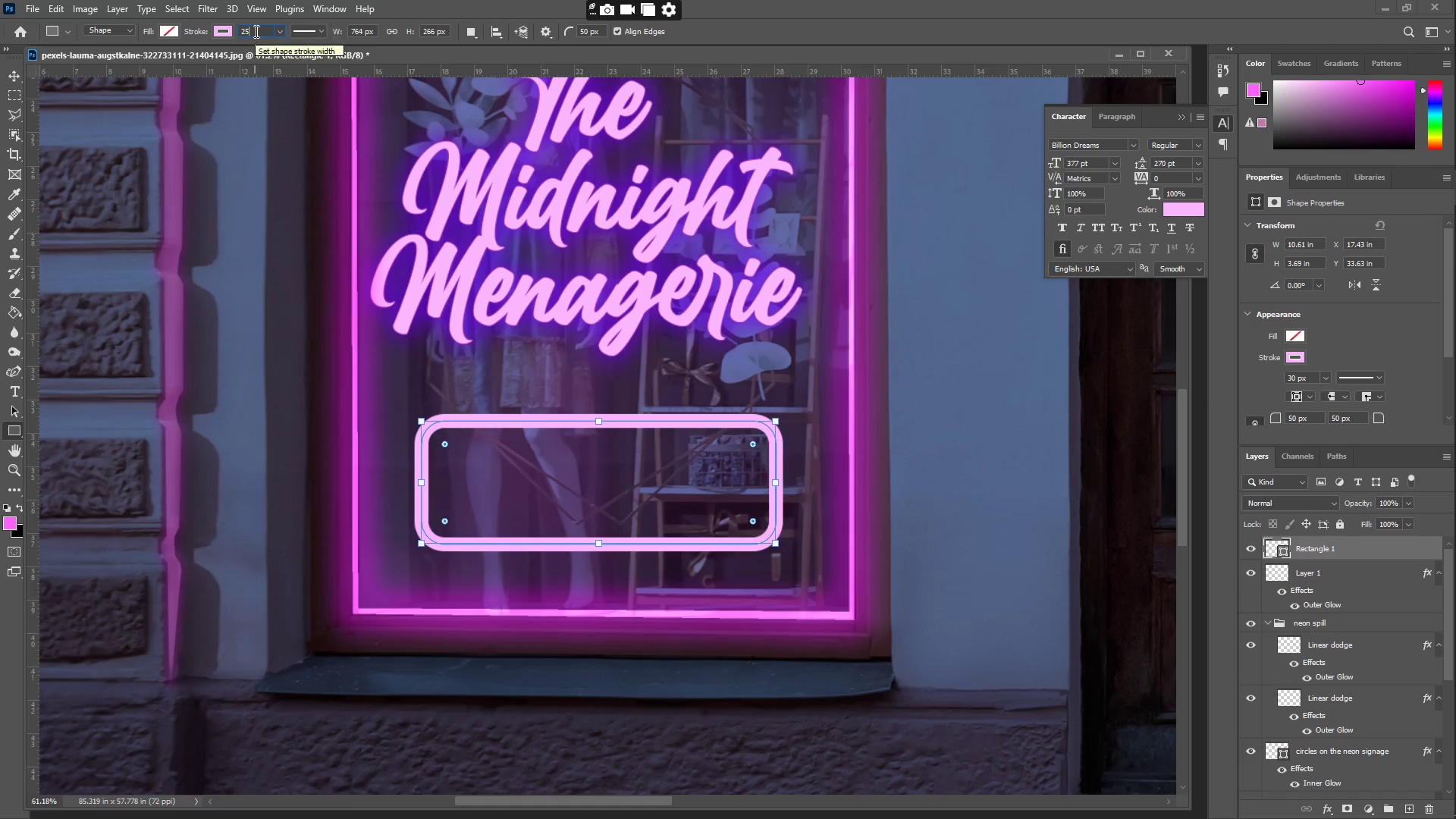 
key(NumpadEnter)
 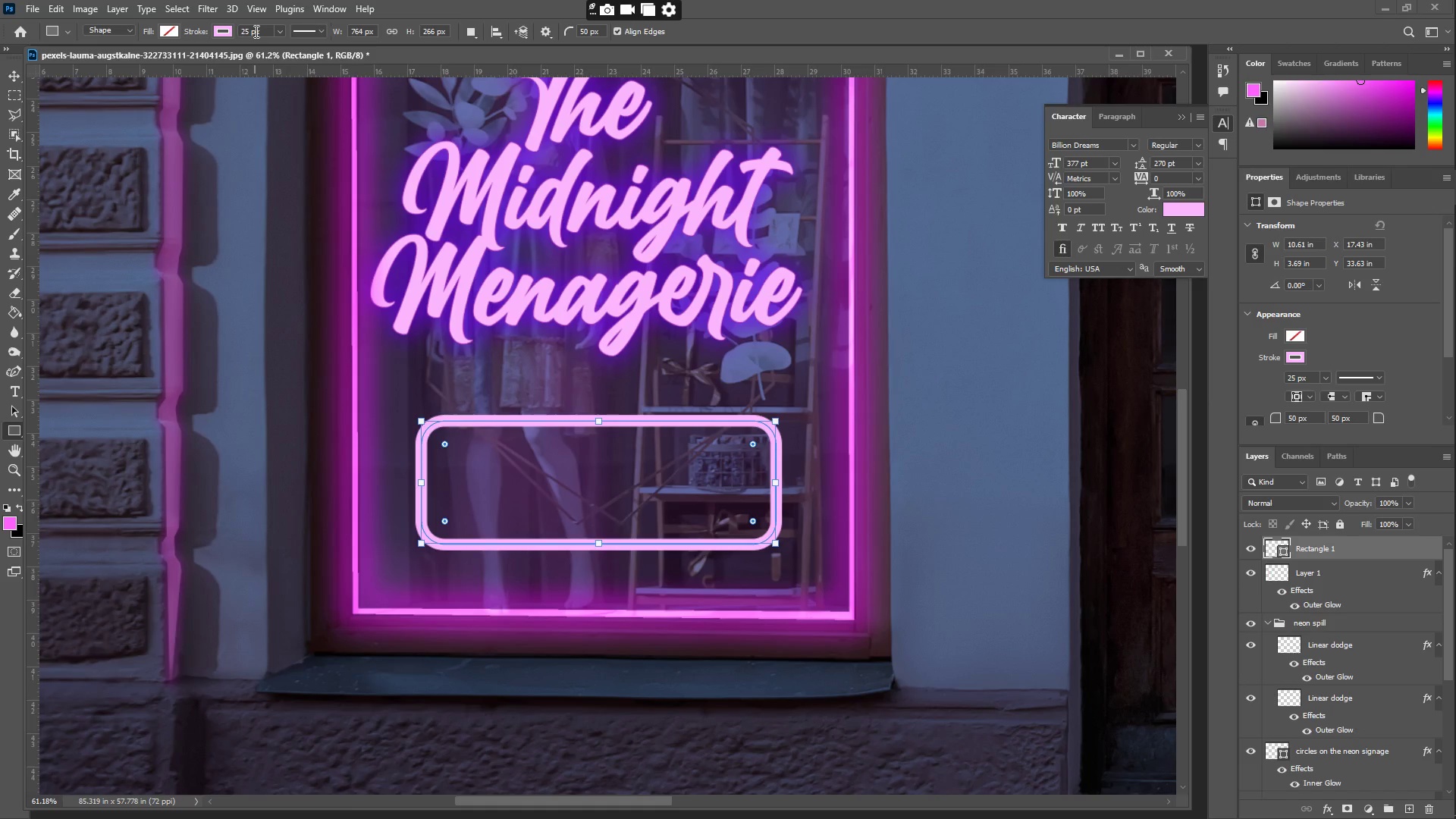 
left_click([255, 31])
 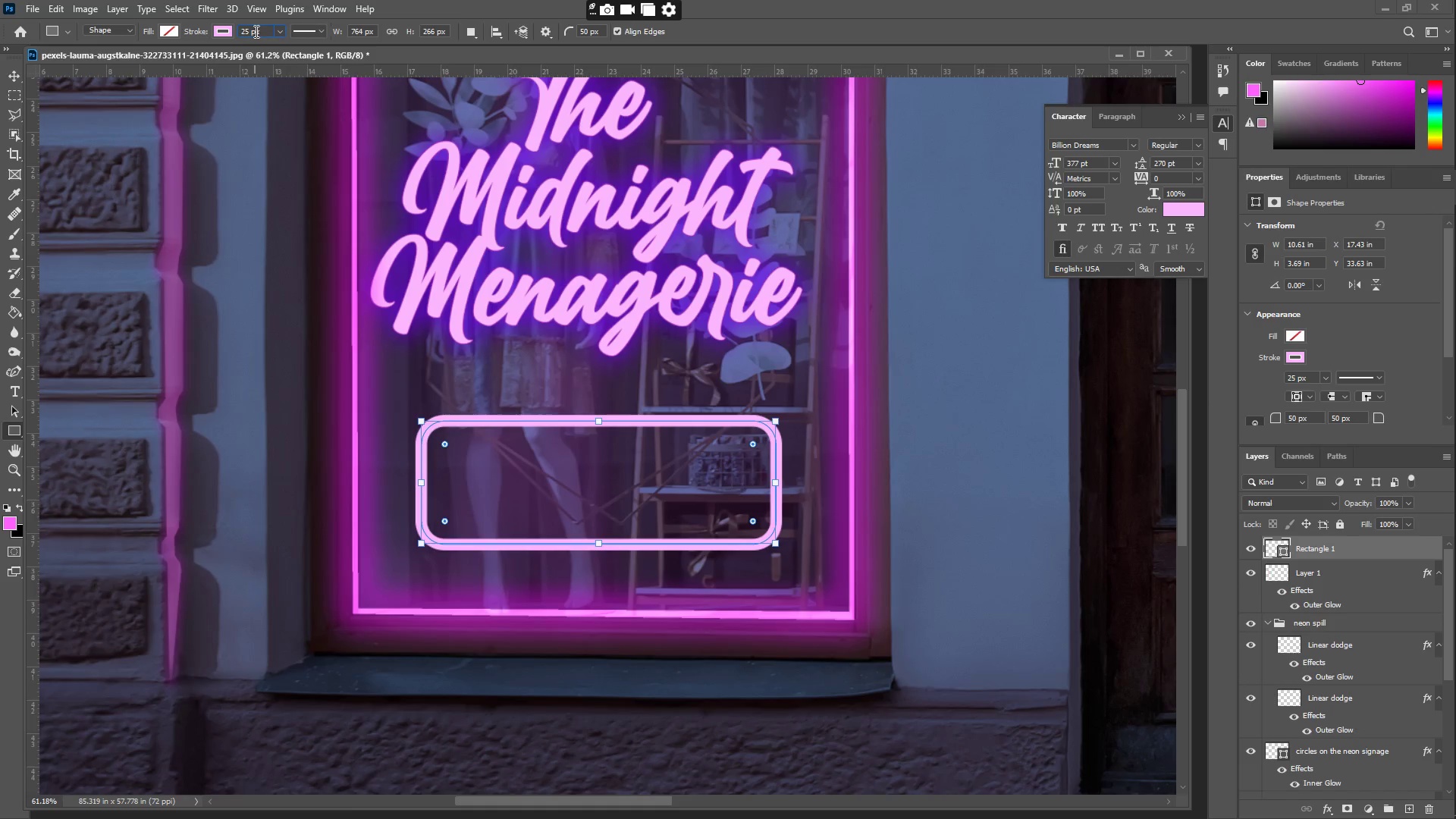 
key(Control+ControlLeft)
 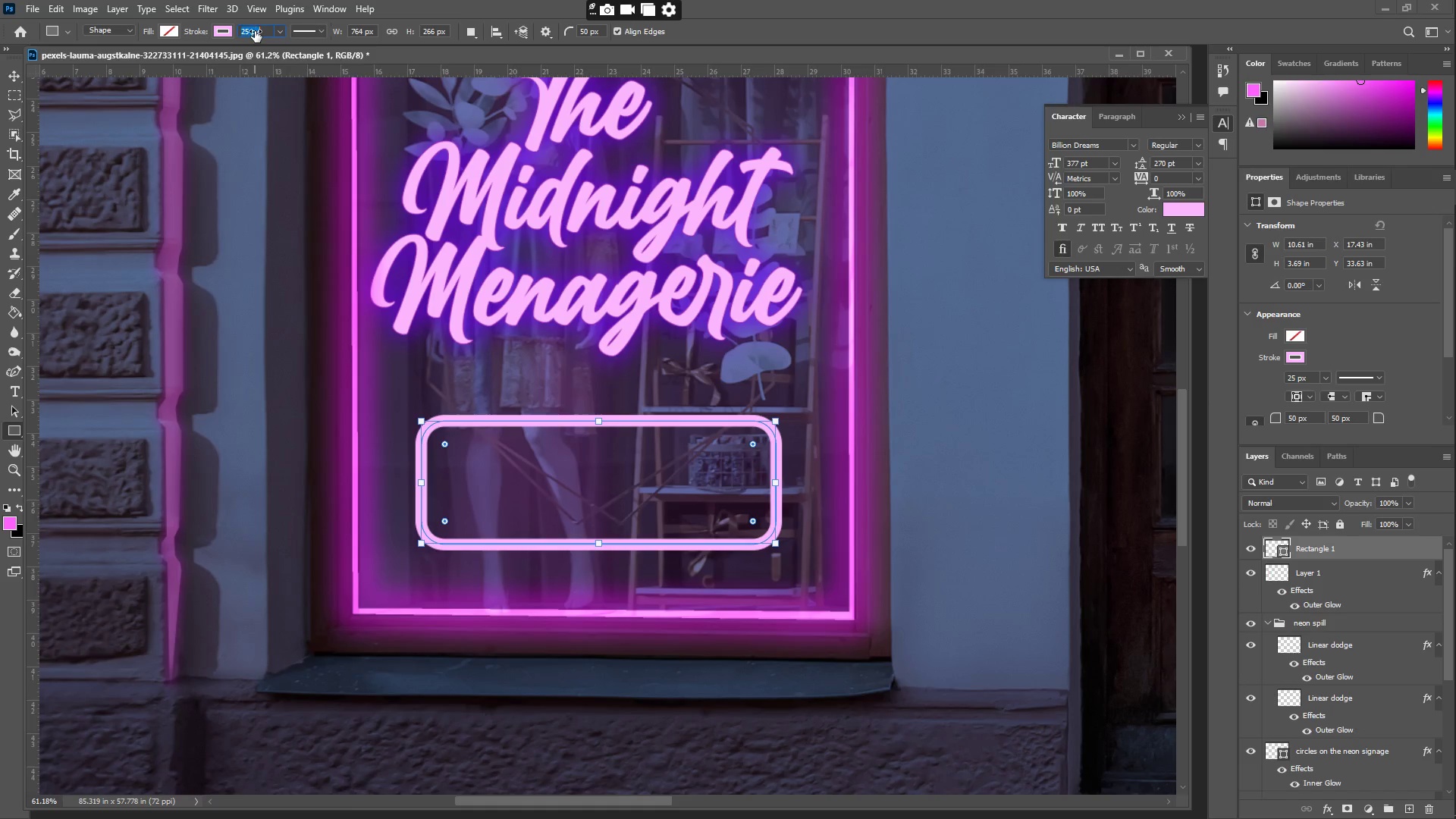 
key(Control+A)
 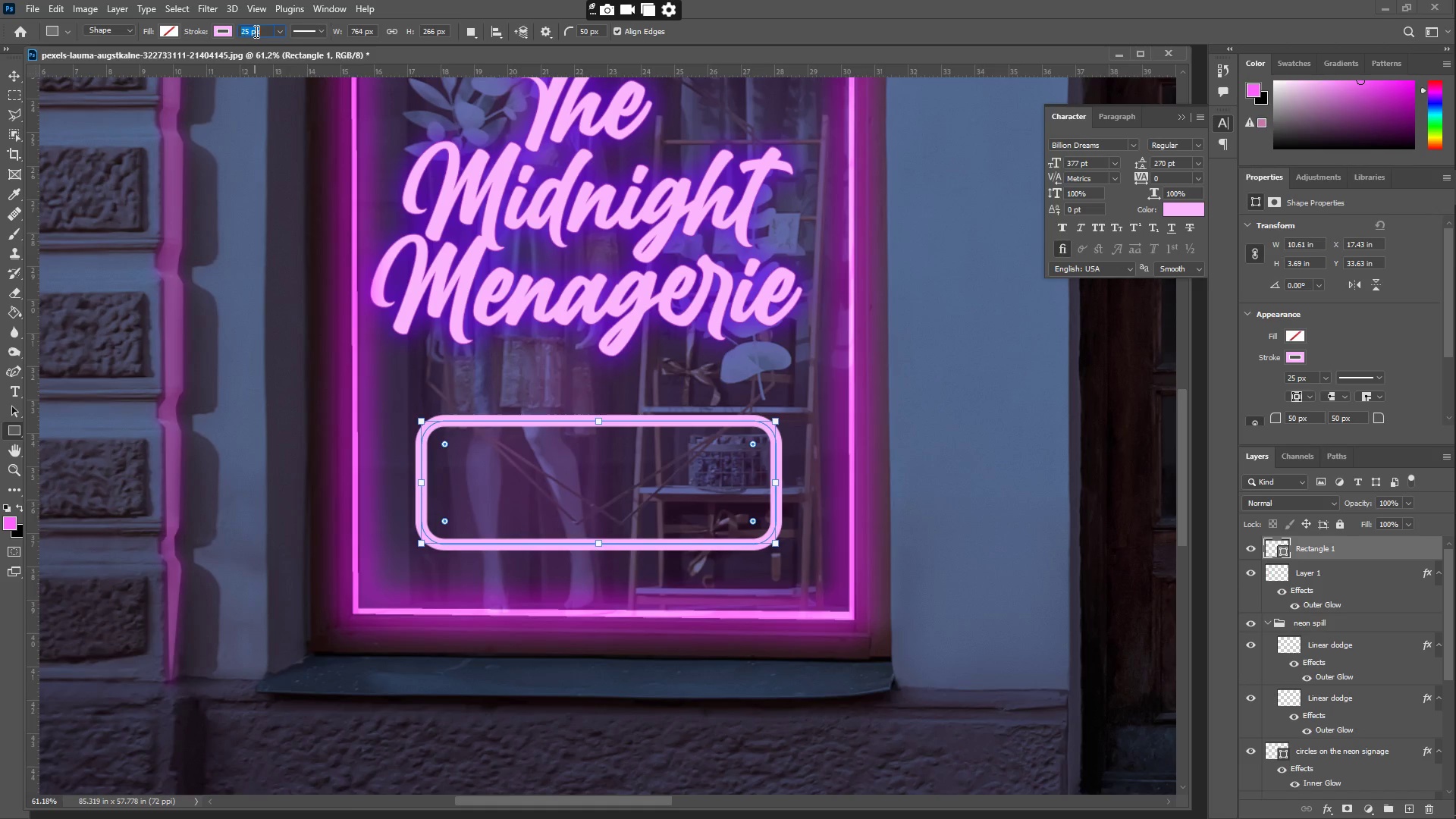 
key(Numpad2)
 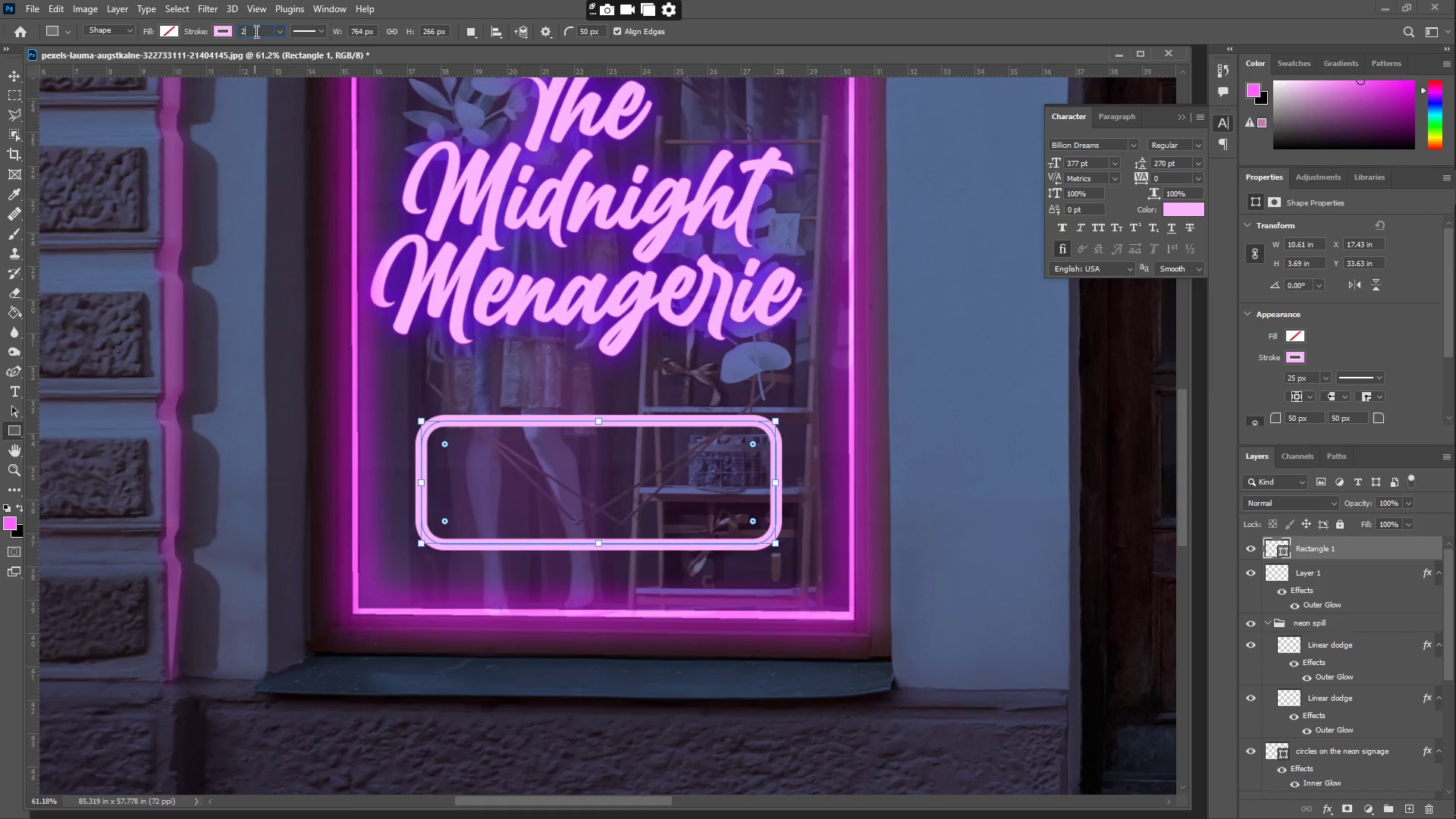 
key(Numpad0)
 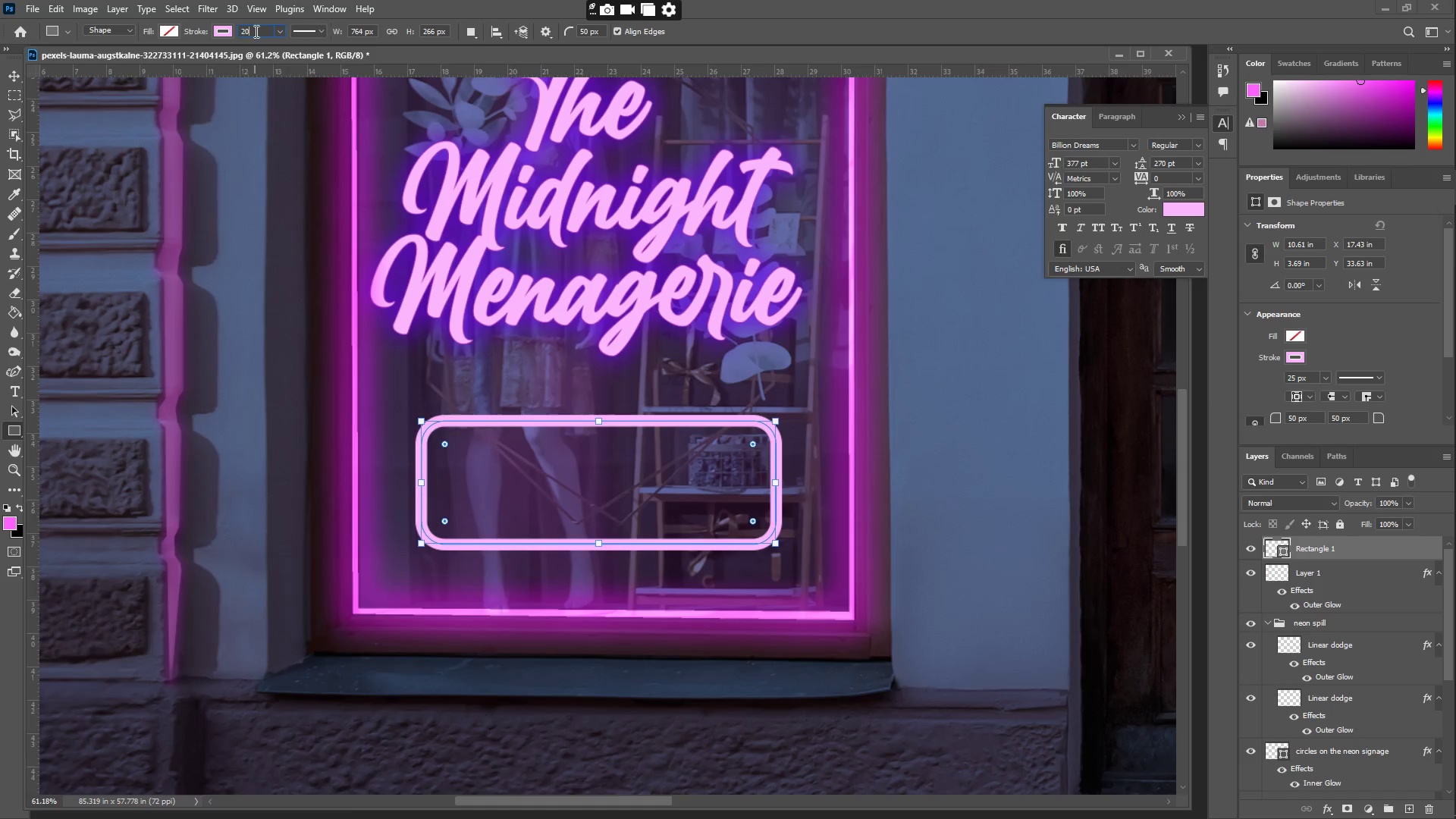 
key(NumpadEnter)
 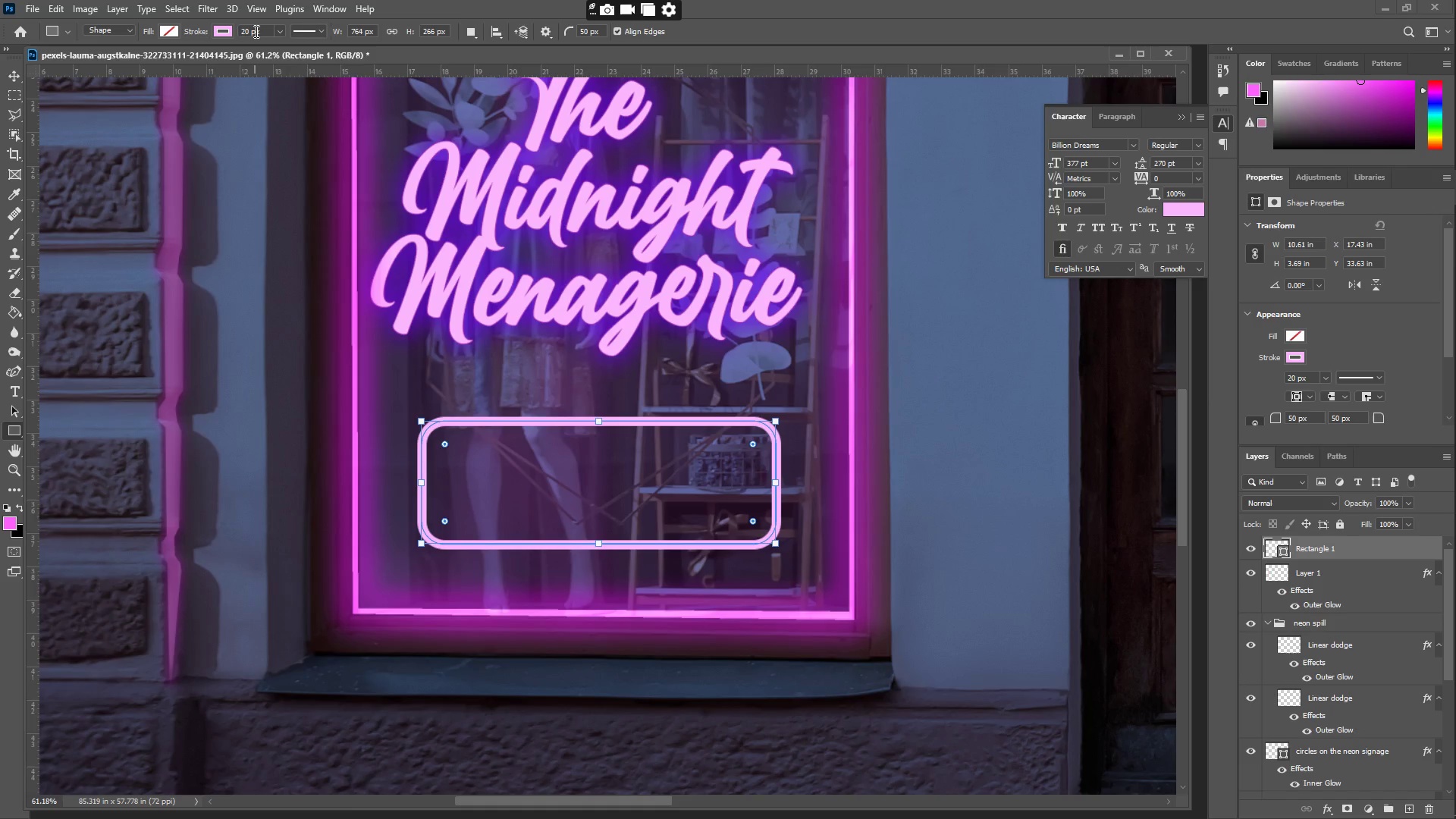 
left_click([255, 31])
 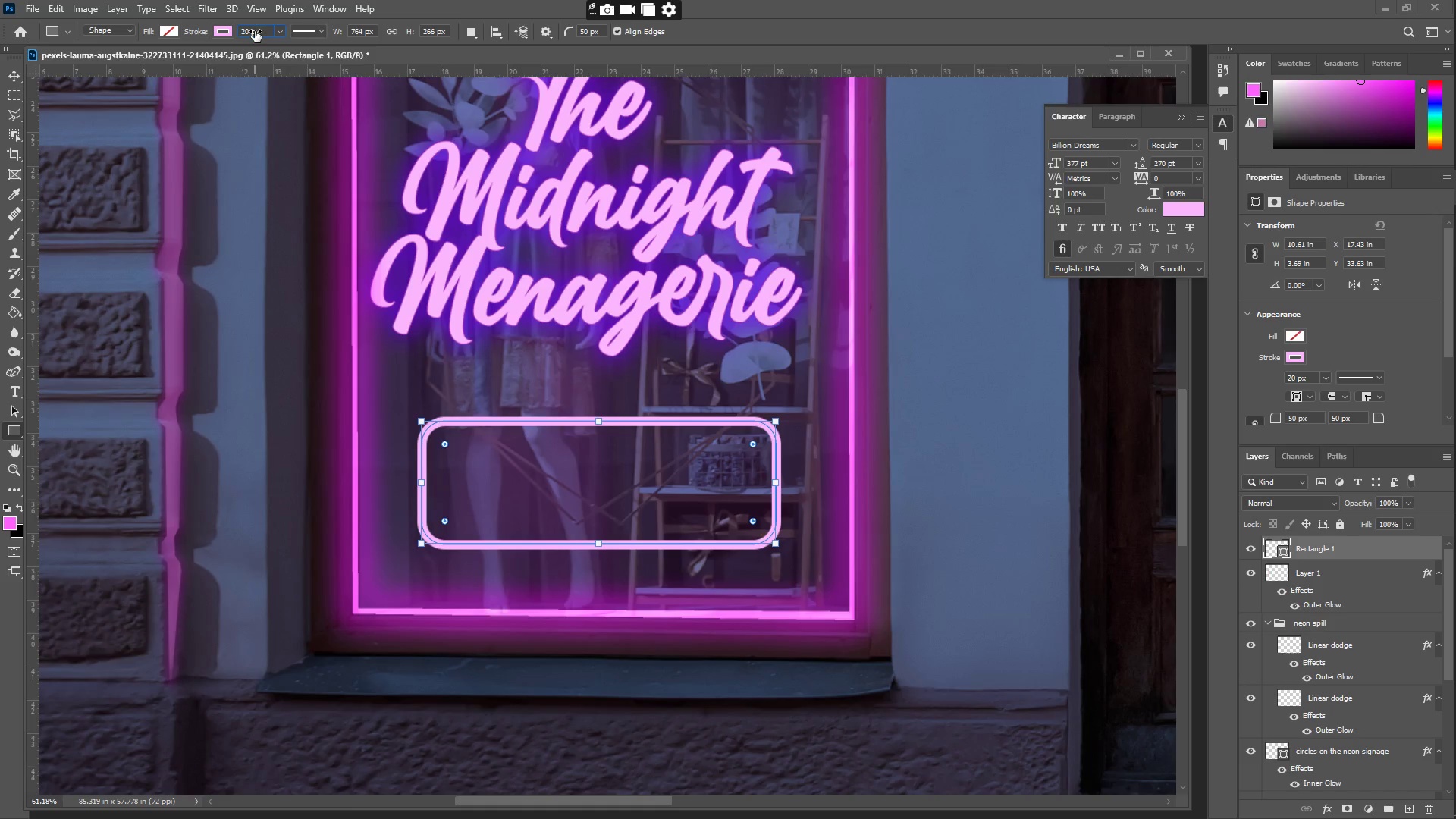 
key(Control+ControlLeft)
 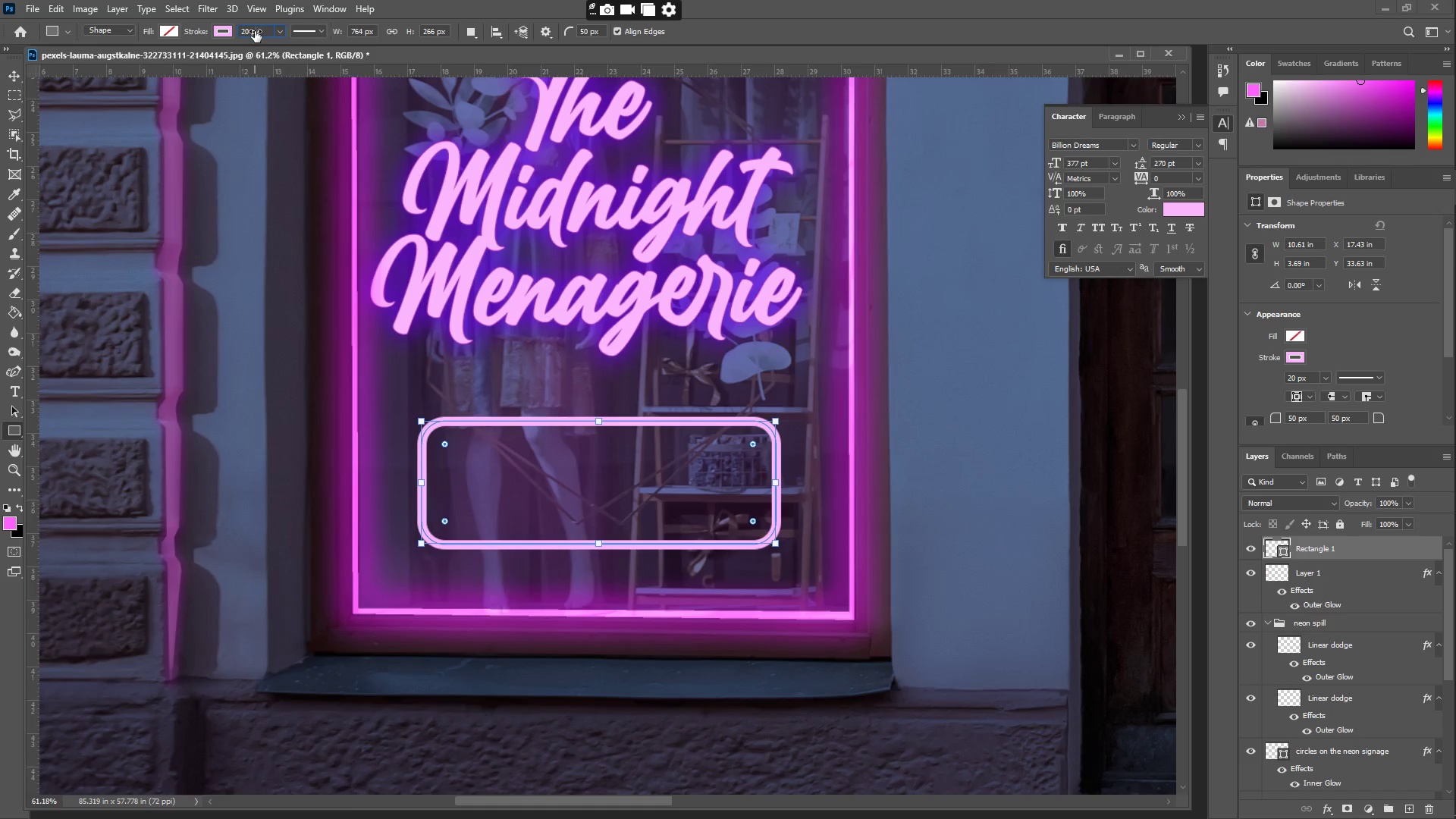 
key(Control+A)
 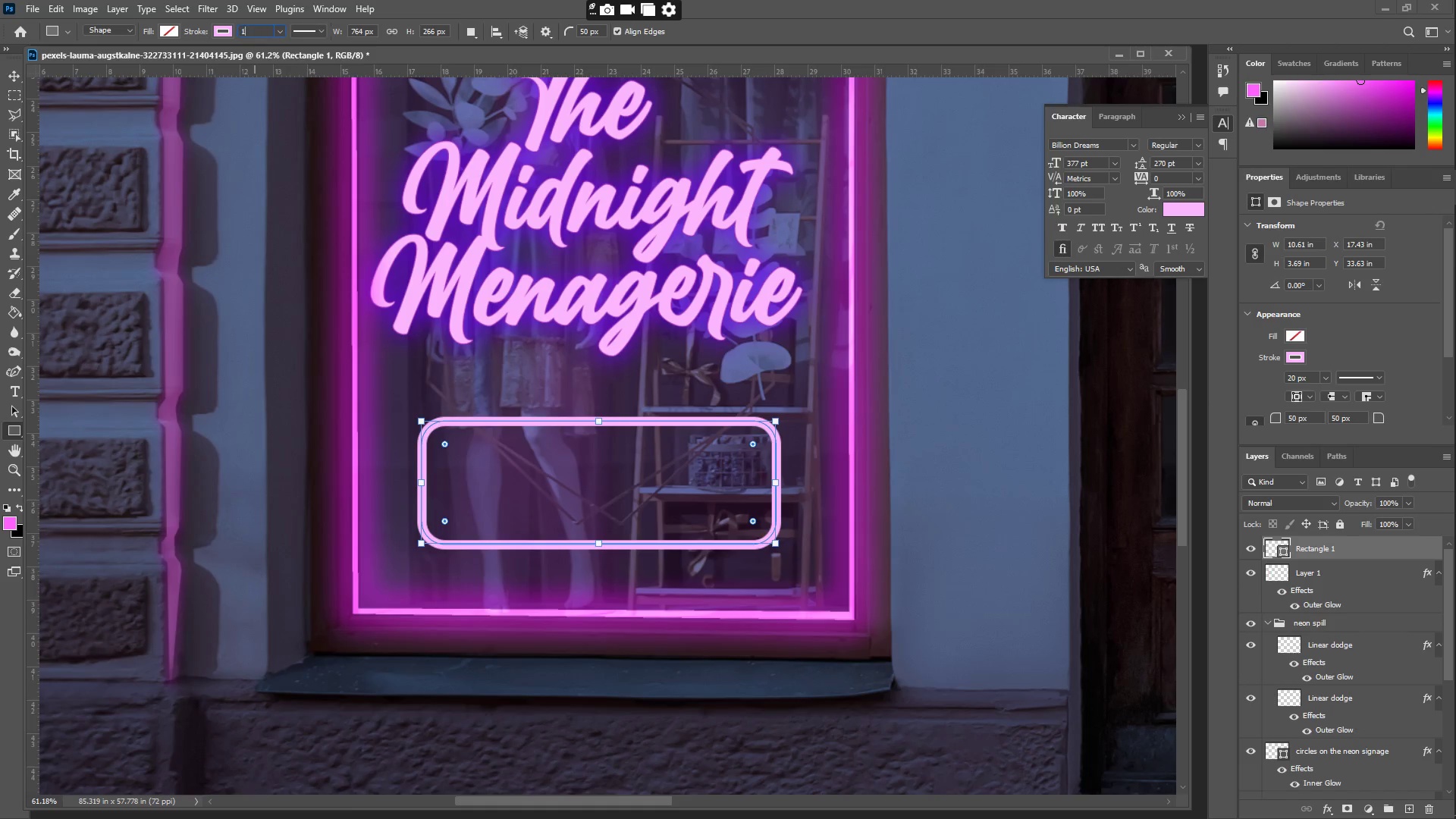 
key(Numpad1)
 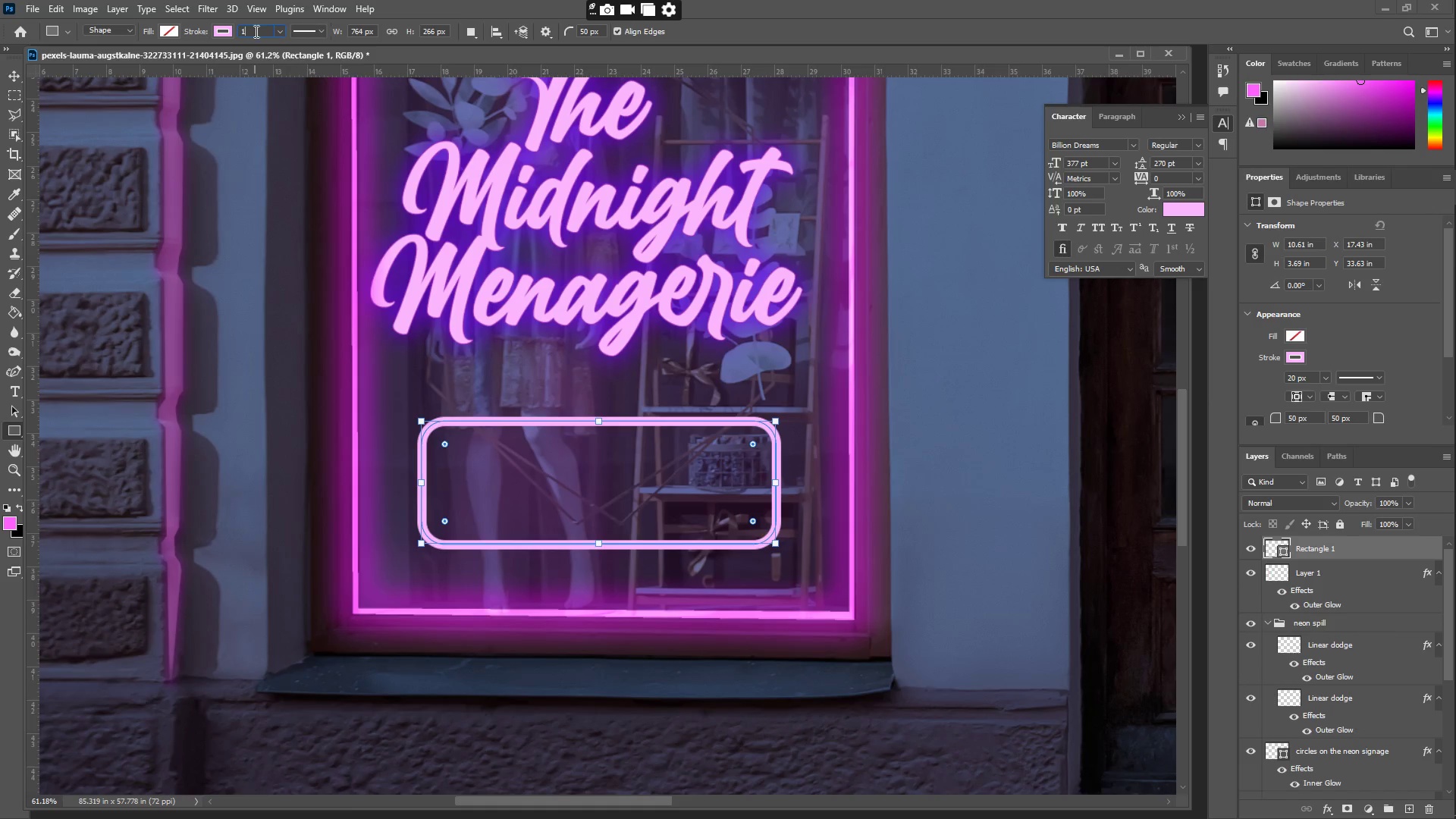 
key(Numpad5)
 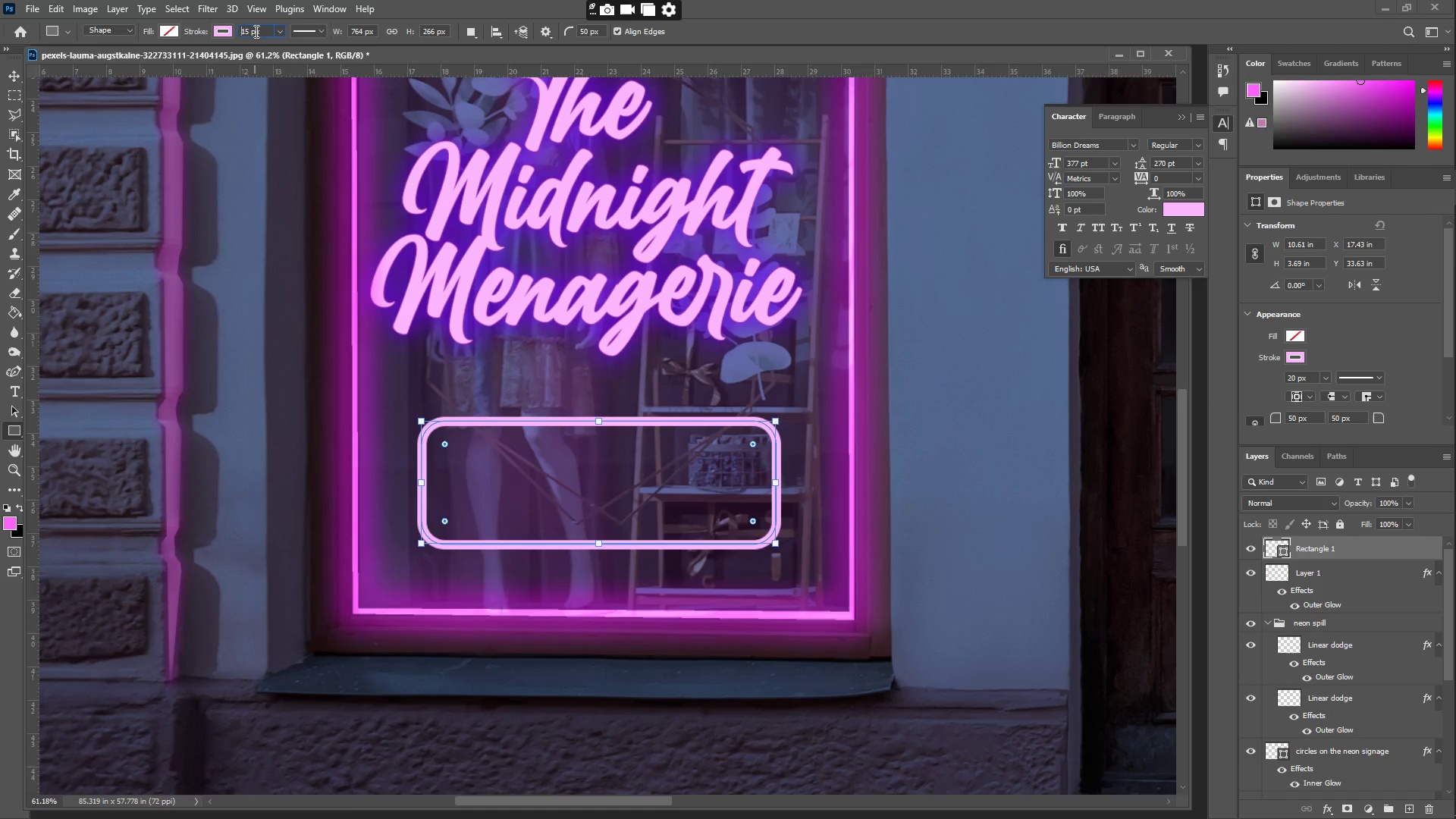 
key(NumpadEnter)
 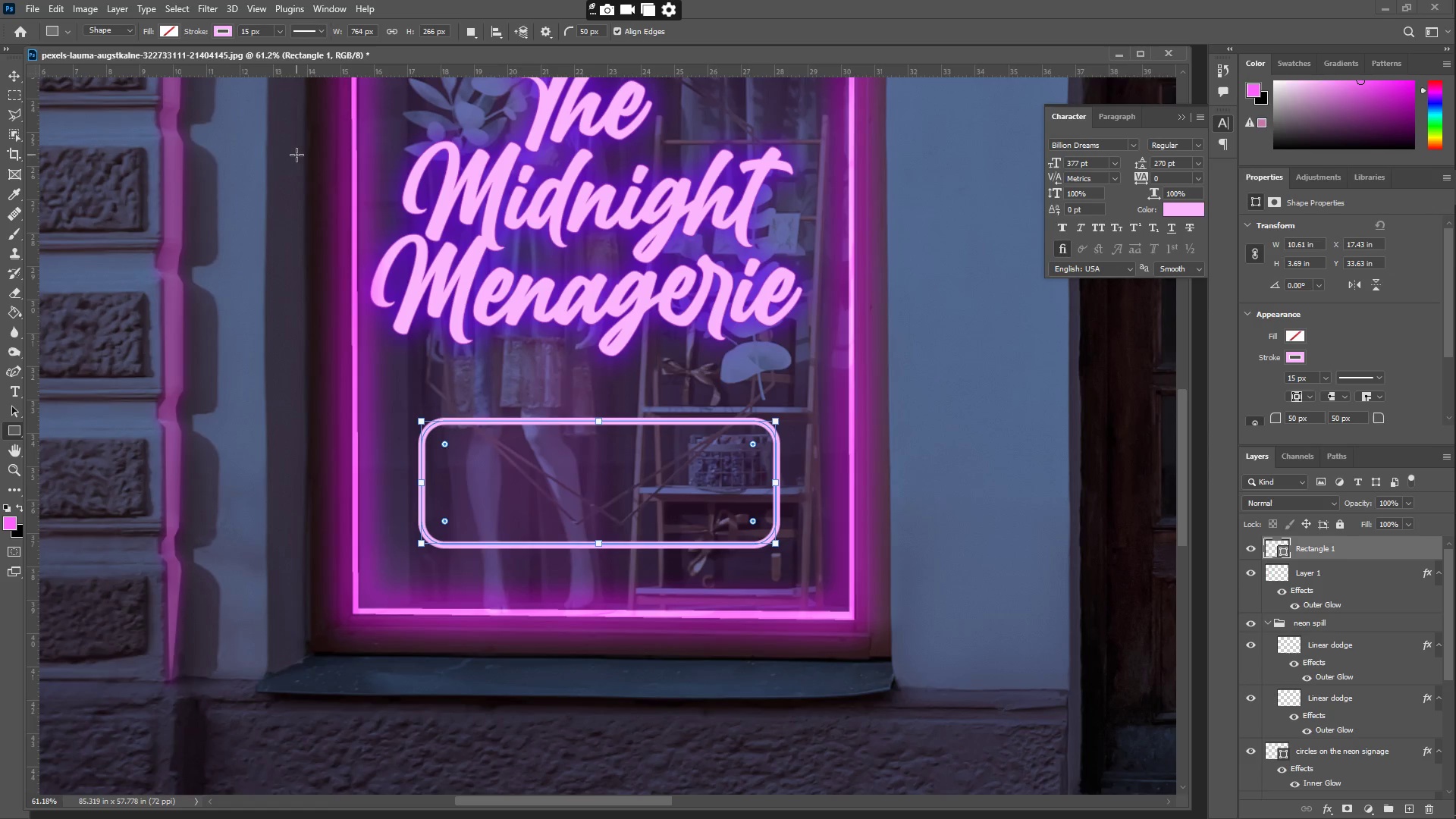 
type(zz)
 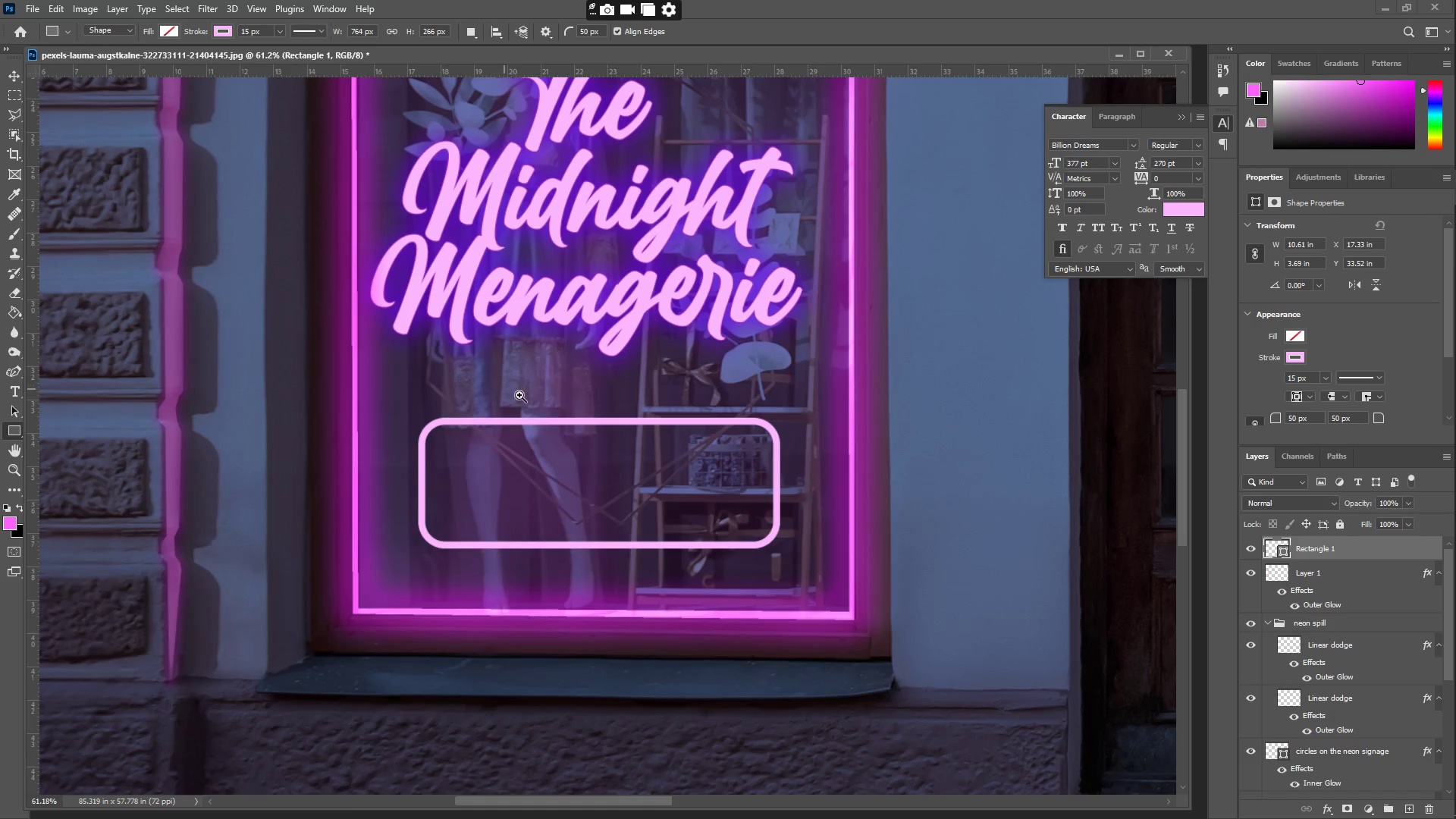 
left_click_drag(start_coordinate=[520, 395], to_coordinate=[443, 399])
 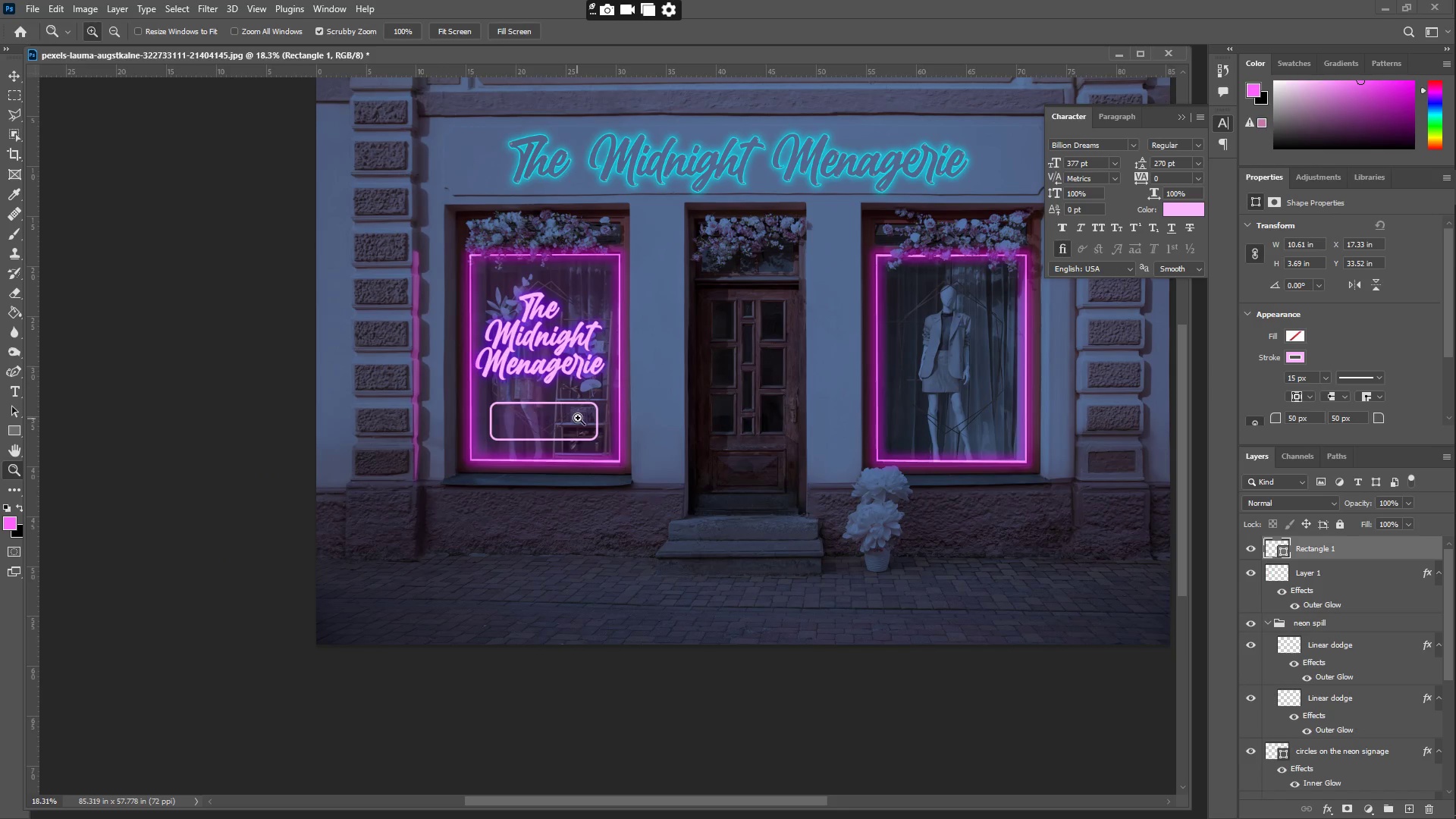 
hold_key(key=Space, duration=0.75)
 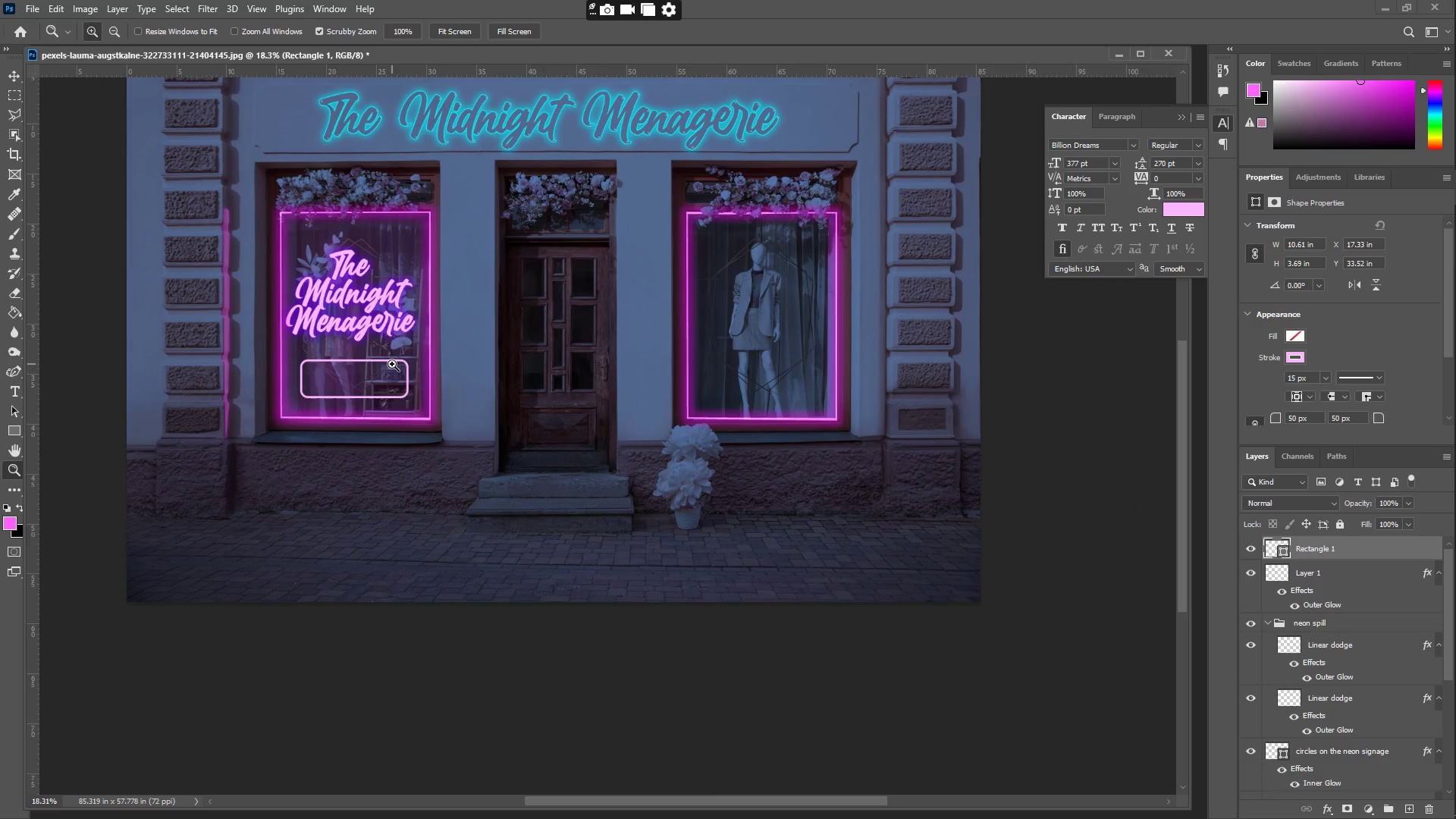 
left_click_drag(start_coordinate=[582, 406], to_coordinate=[392, 364])
 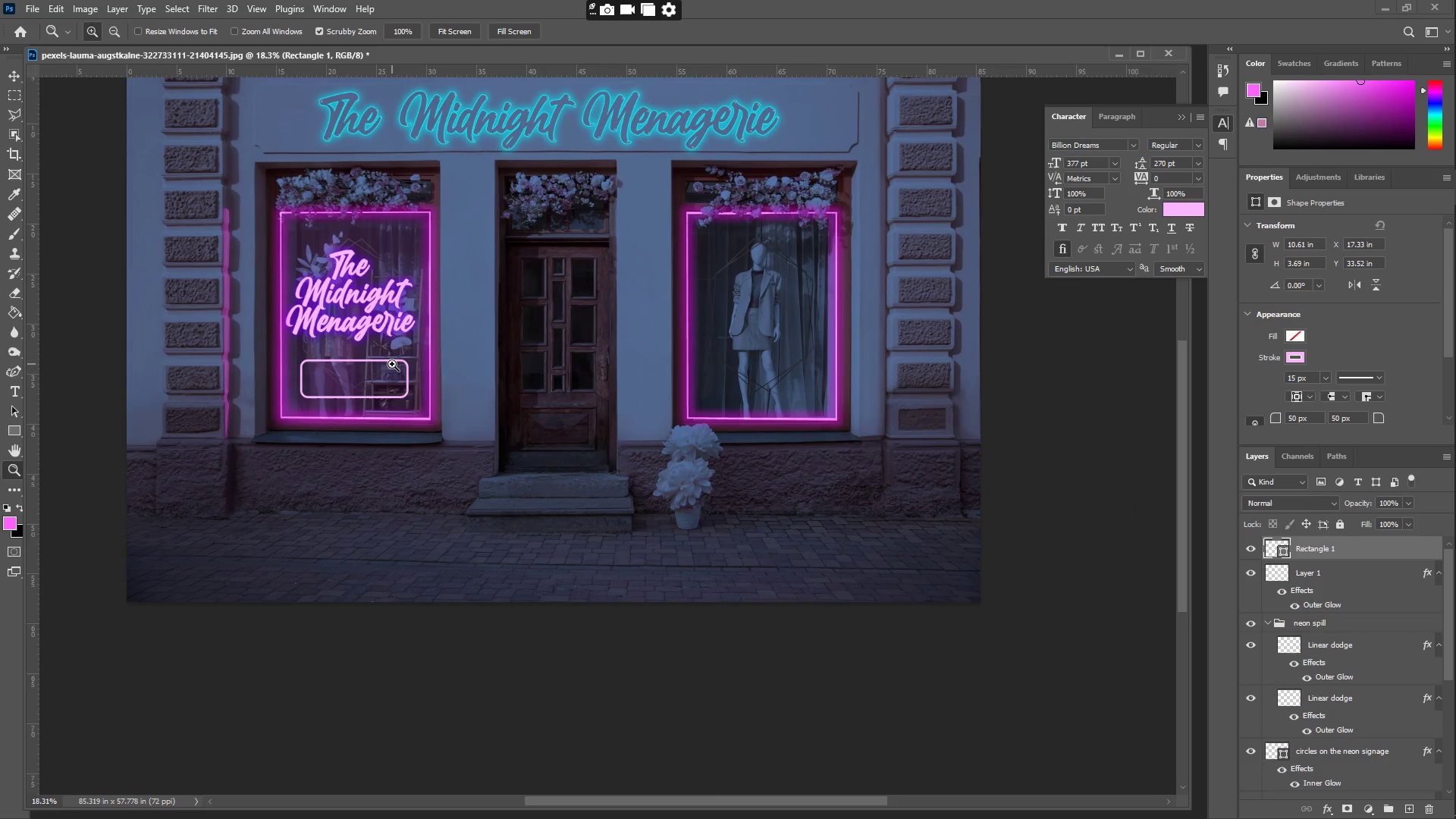 
wait(5.88)
 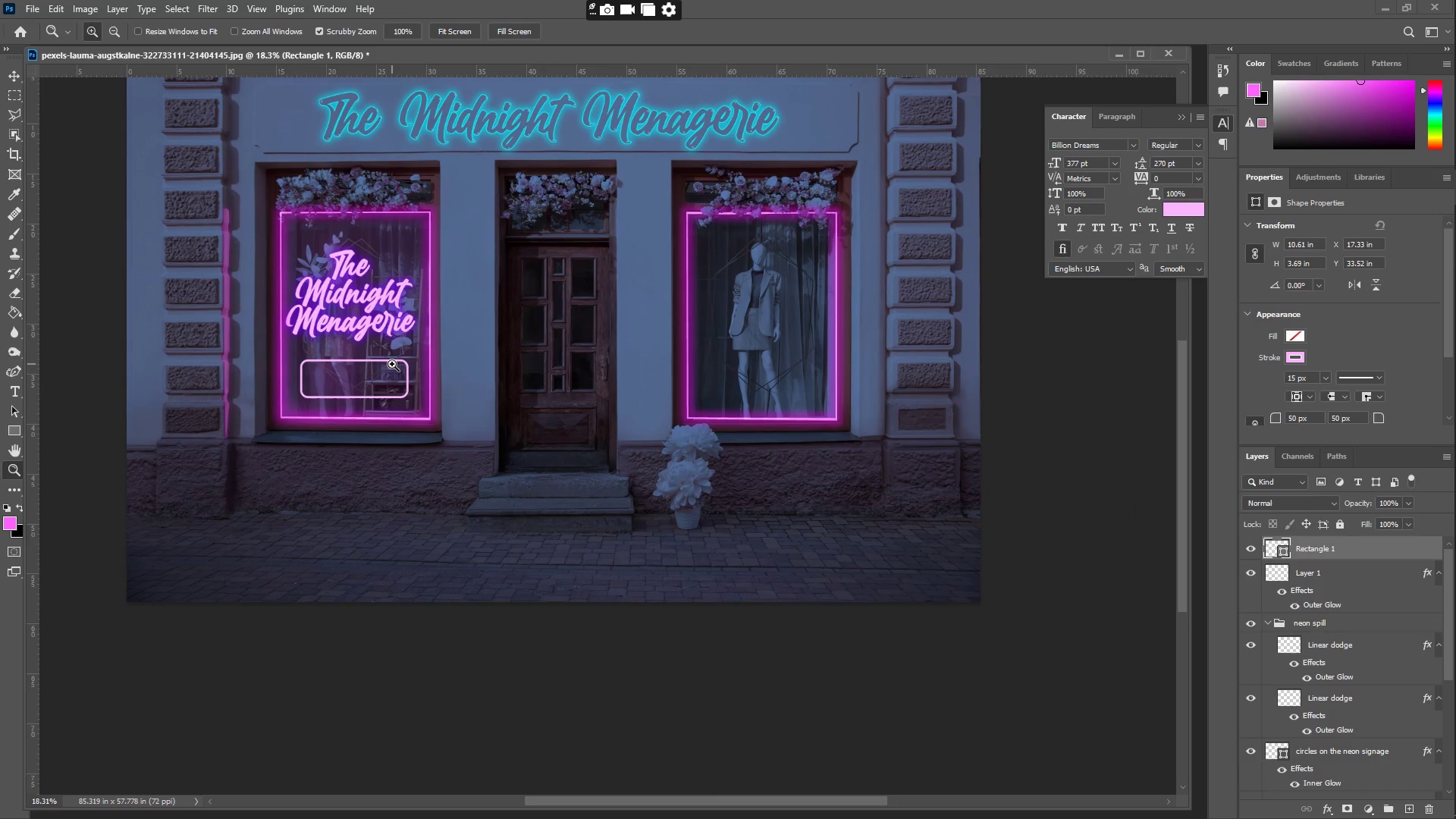 
type(ttP)
key(Backspace)
type(O)
key(Backspace)
type(OPEN 20)
 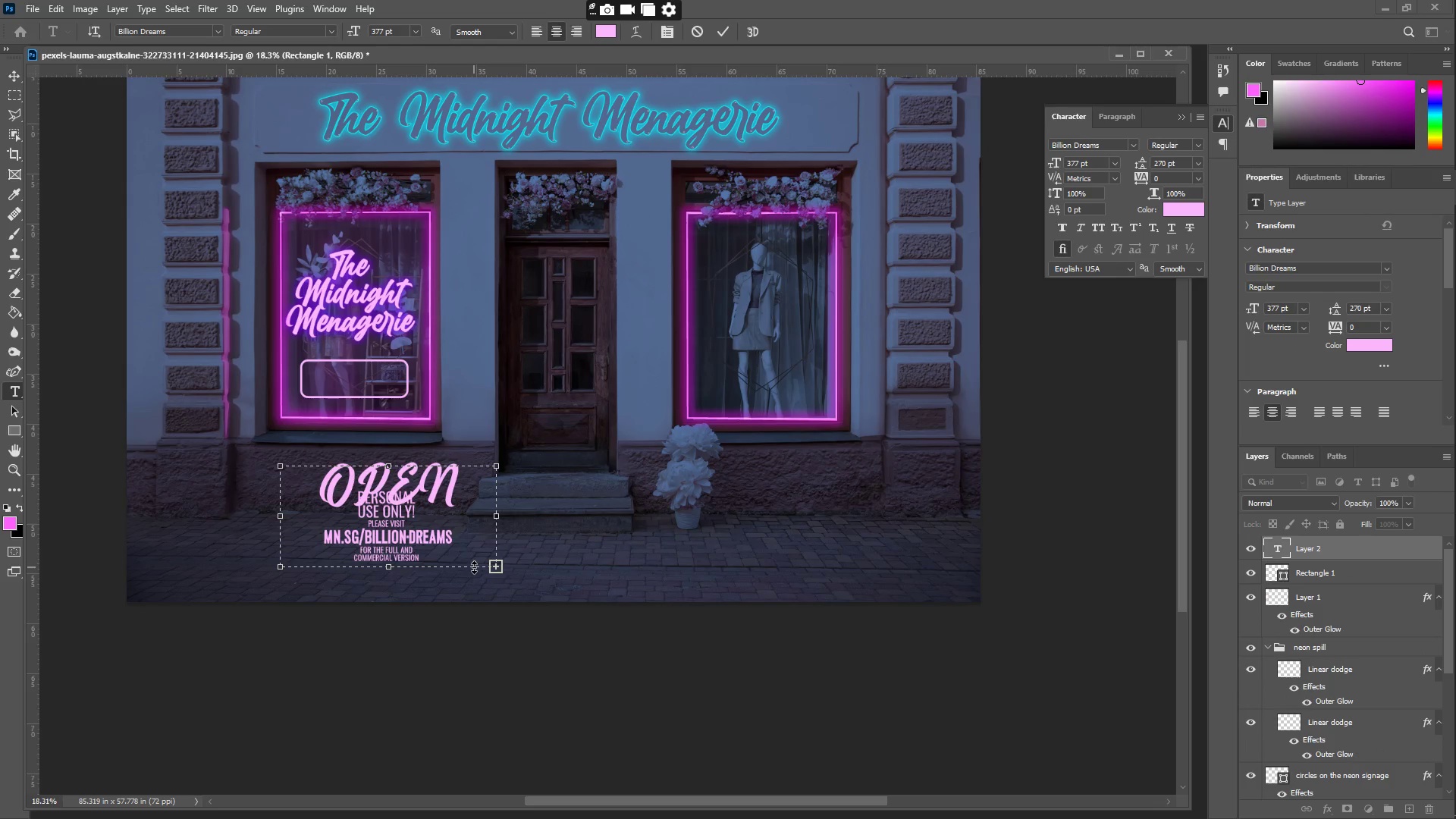 
left_click_drag(start_coordinate=[281, 466], to_coordinate=[496, 566])
 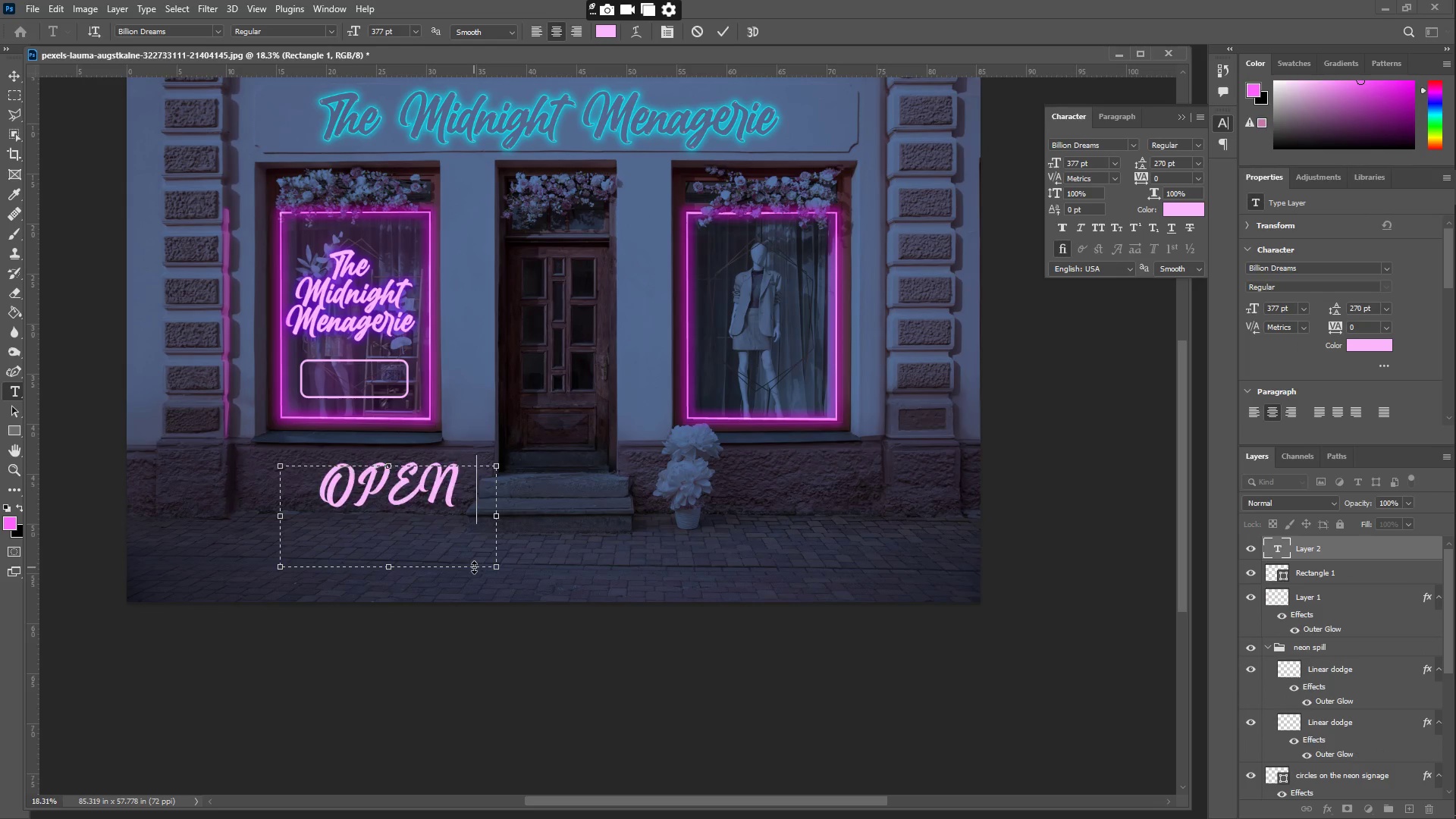 
key(Control+A)
 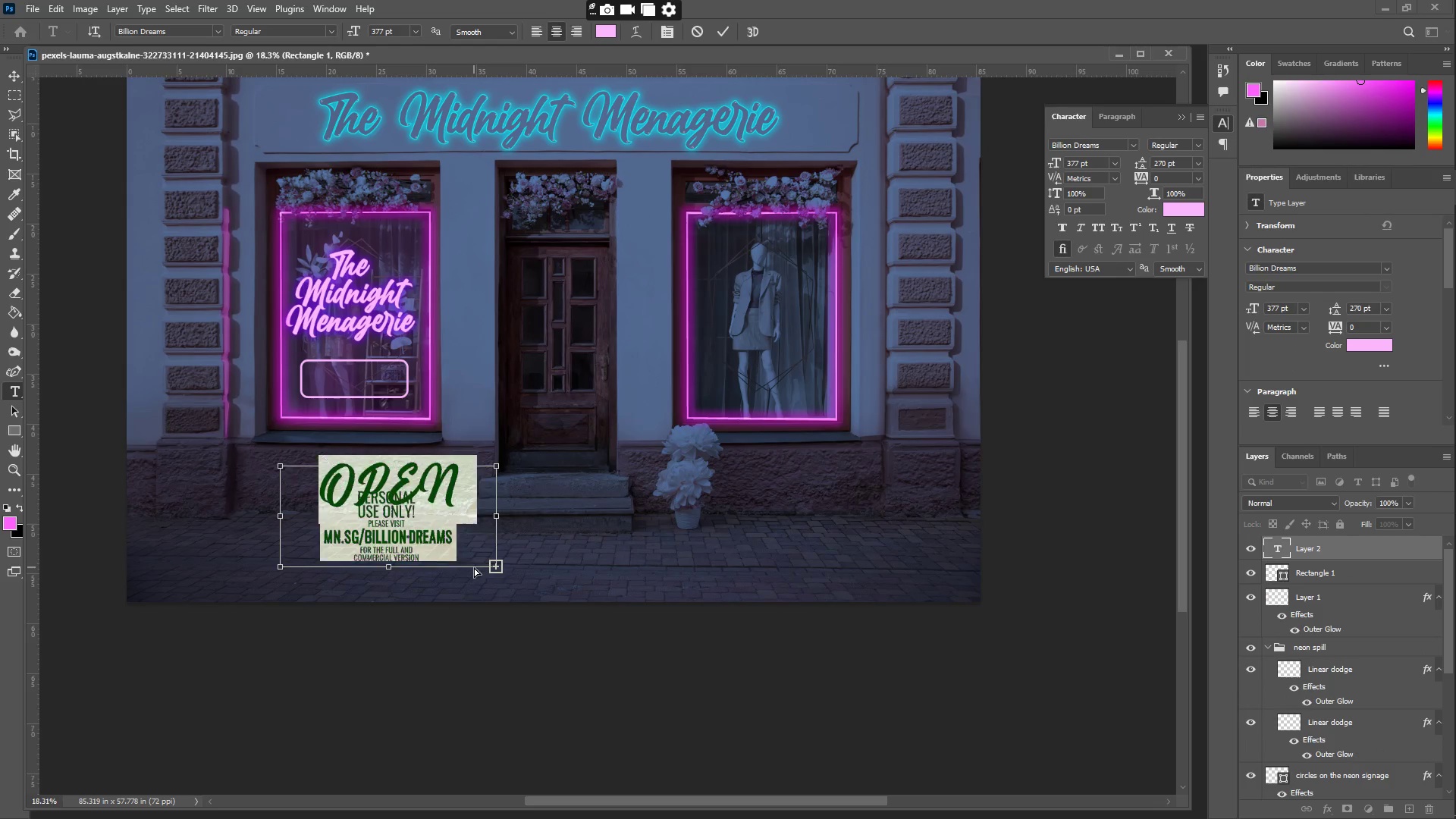 
key(Backspace)
 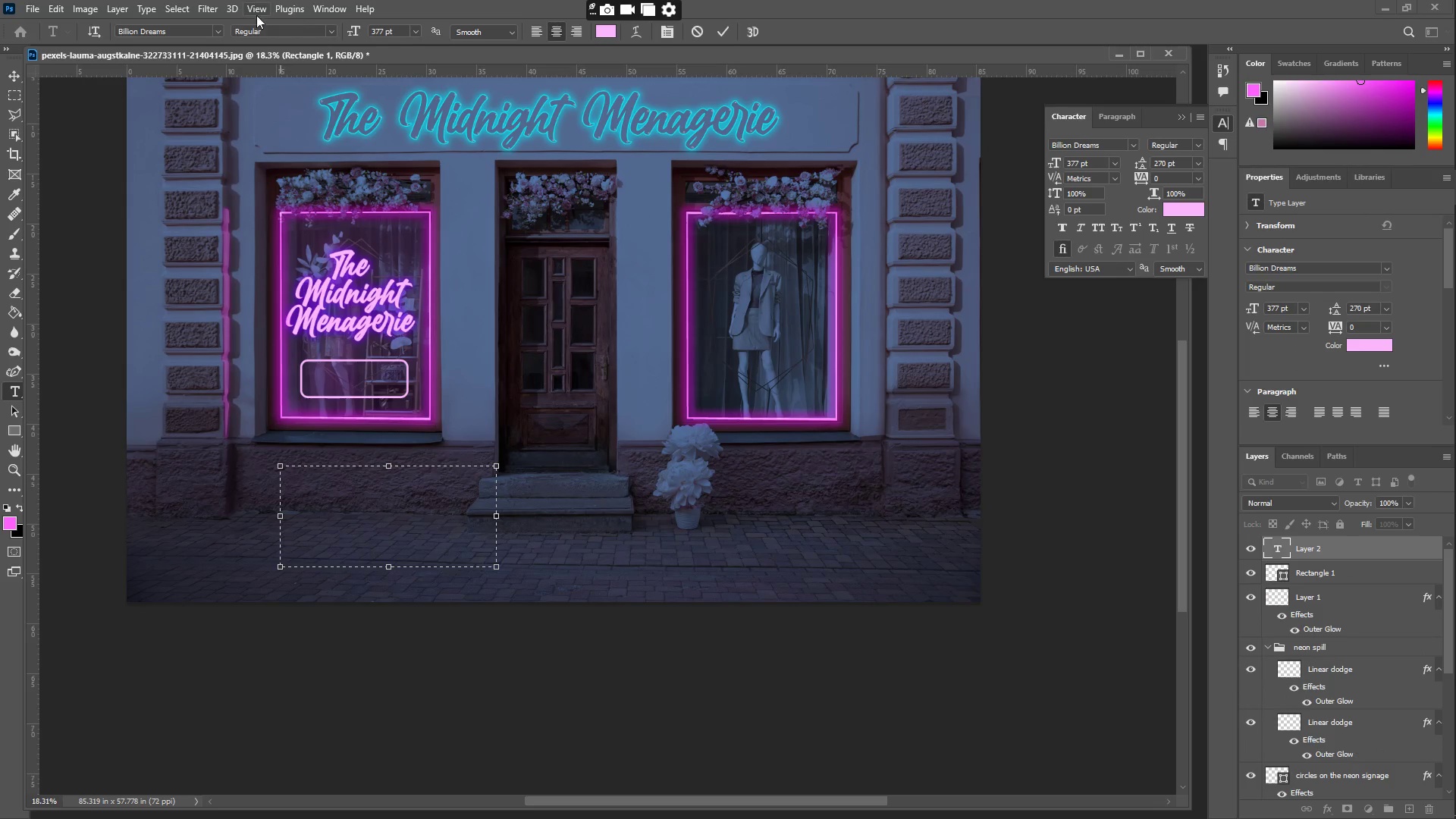 
left_click([213, 28])
 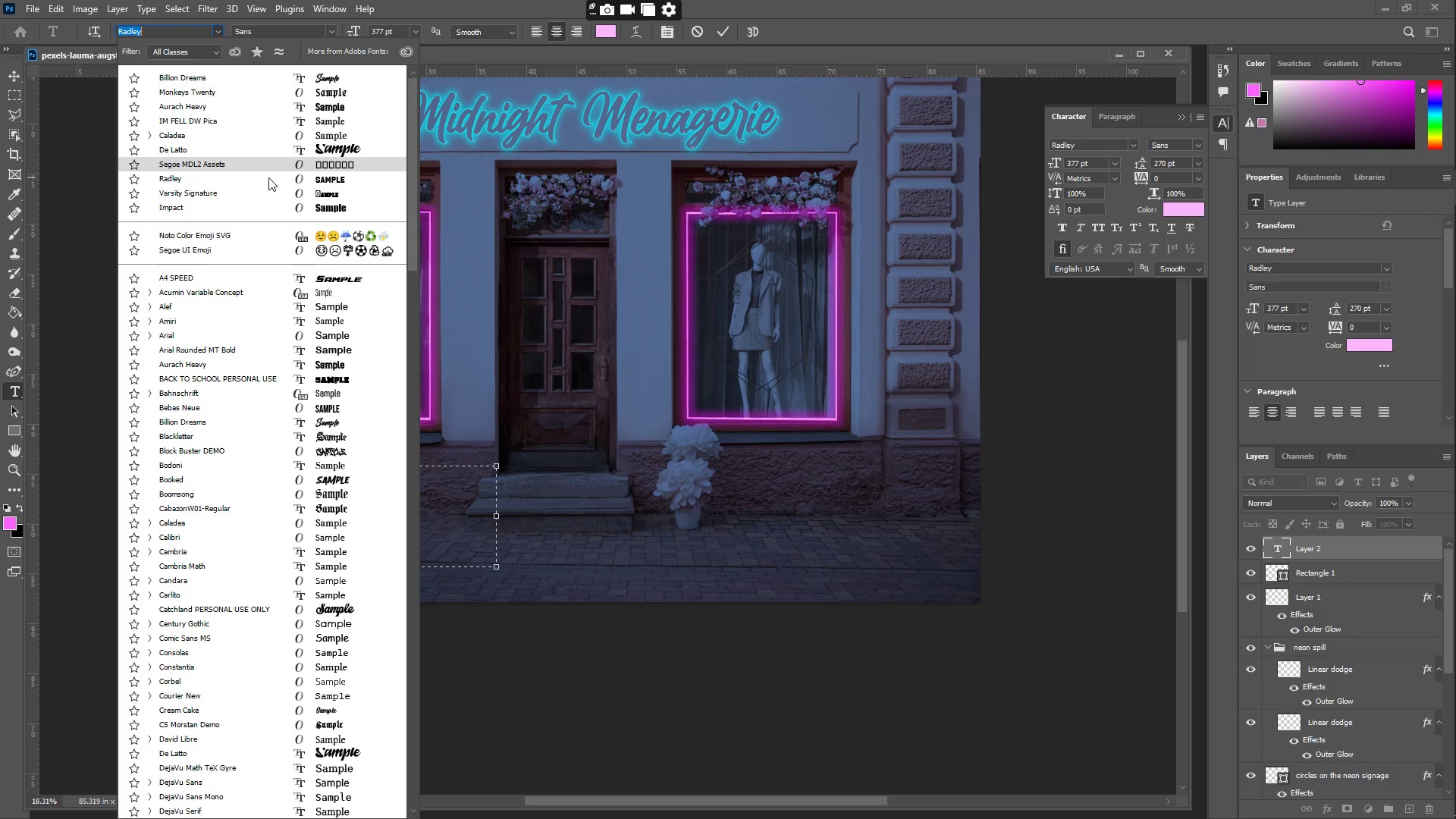 
left_click([268, 177])
 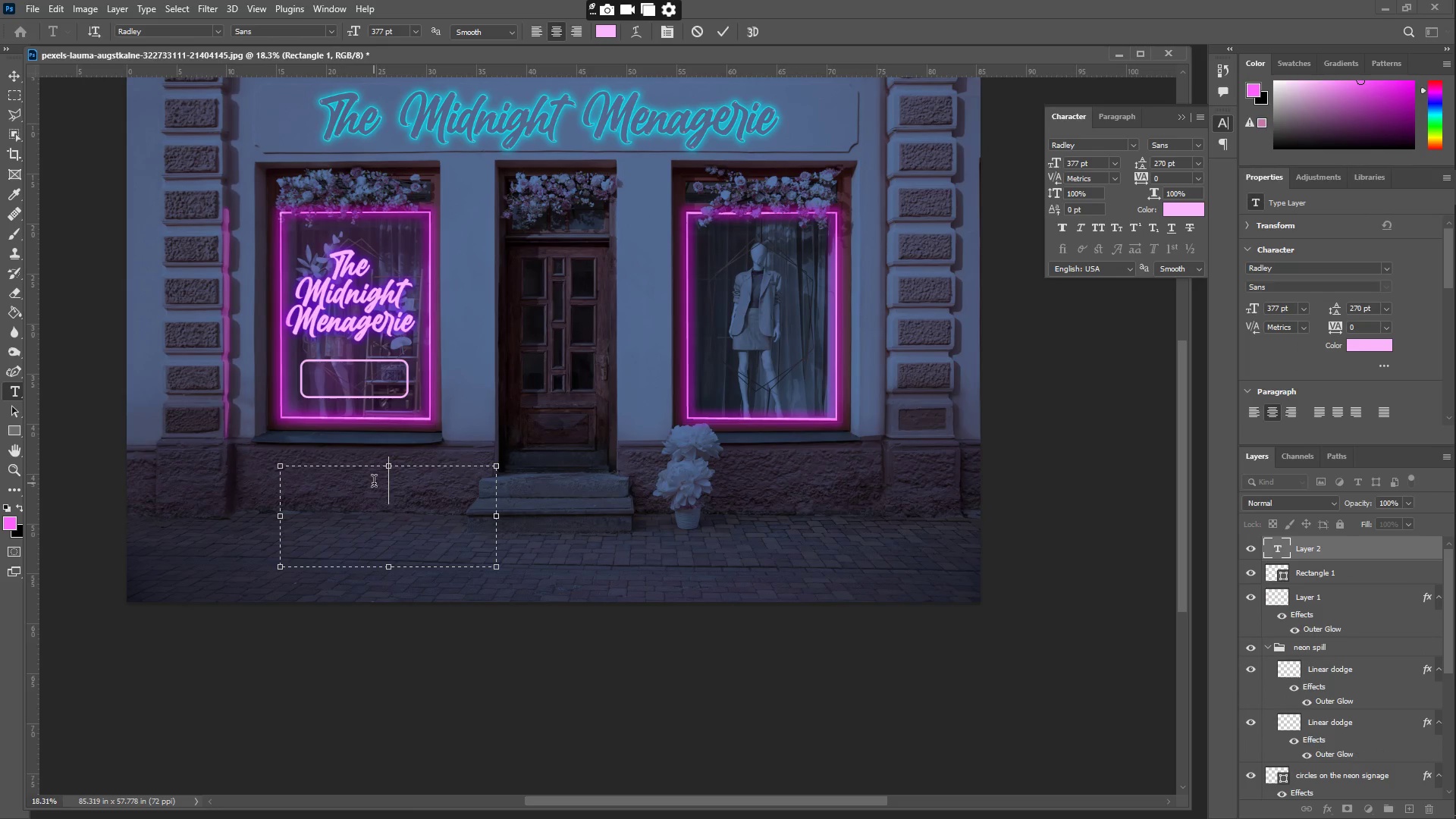 
type(OPEN)
 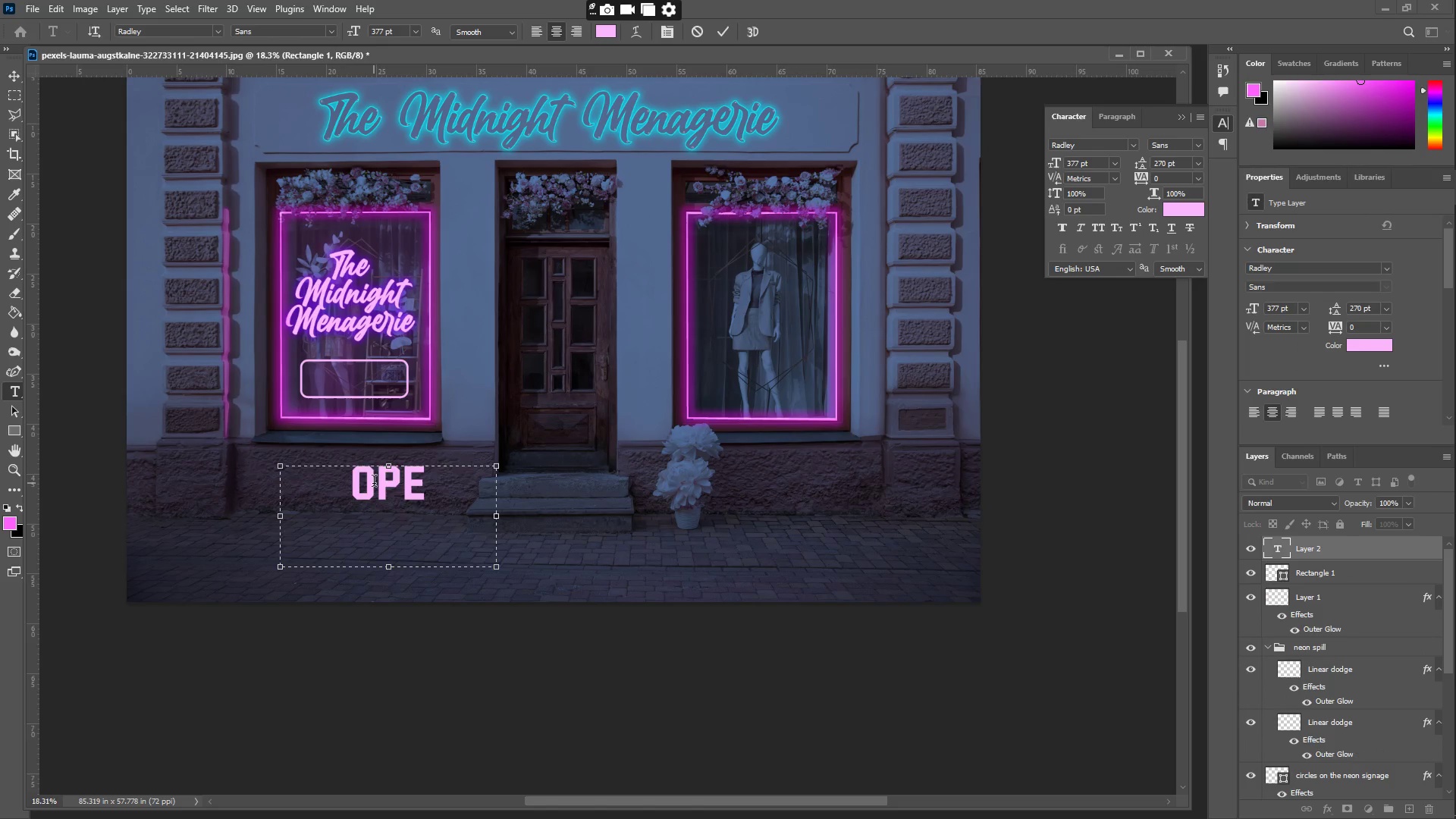 
key(Control+A)
 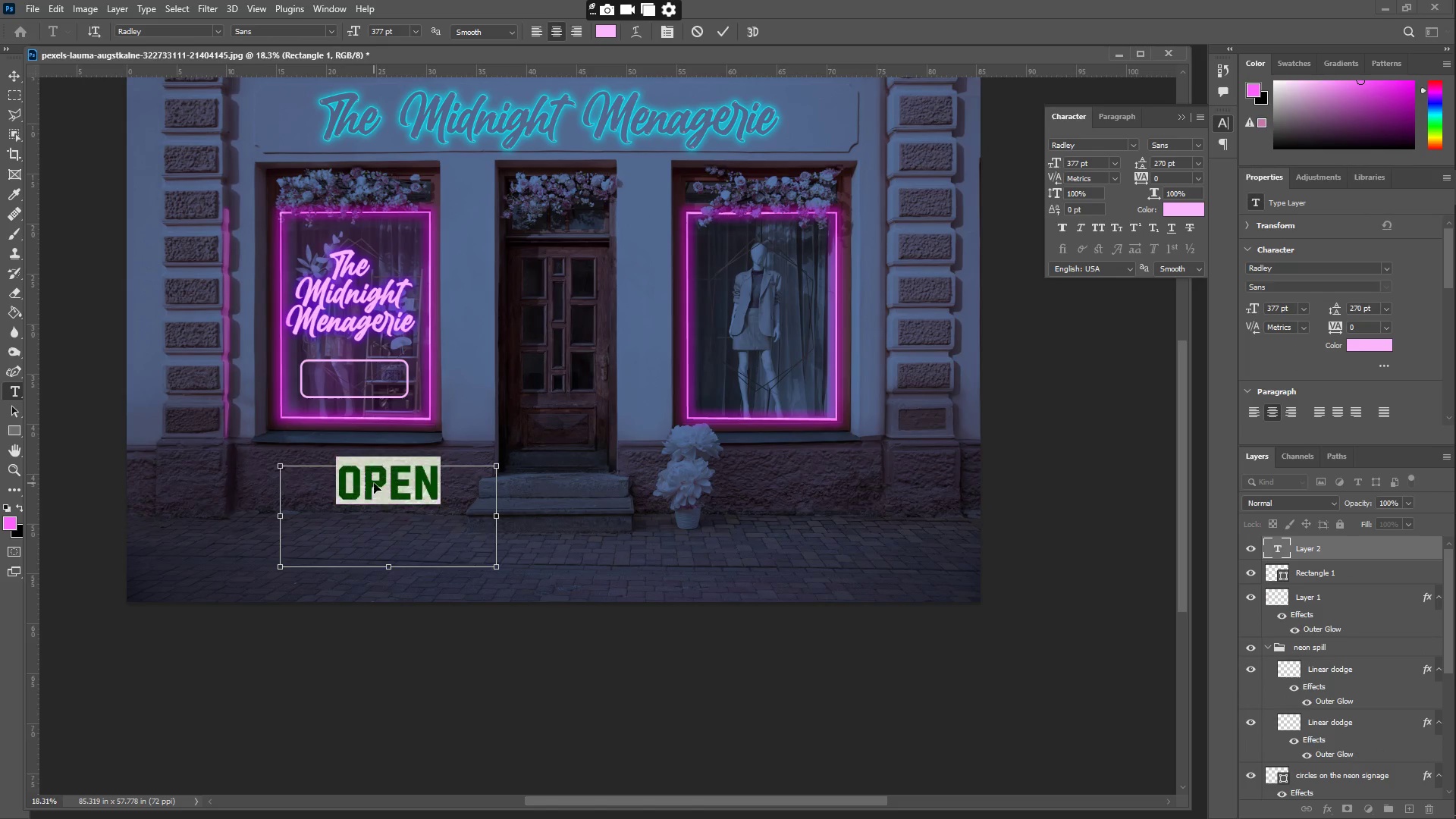 
hold_key(key=ShiftLeft, duration=3.94)
 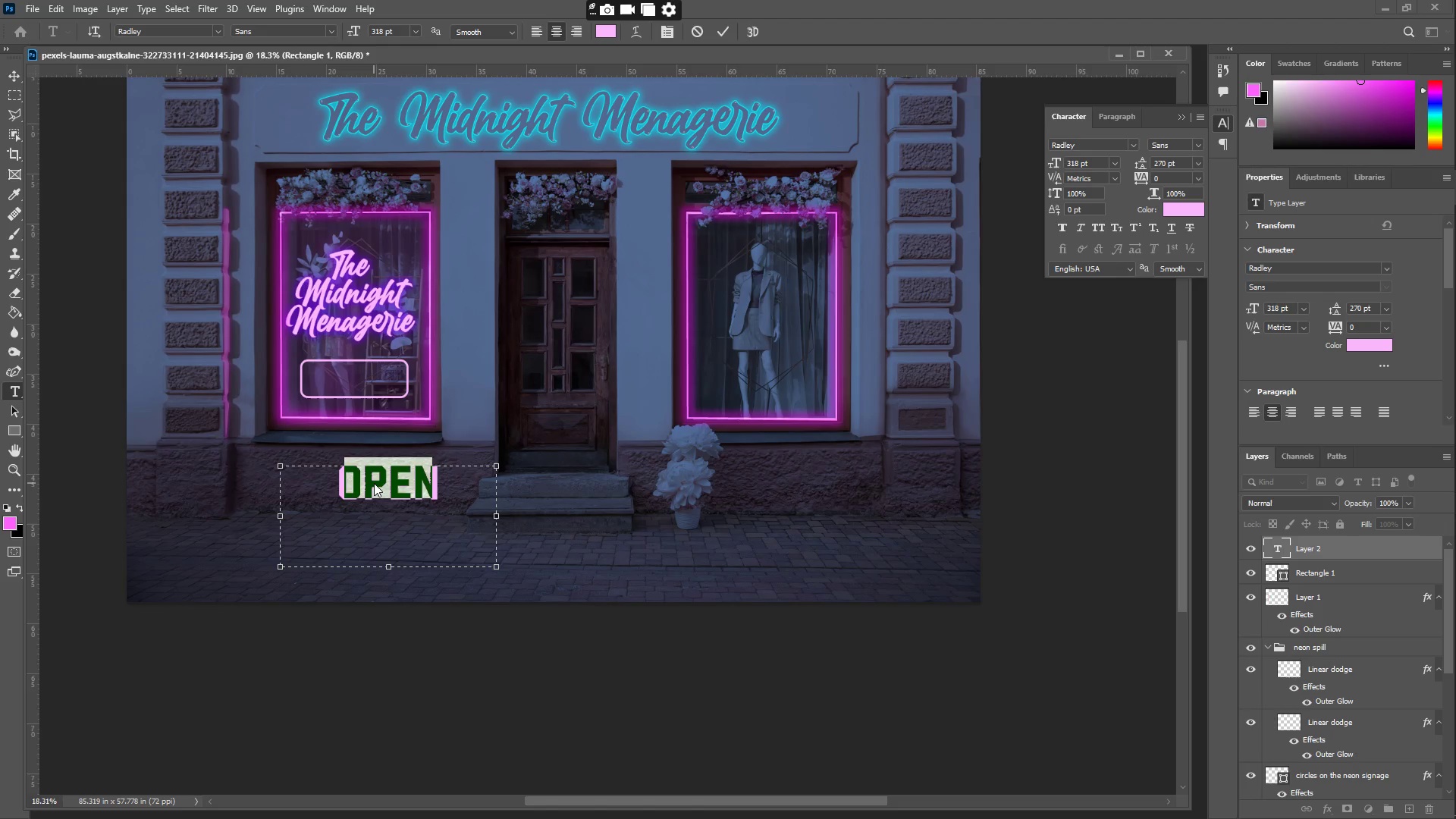 
hold_key(key=Comma, duration=1.52)
 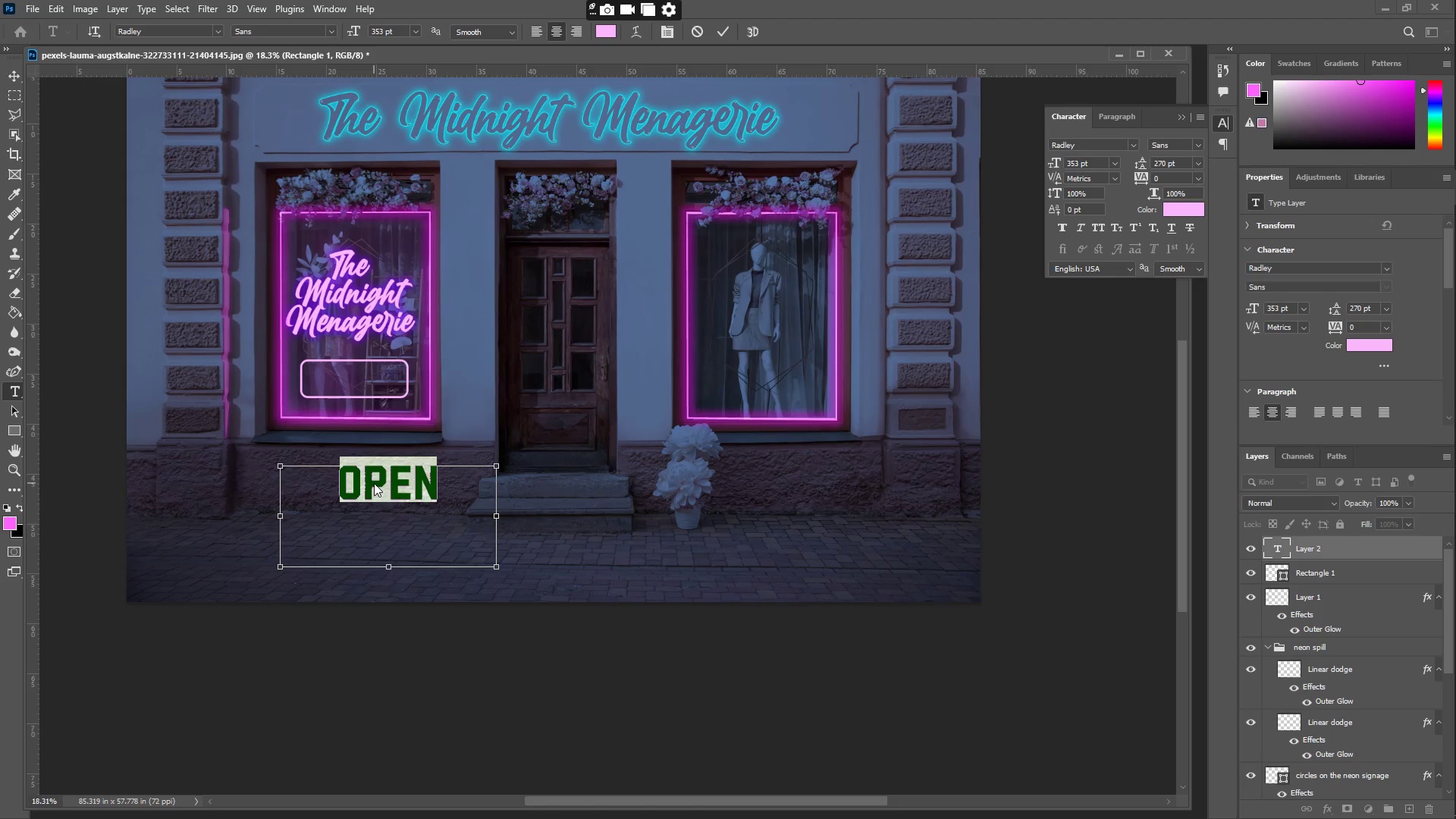 
hold_key(key=Comma, duration=1.5)
 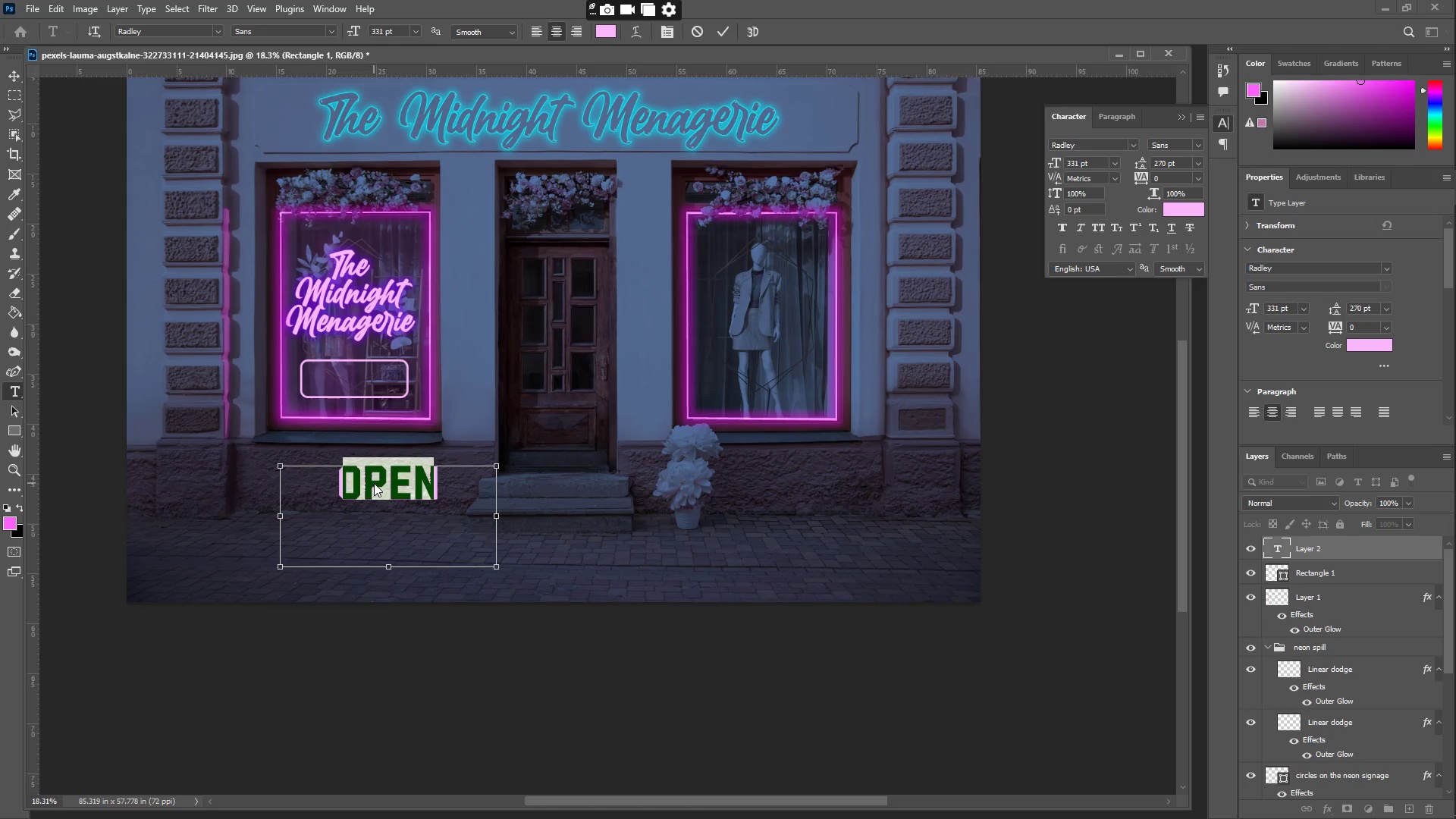 
hold_key(key=Comma, duration=0.78)
 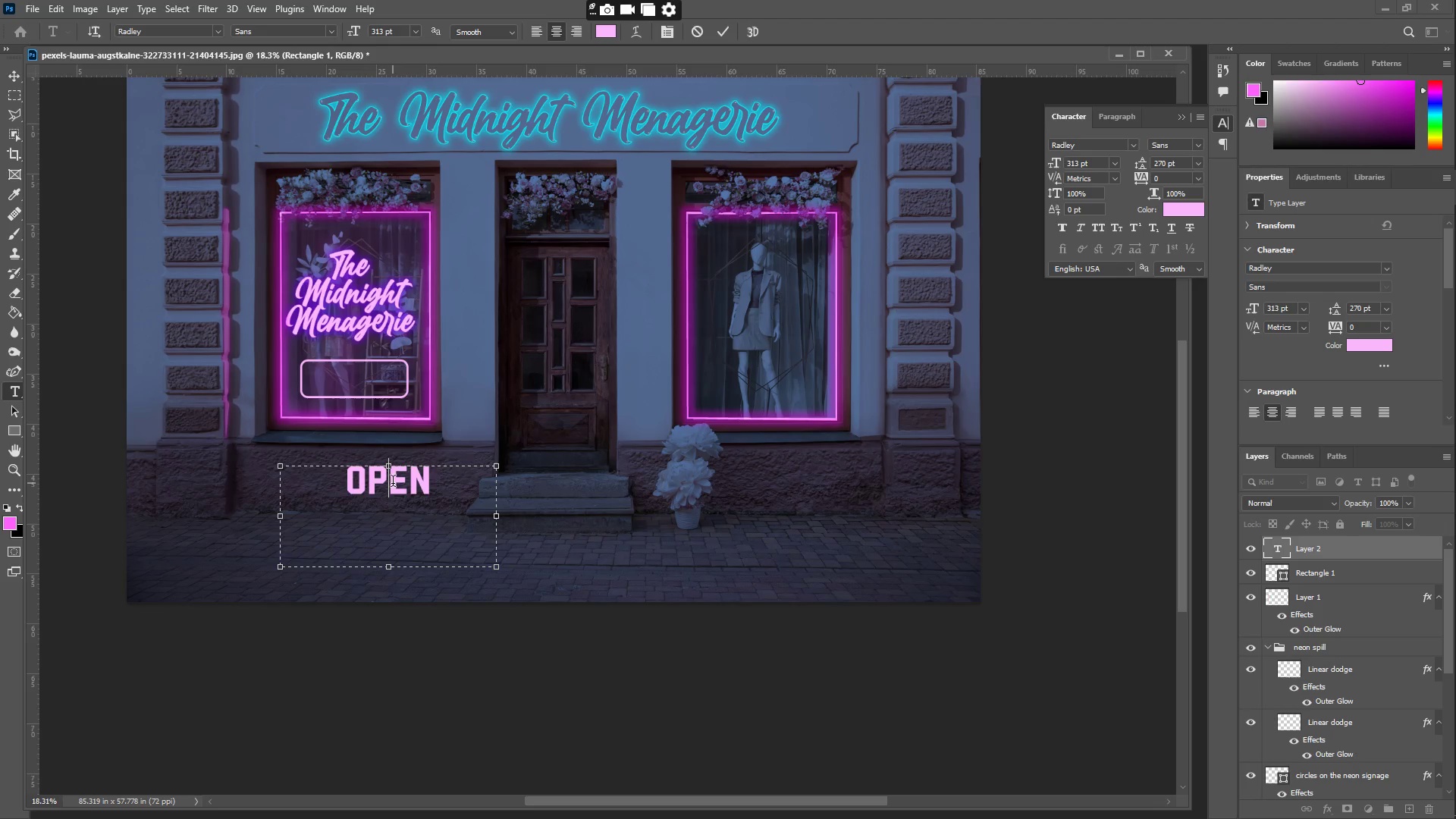 
key(Control+ControlLeft)
 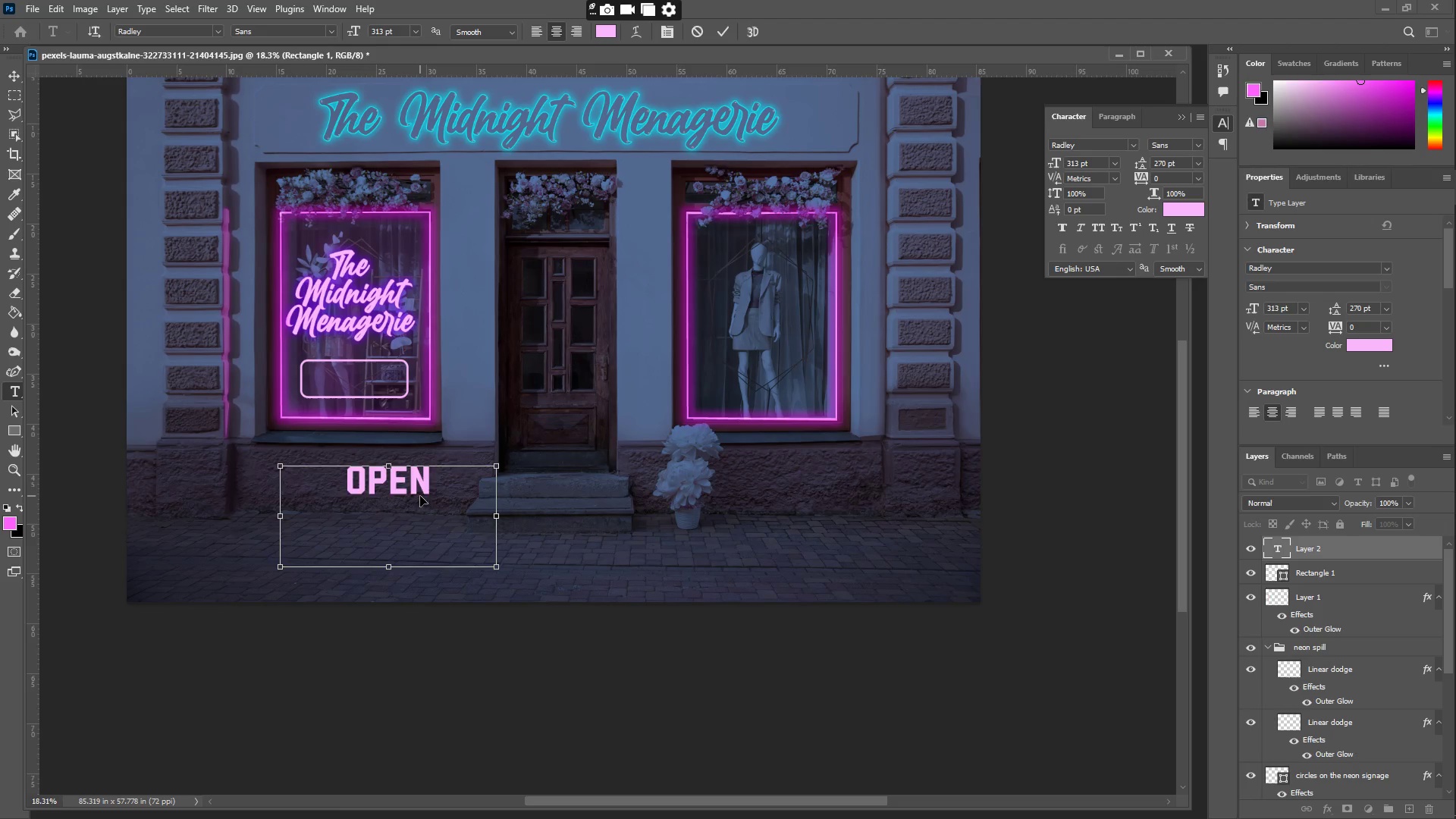 
key(Control+A)
 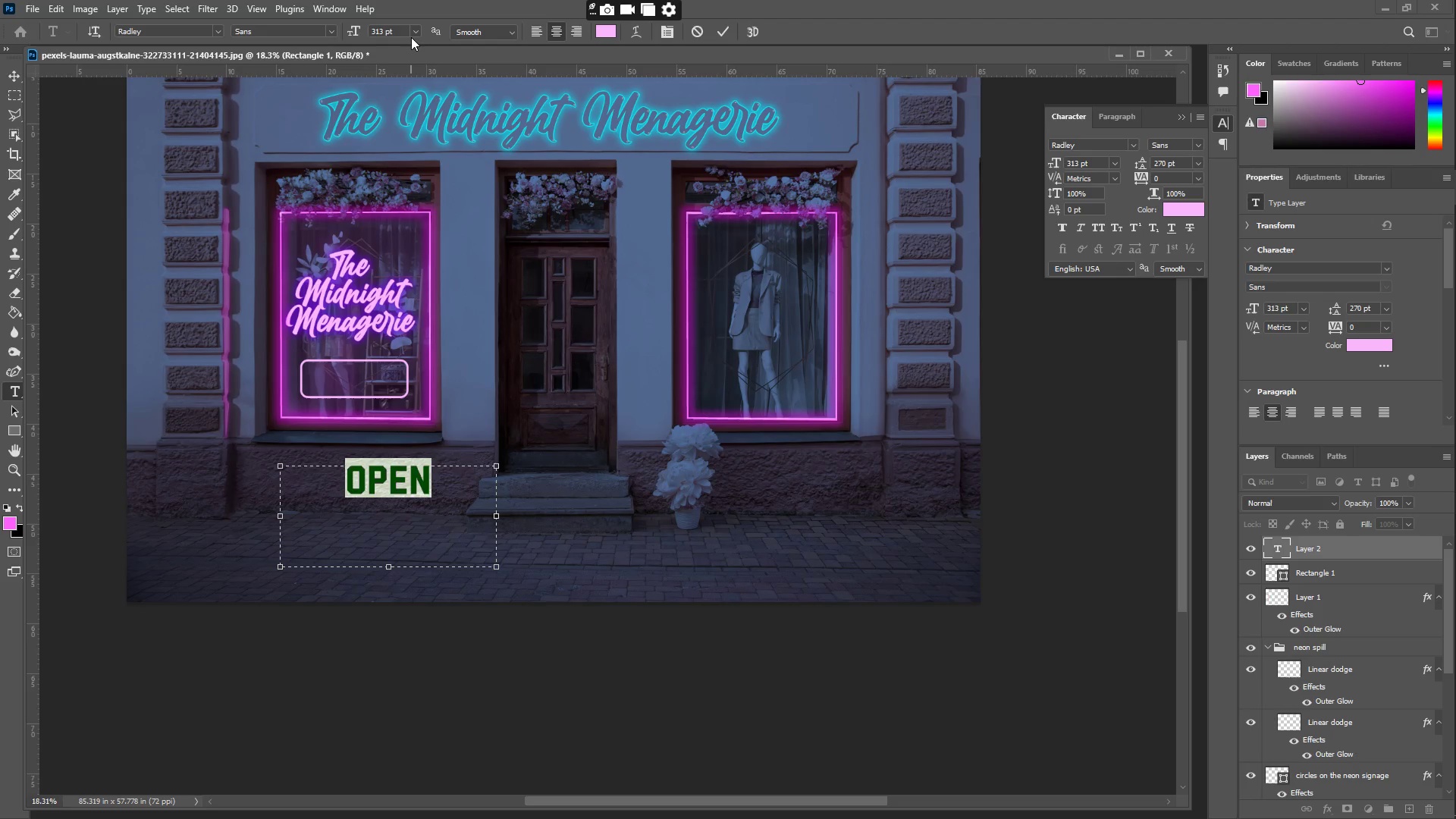 
left_click([418, 30])
 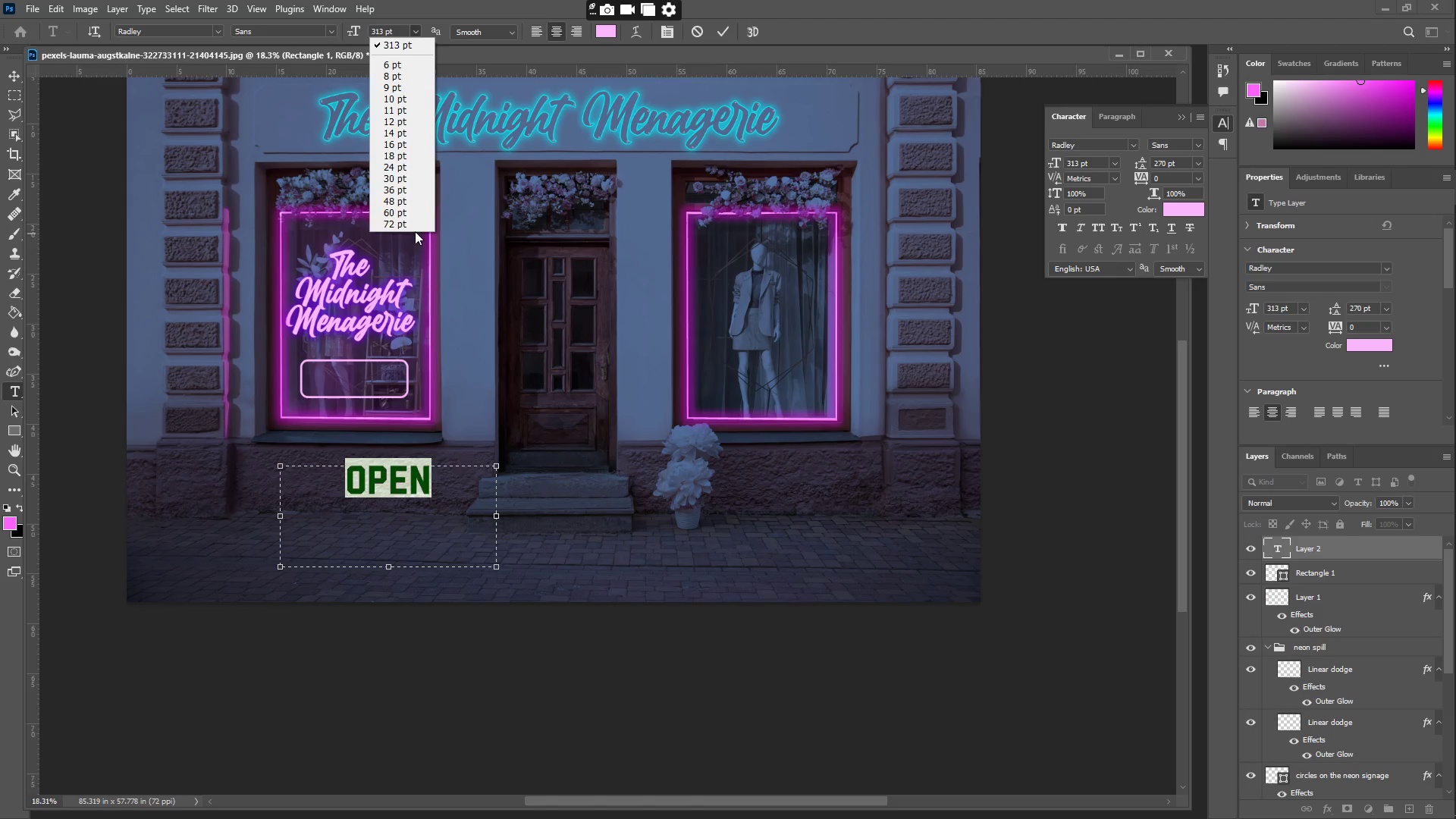 
left_click([403, 220])
 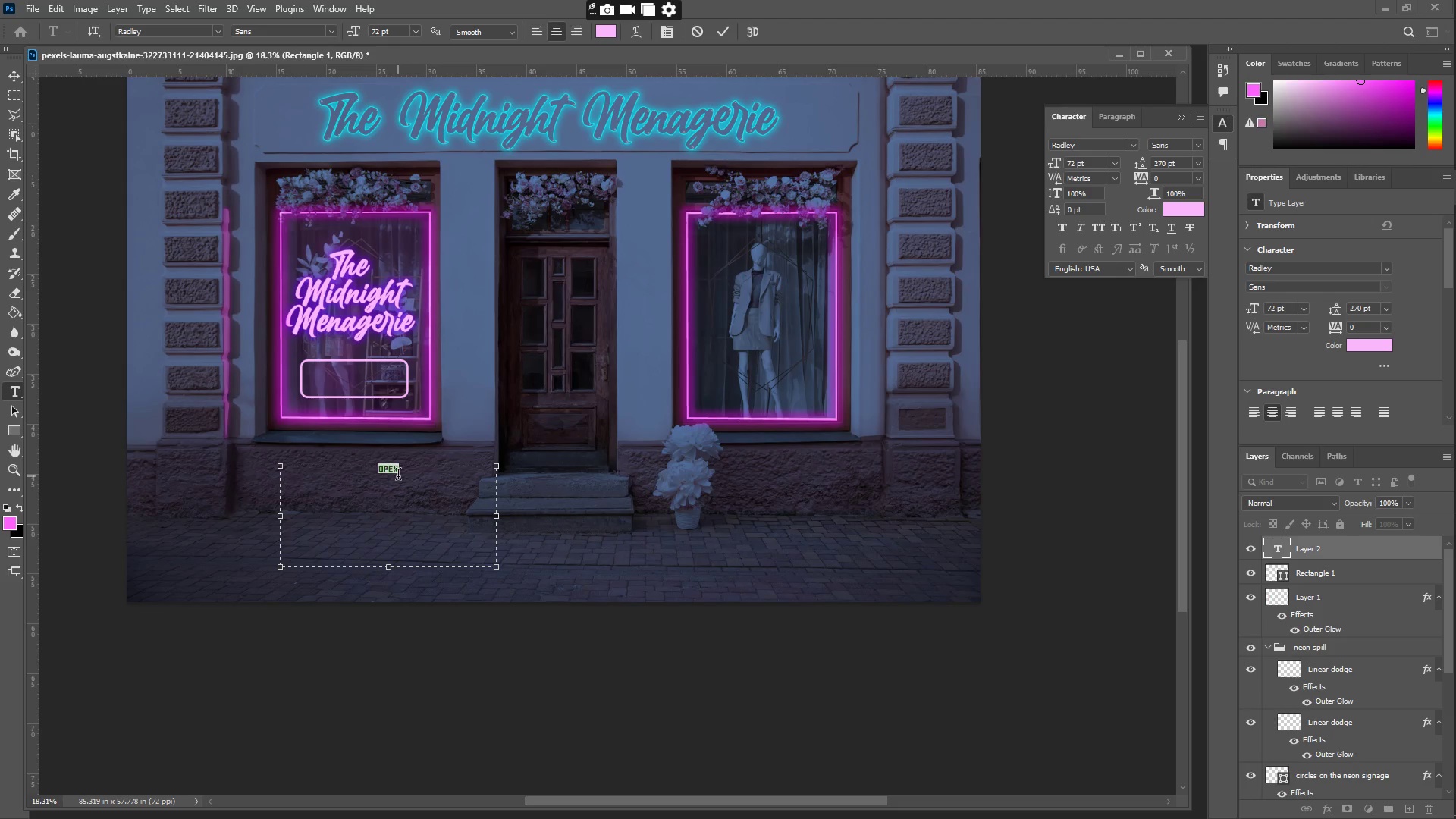 
key(Control+ControlLeft)
 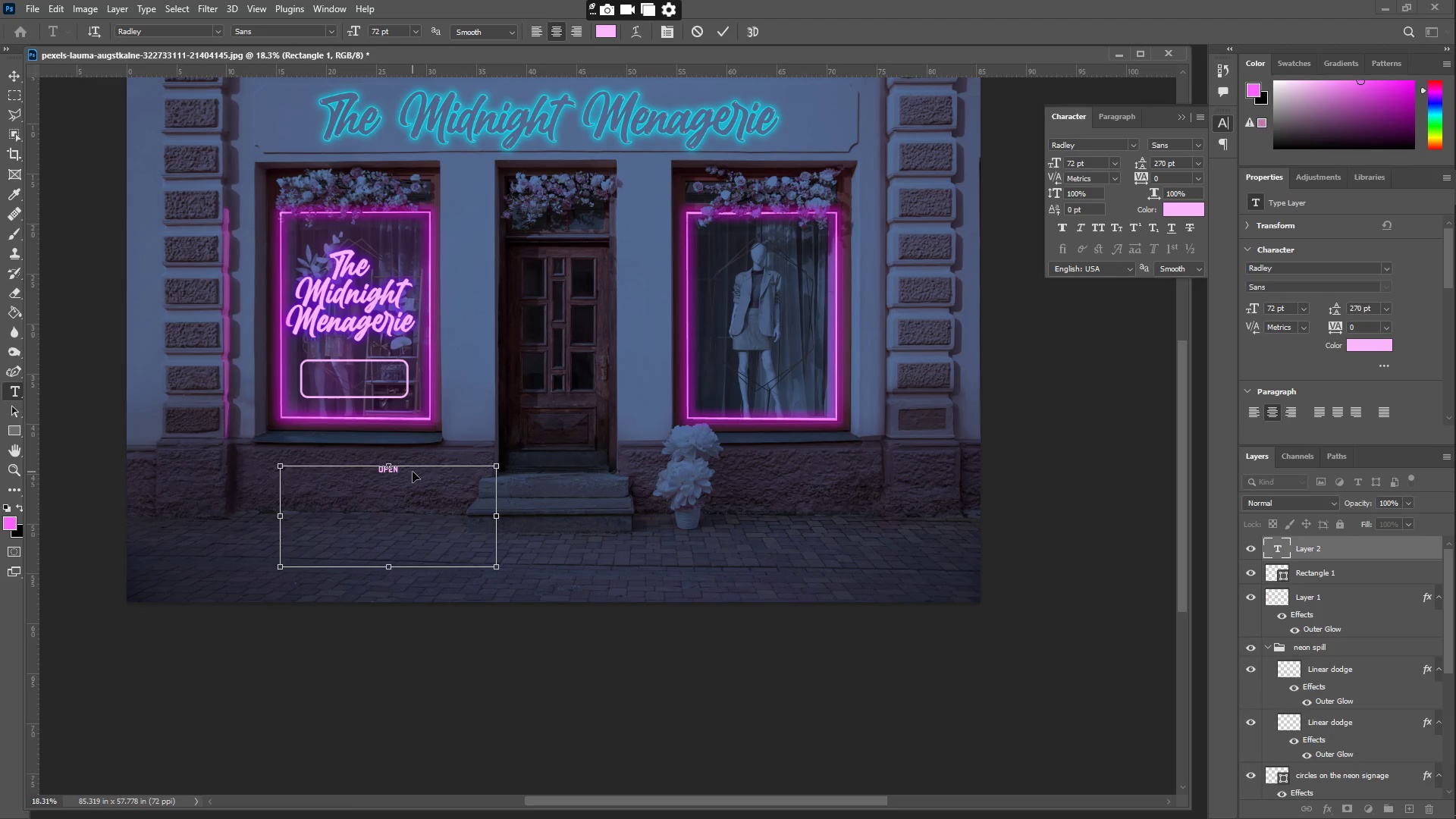 
type( 24 HRS)
 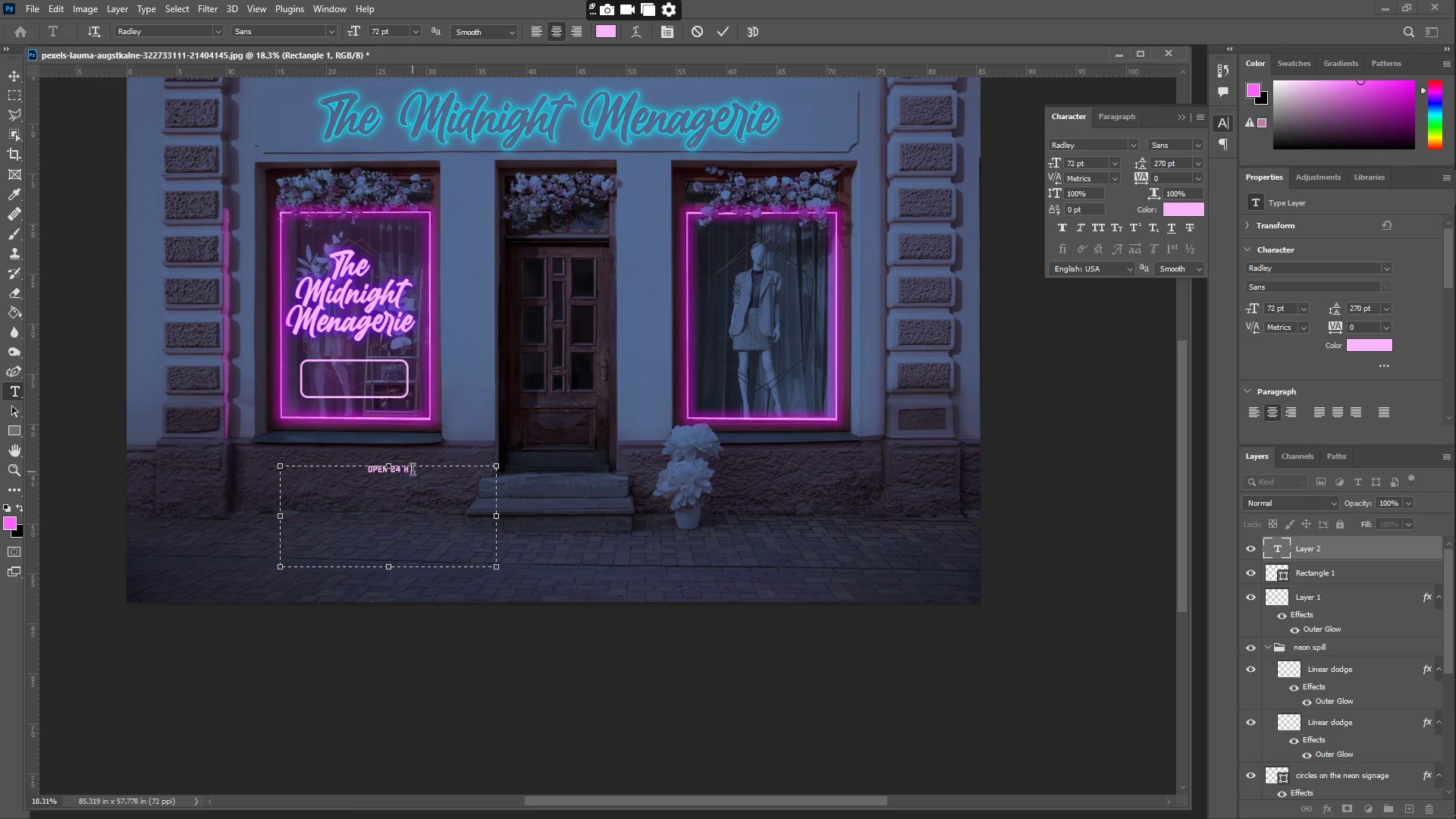 
key(Control+A)
 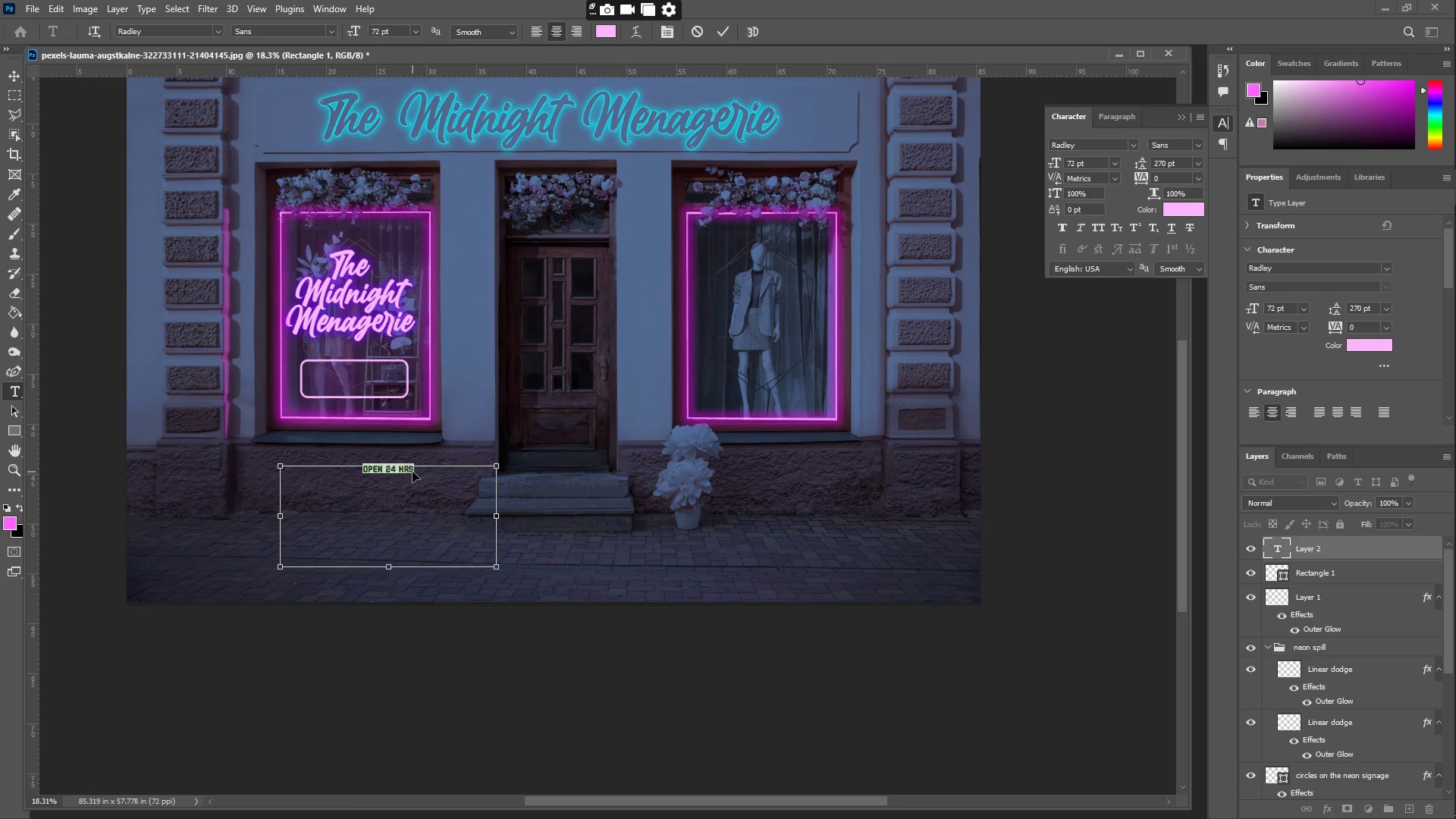 
key(Control+Shift+Period)
 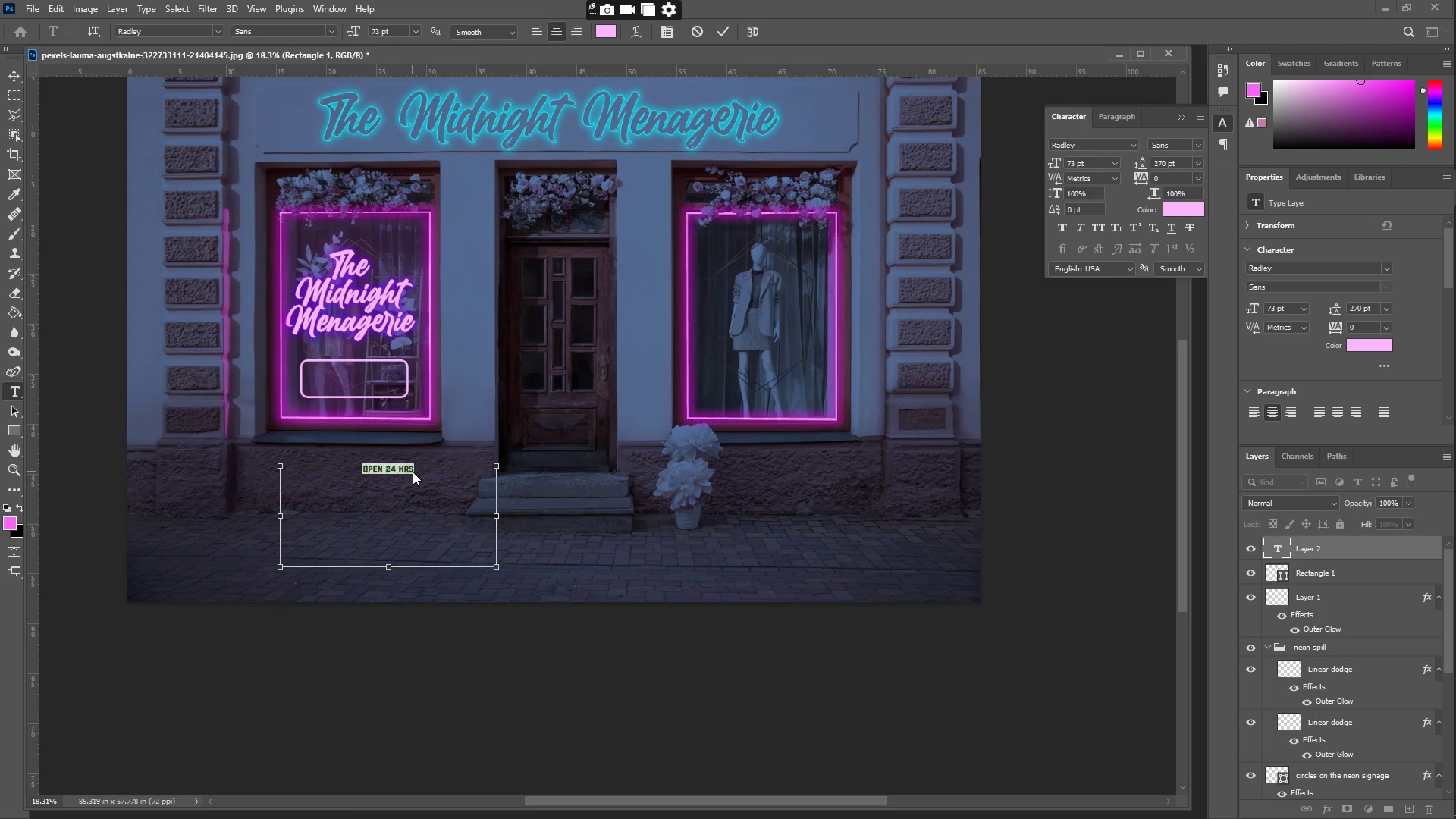 
key(Control+Shift+Period)
 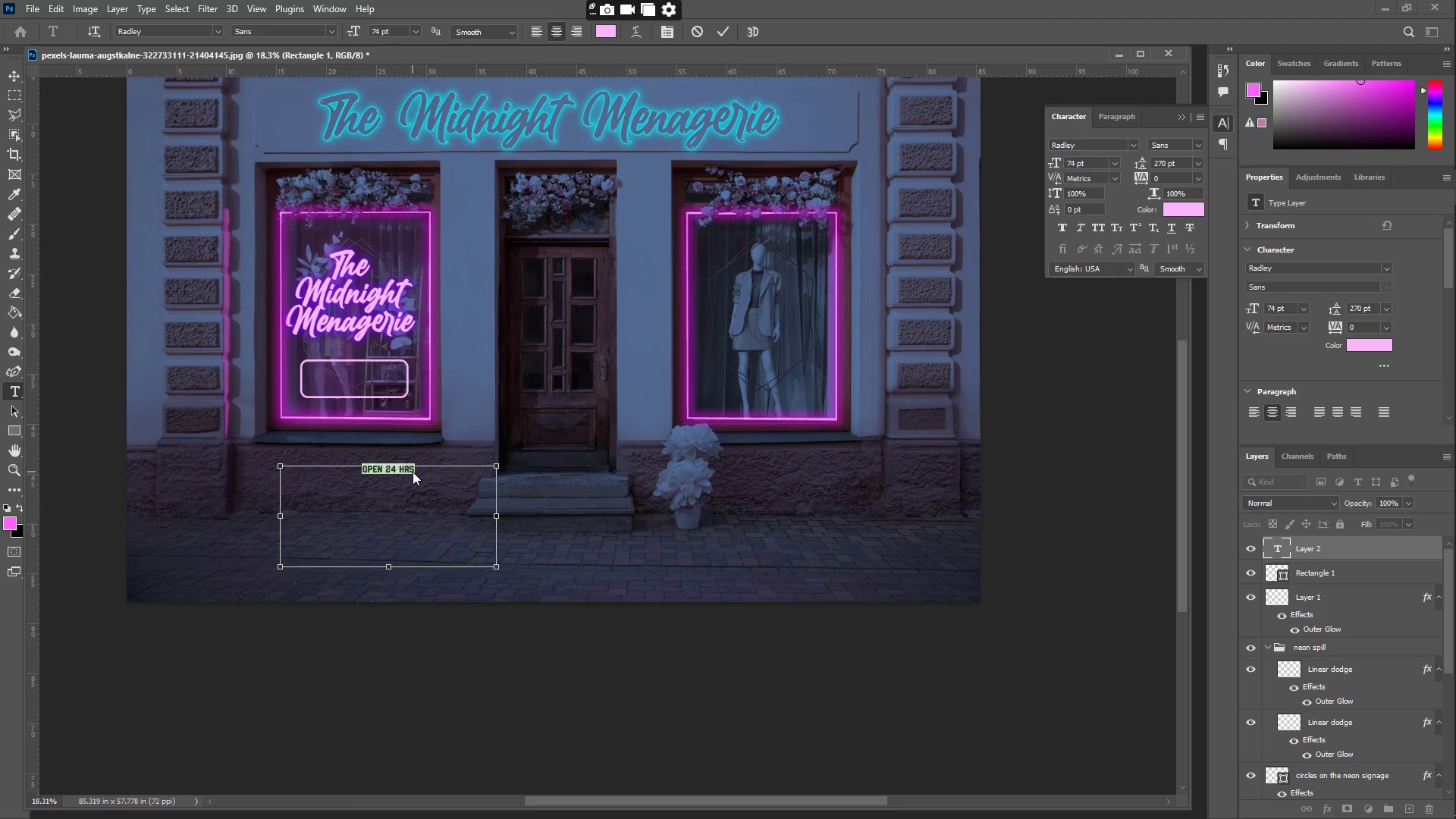 
key(Control+Shift+Period)
 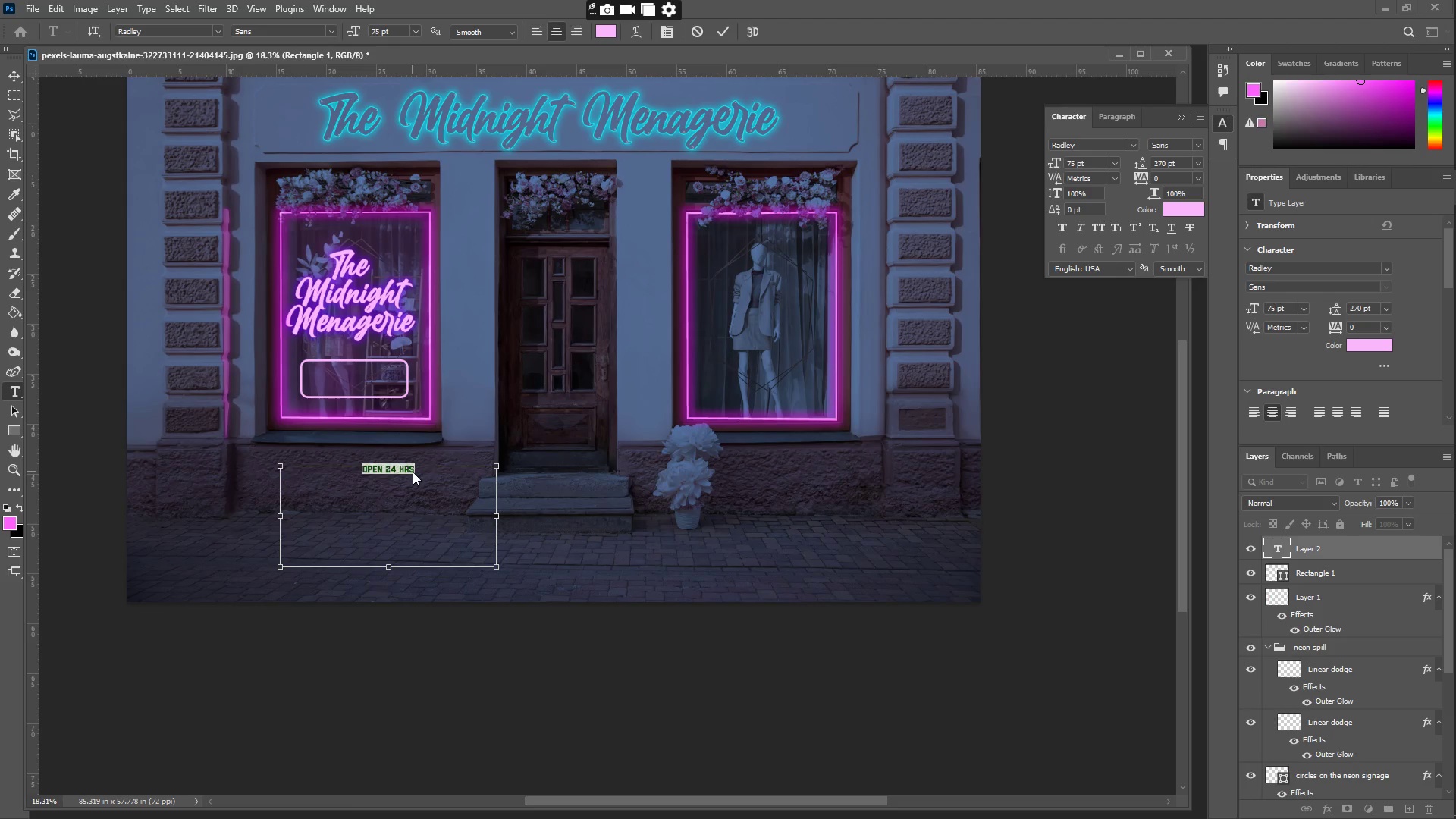 
key(Control+Shift+Period)
 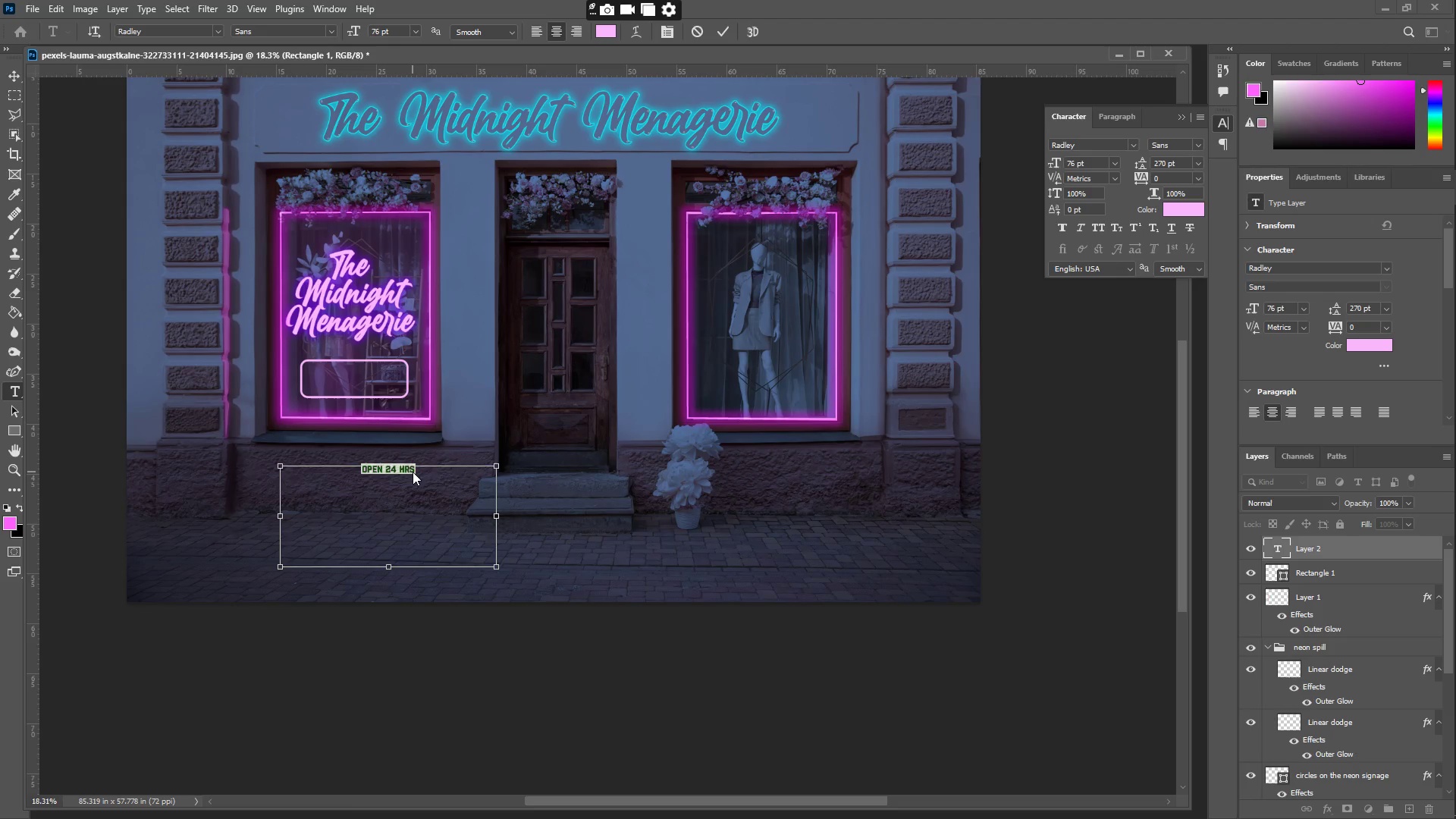 
key(Control+Shift+Period)
 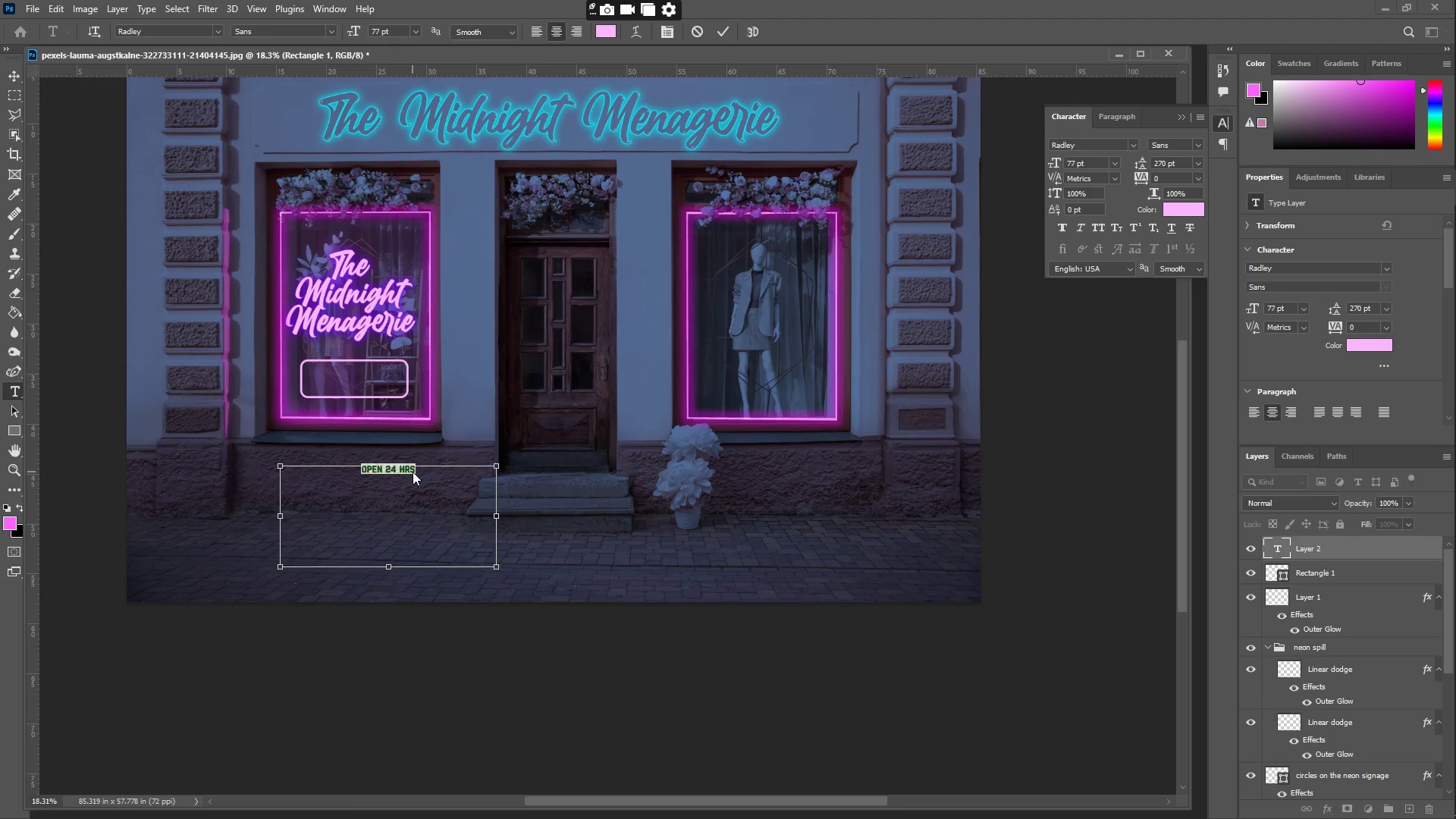 
key(Control+Shift+Period)
 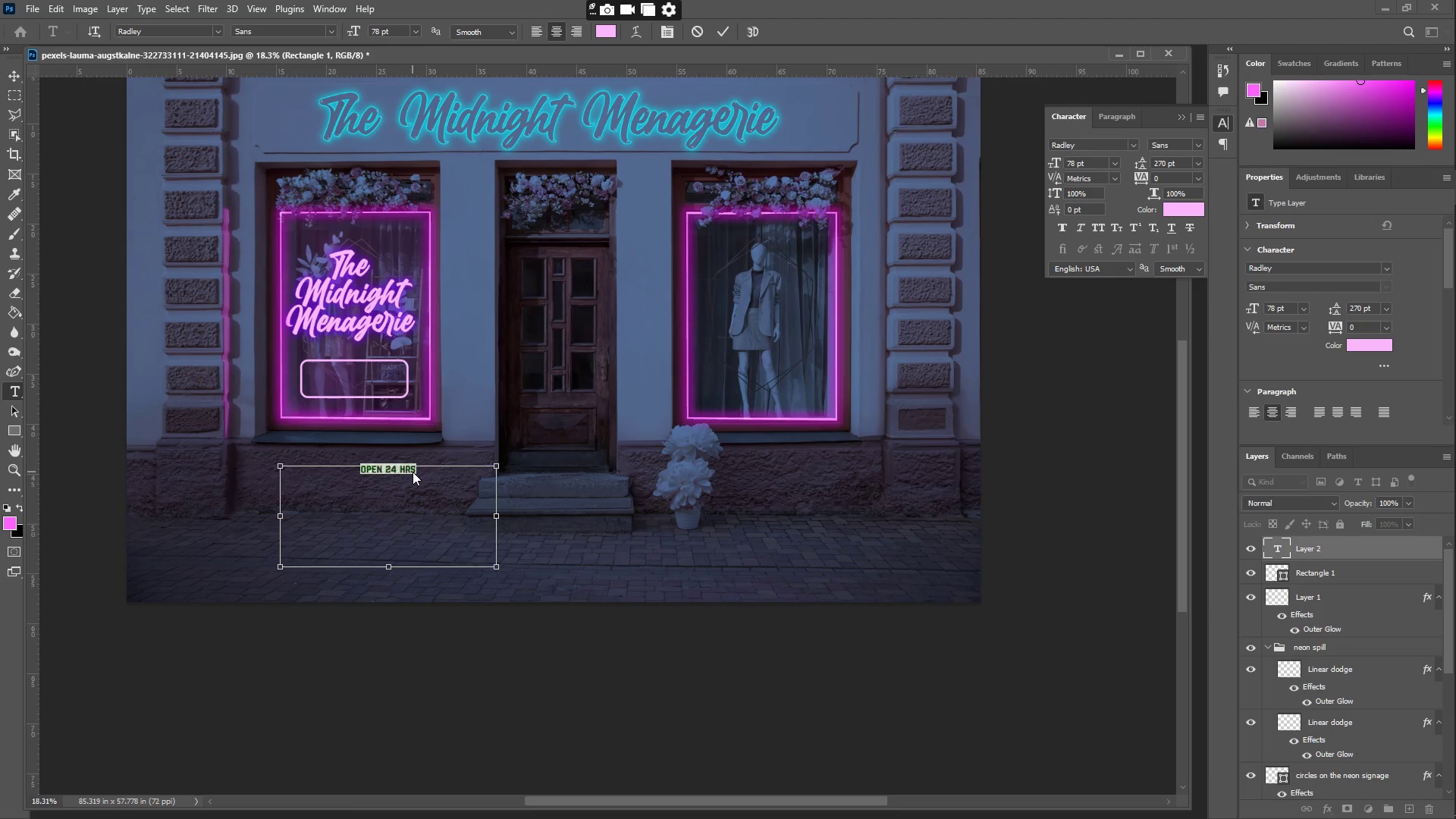 
key(Control+Shift+Period)
 